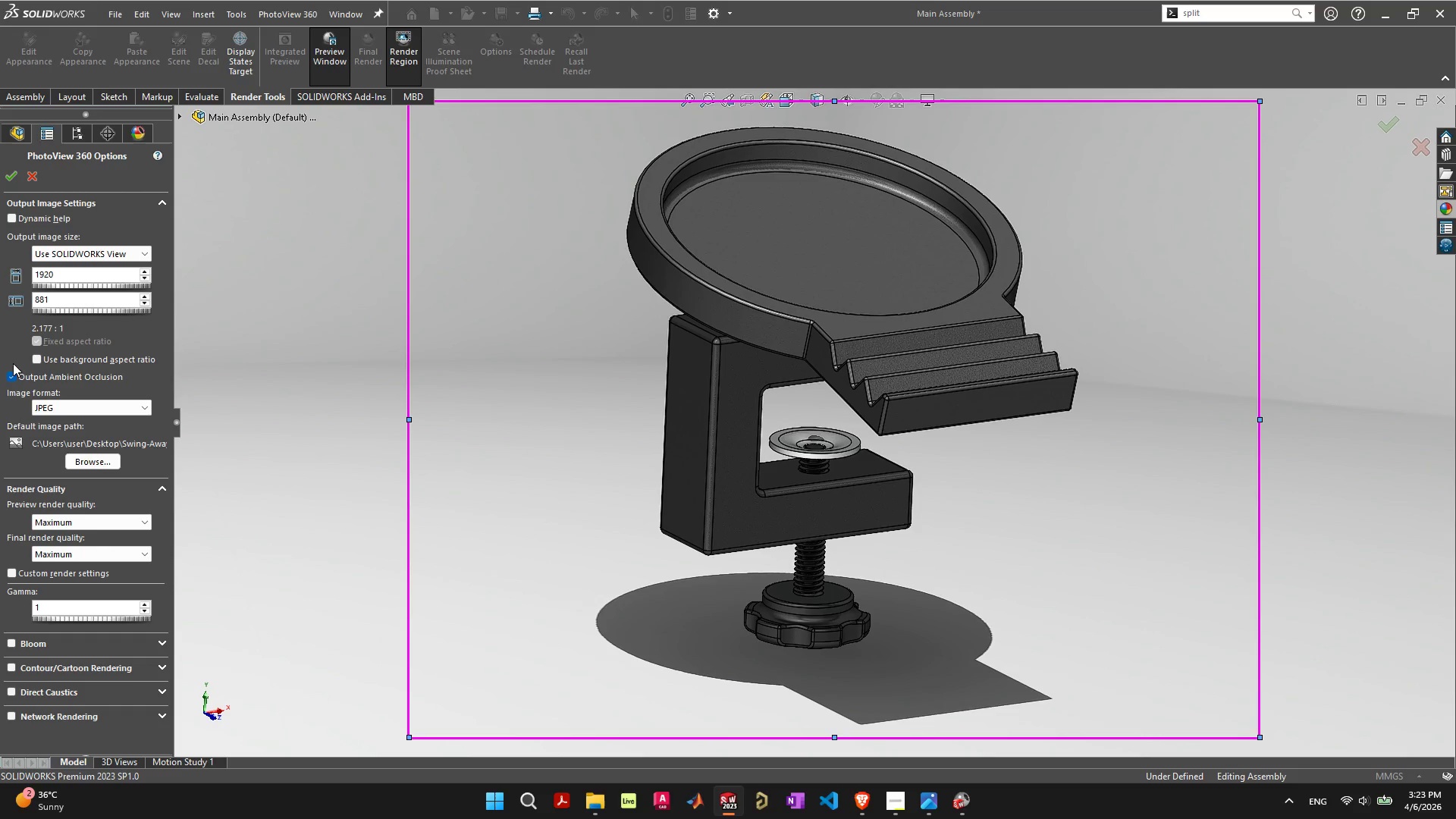 
left_click([941, 104])
 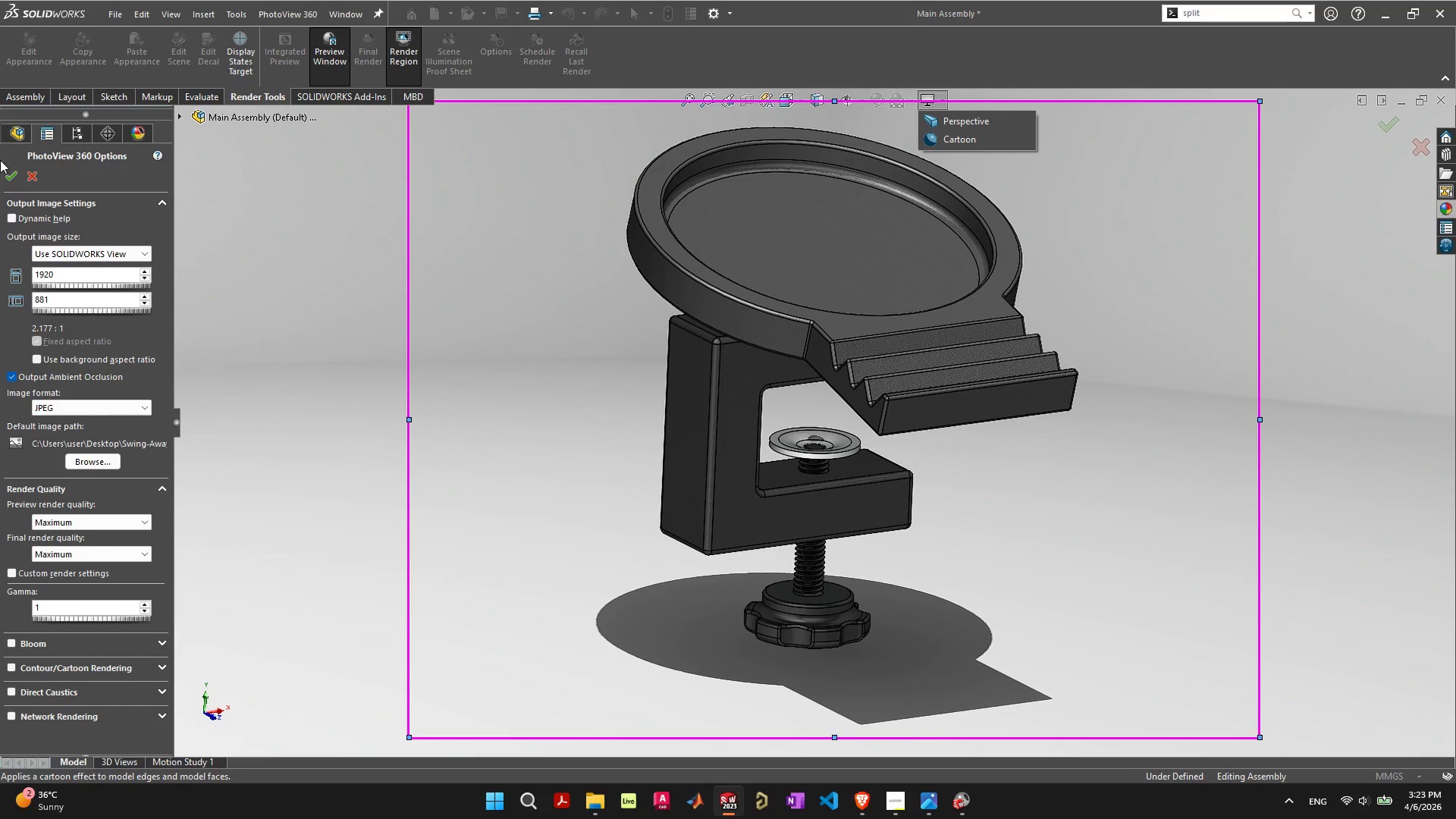 
double_click([14, 177])
 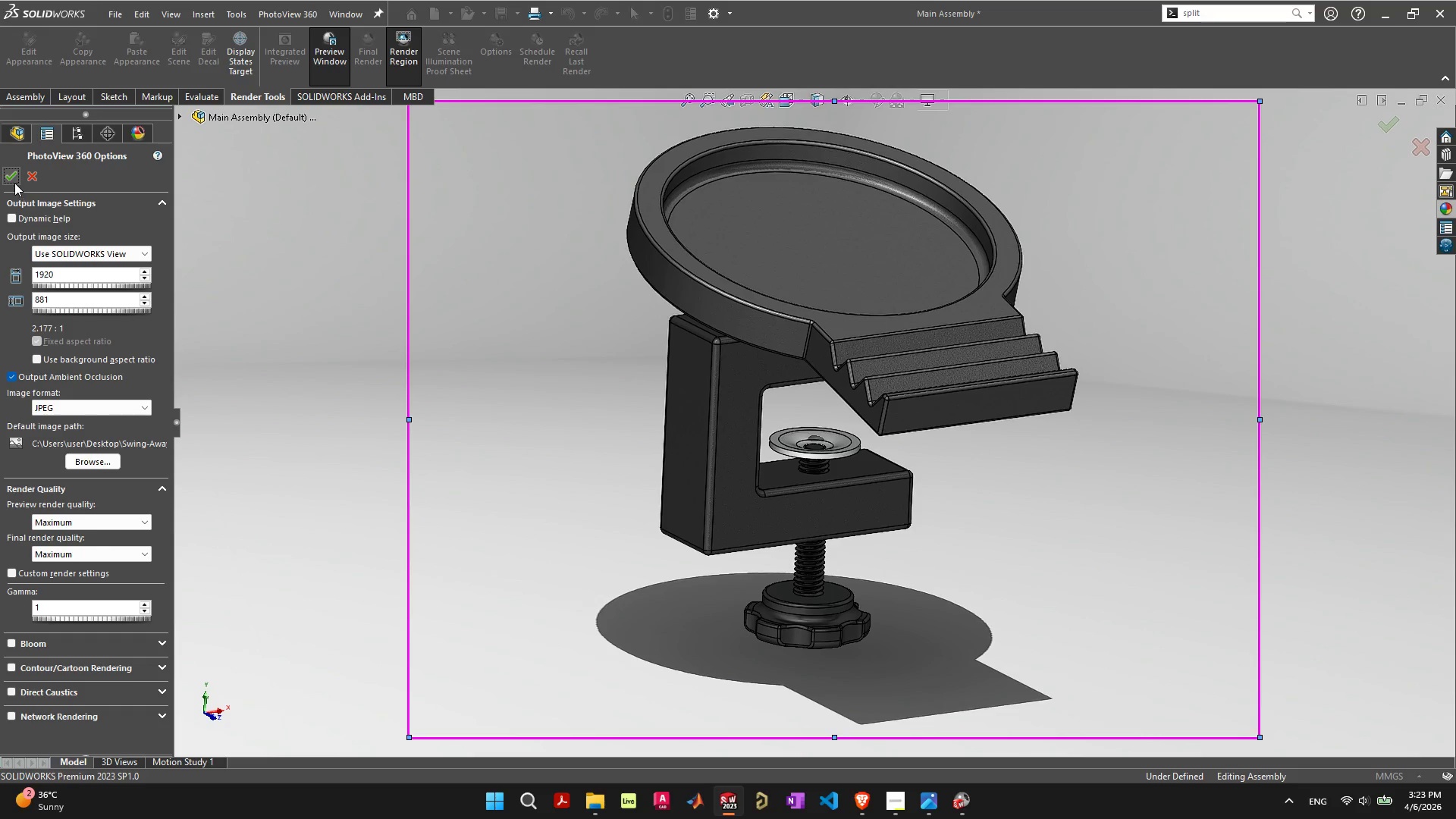 
left_click([5, 172])
 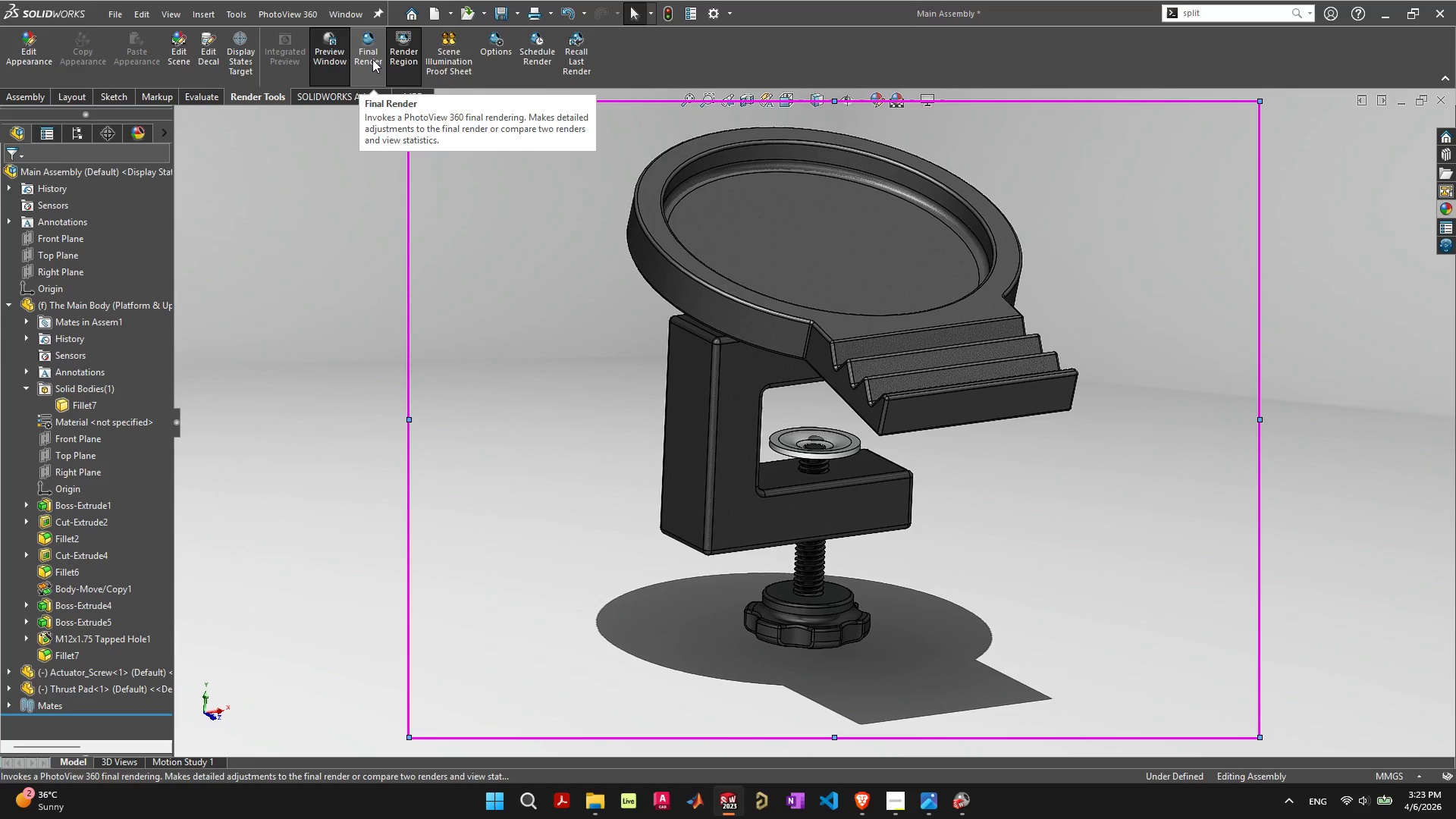 
wait(6.41)
 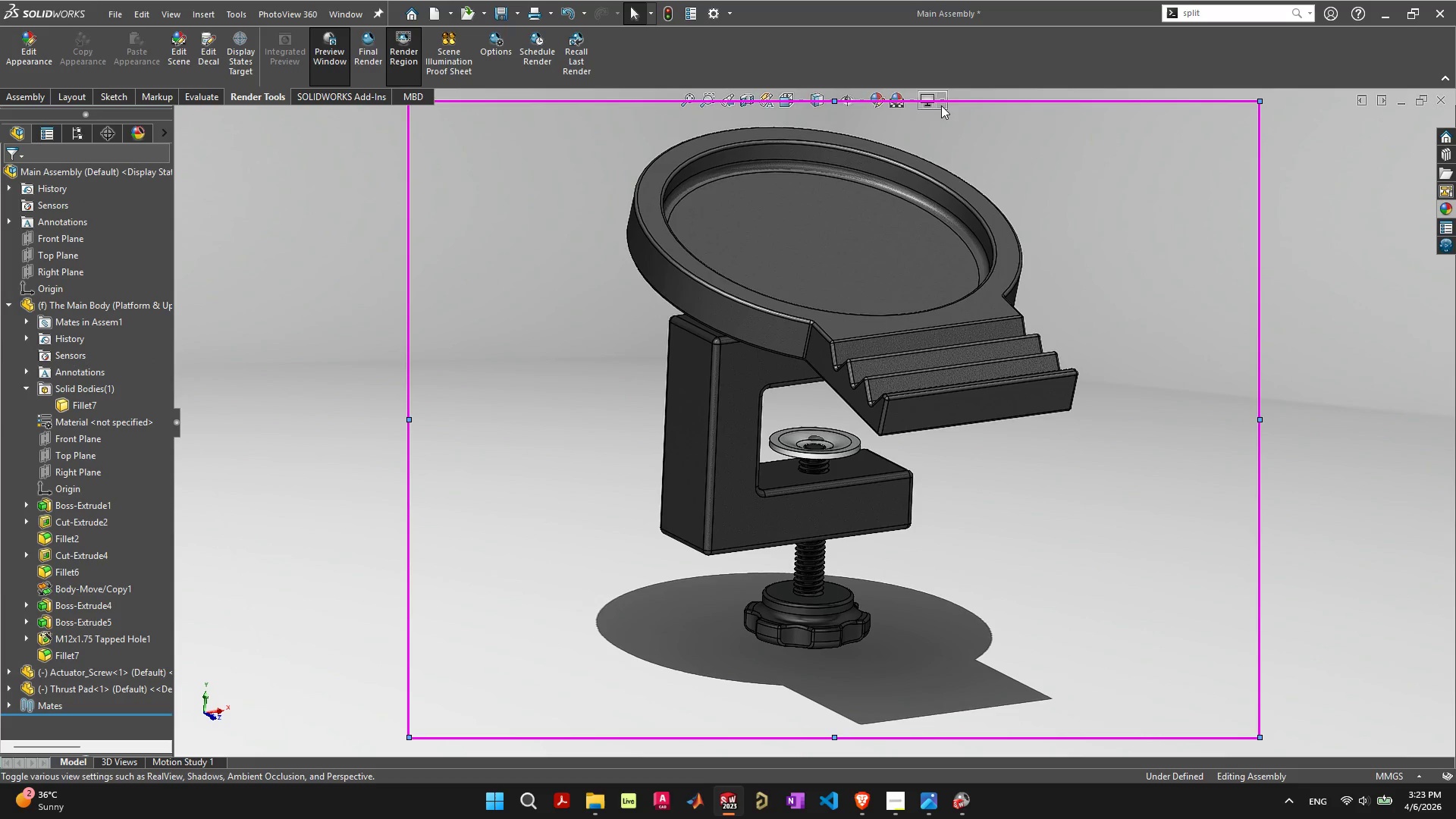 
left_click([372, 59])
 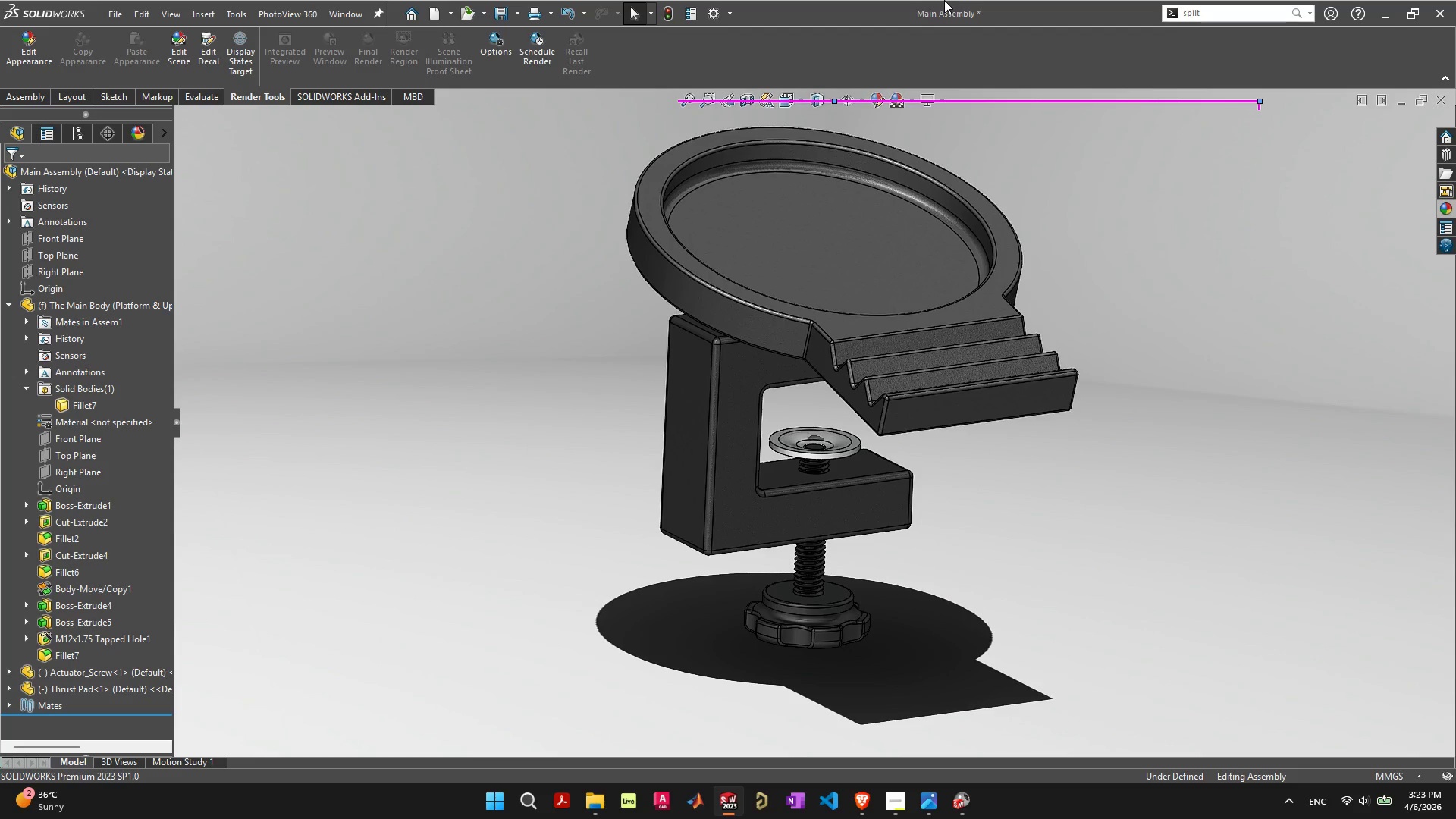 
wait(10.47)
 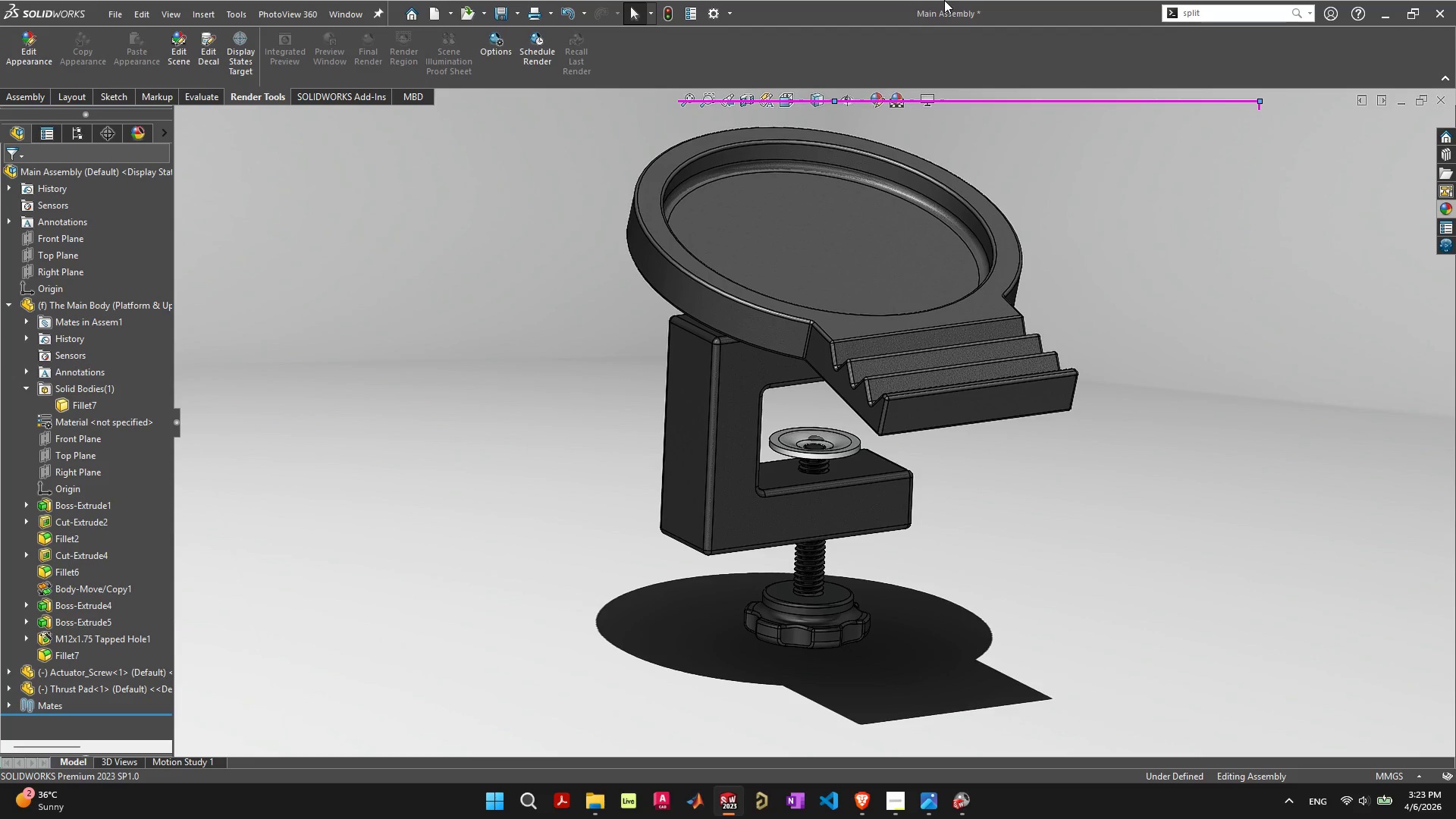 
left_click([965, 805])
 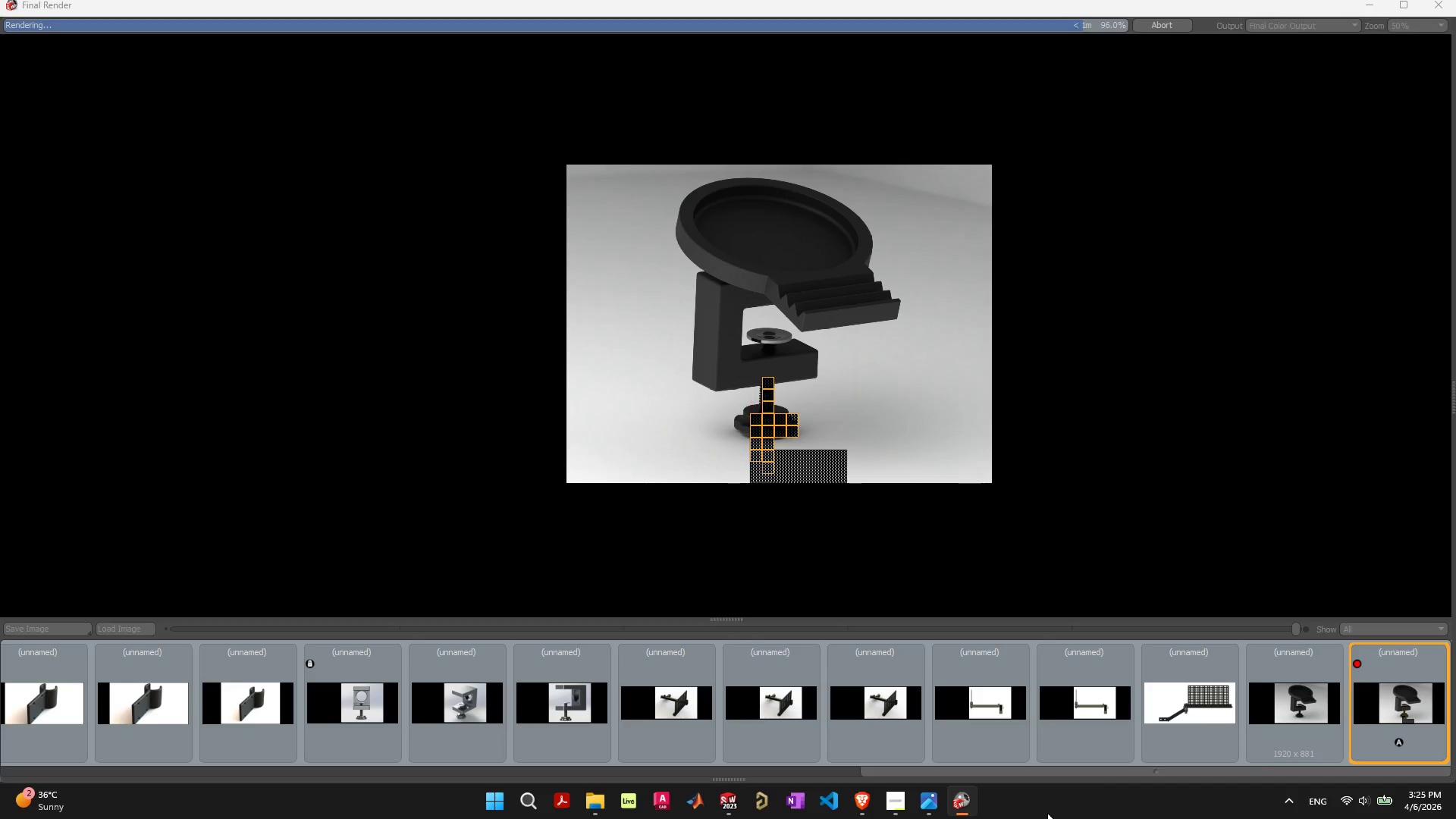 
wait(69.88)
 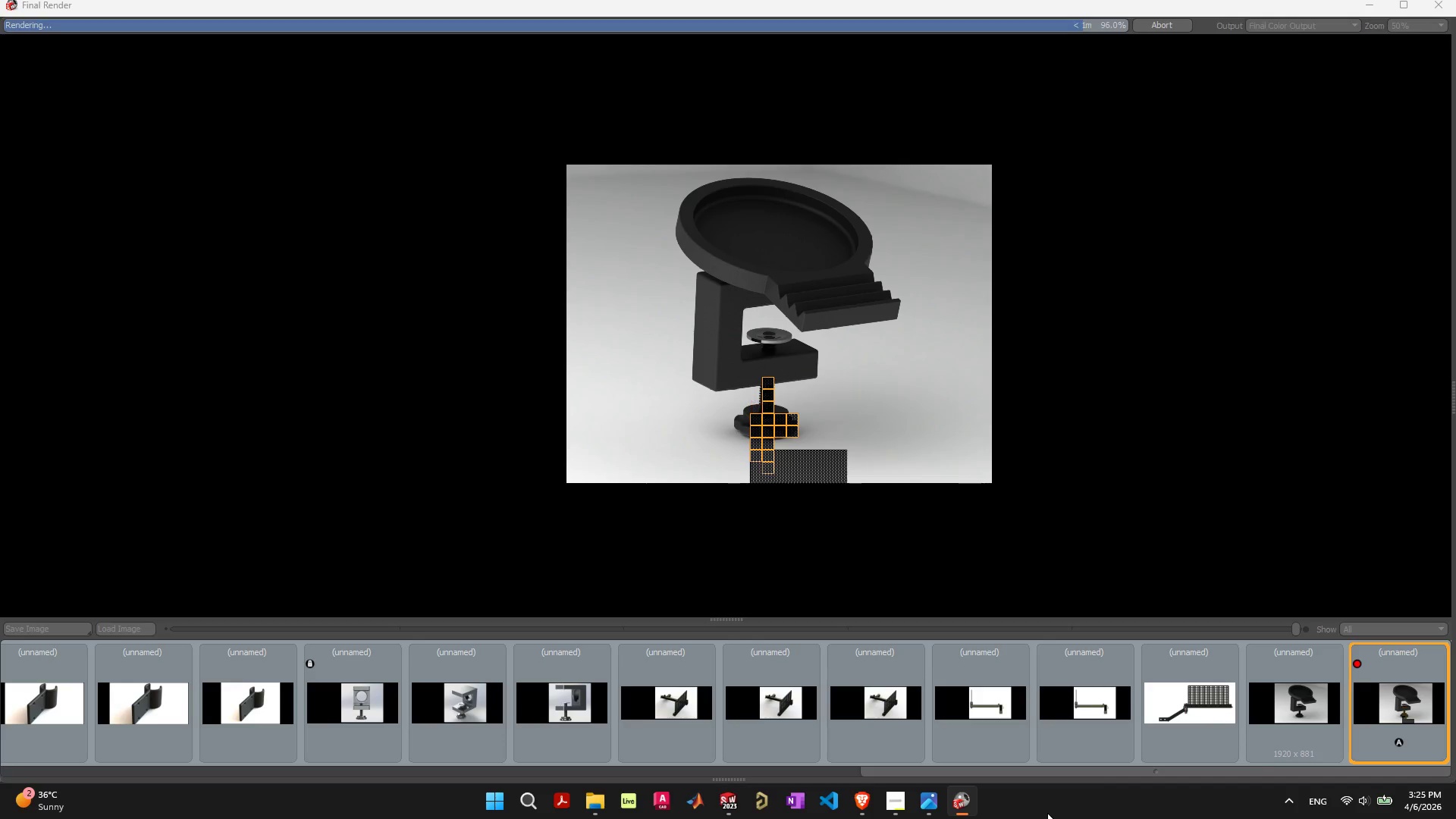 
left_click([1425, 30])
 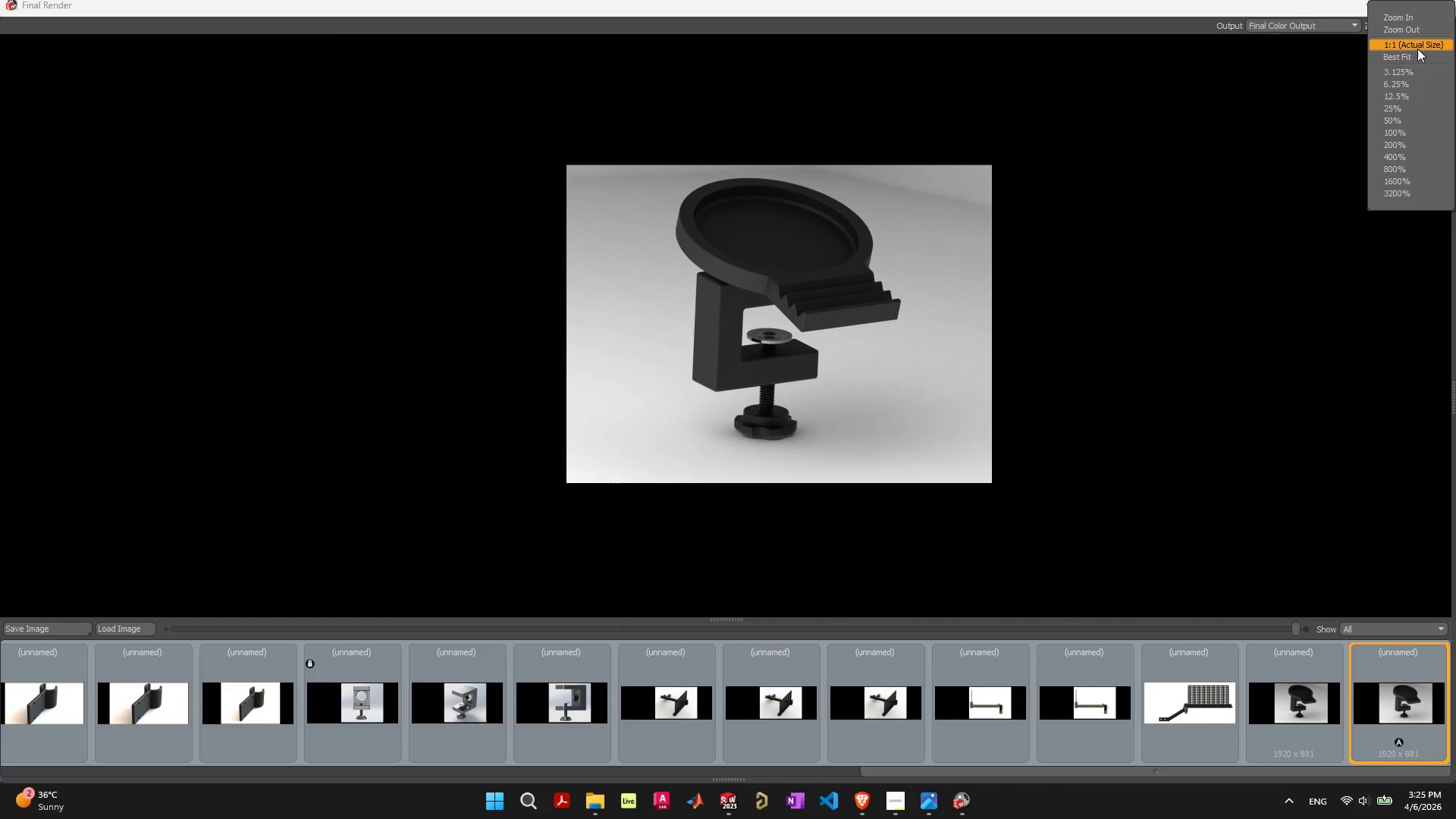 
left_click([1417, 49])
 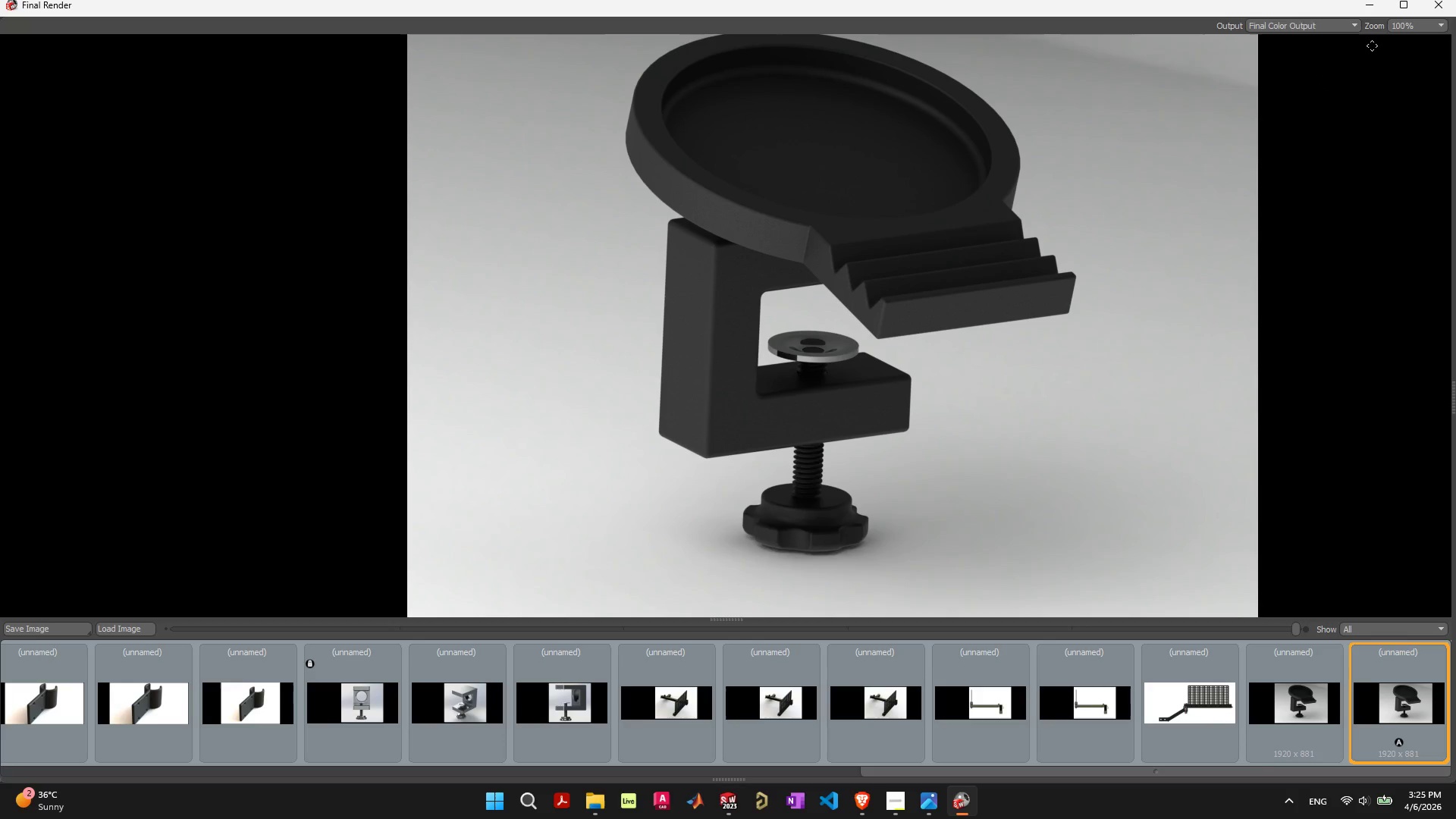 
wait(10.81)
 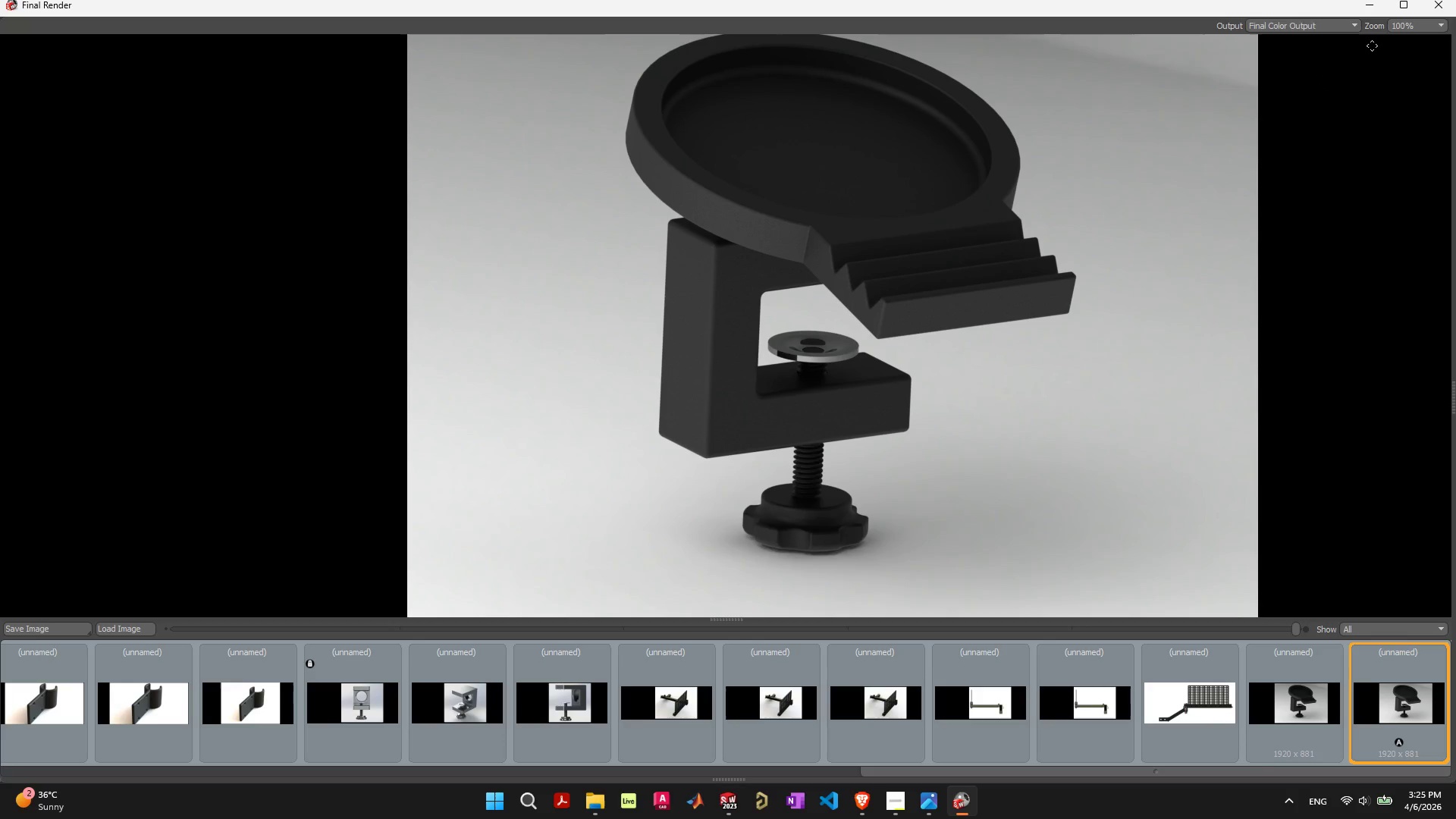 
left_click([1446, 11])
 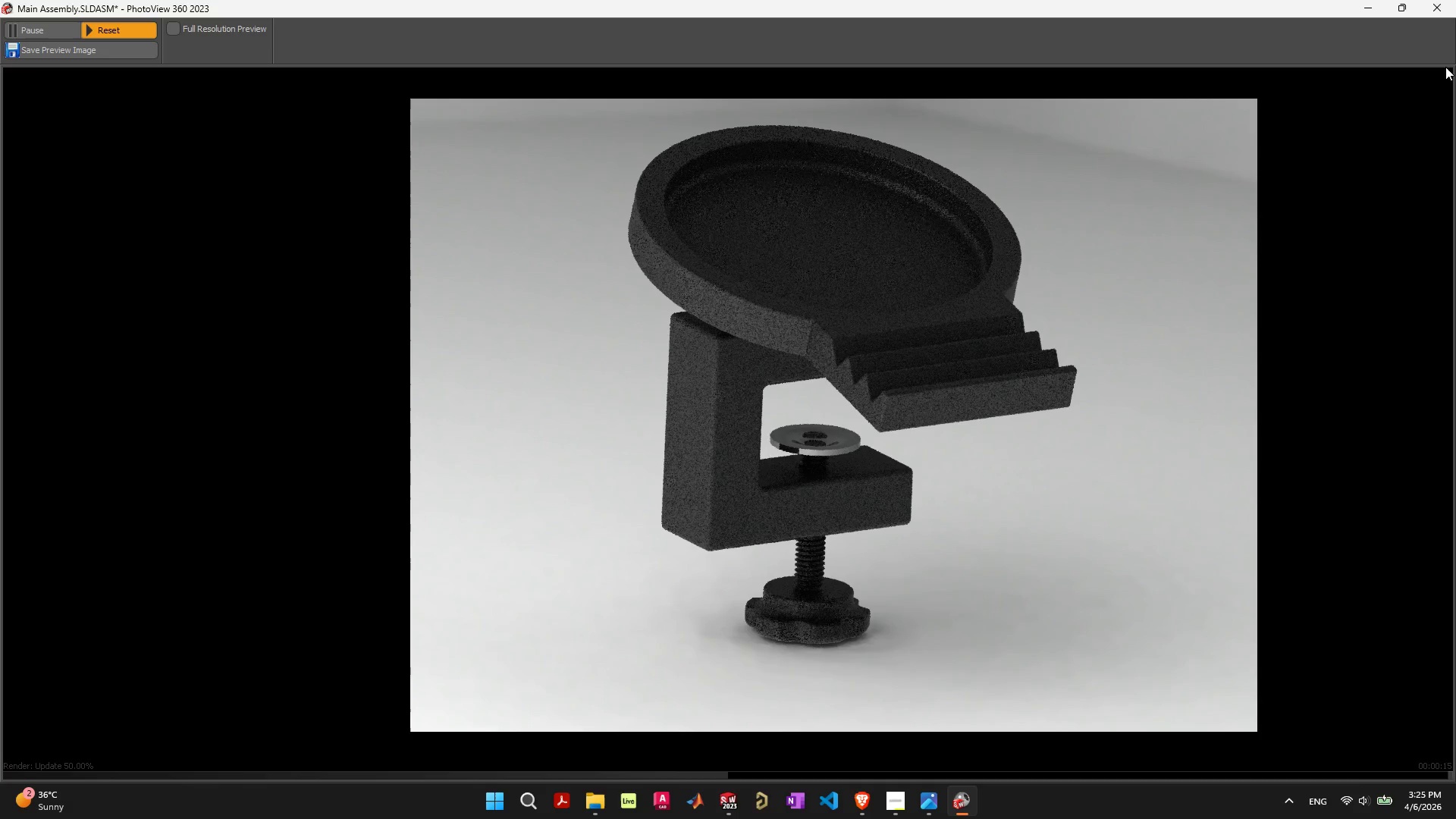 
left_click([1432, 5])
 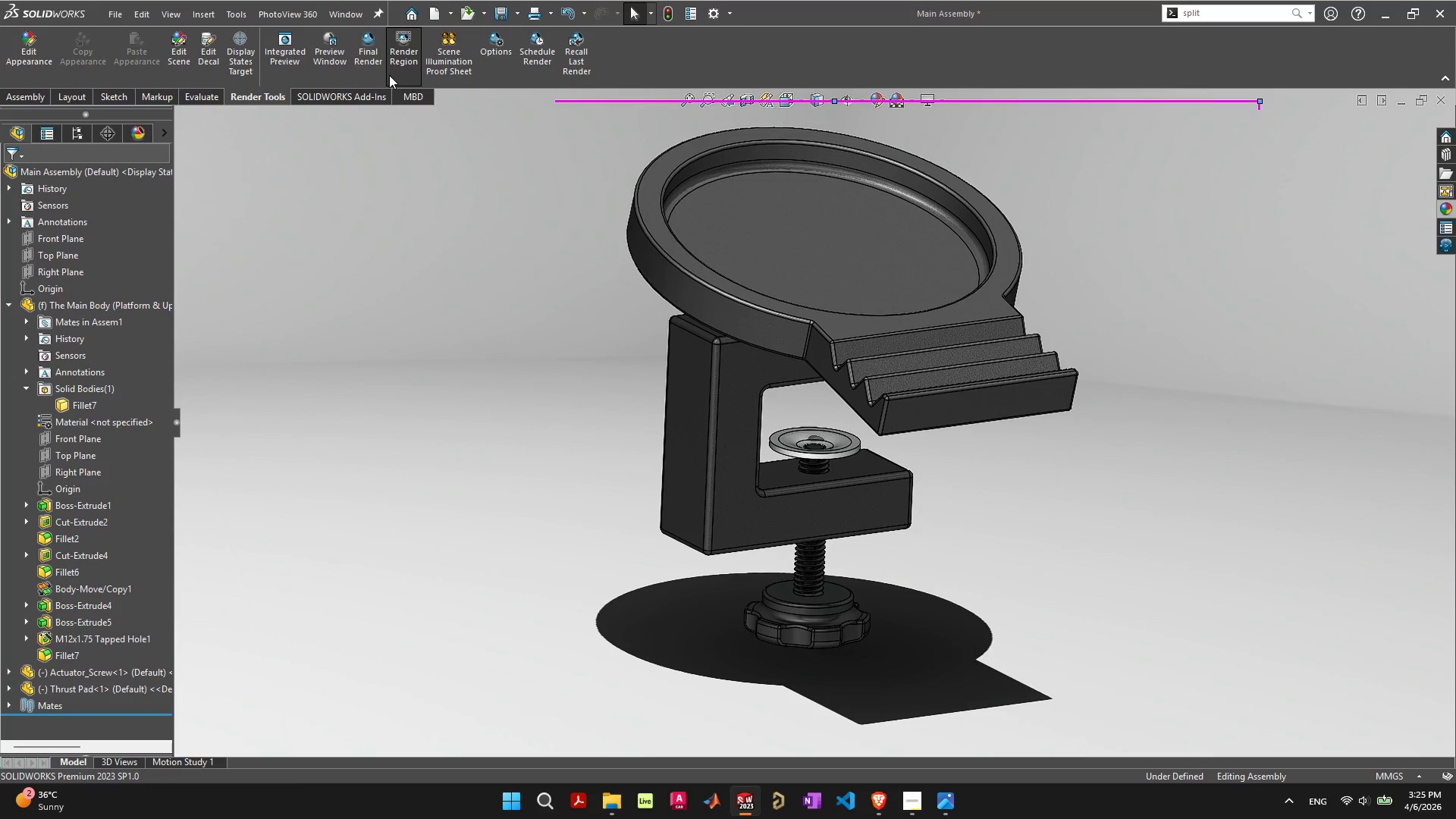 
left_click([442, 62])
 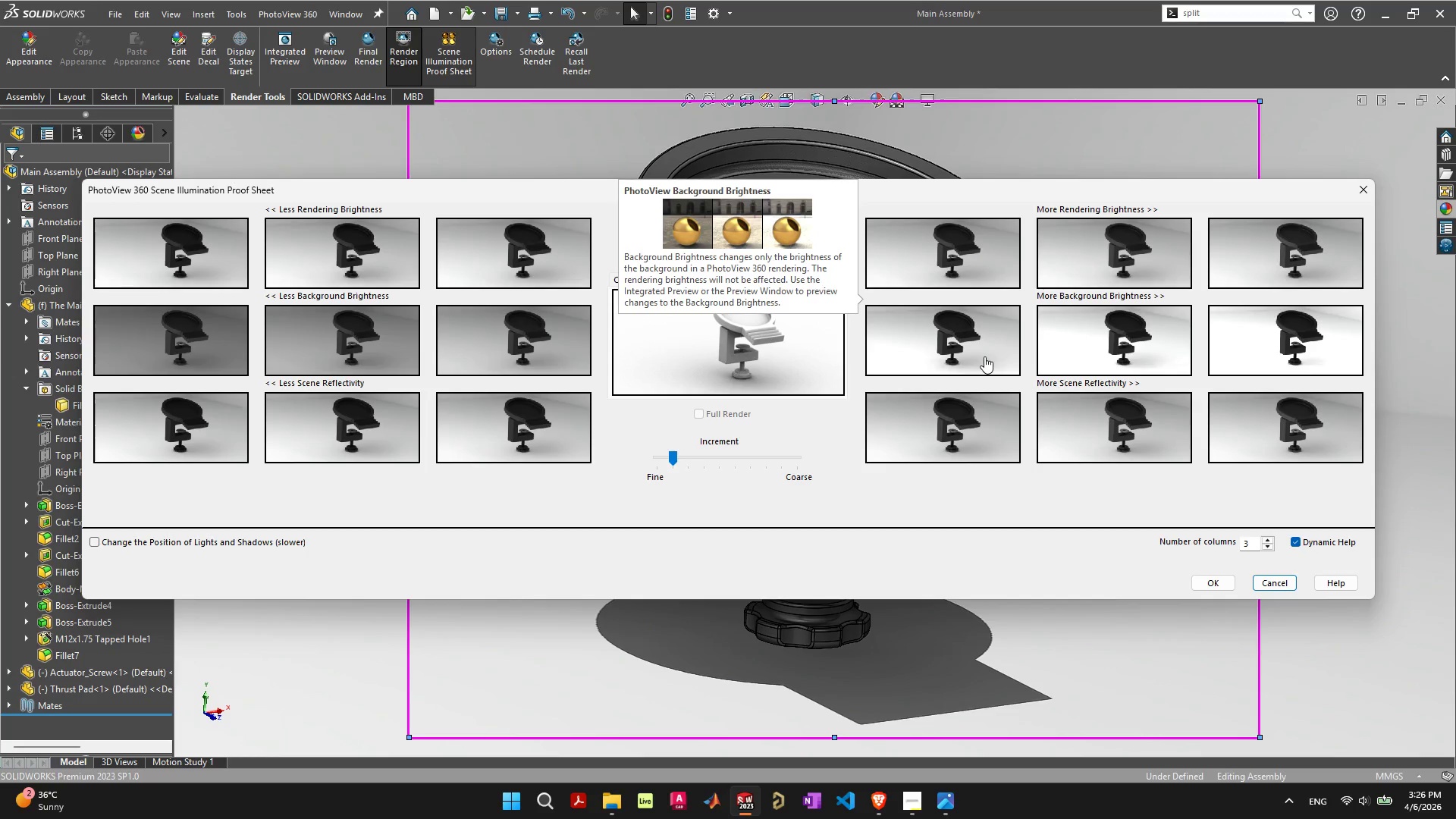 
wait(36.36)
 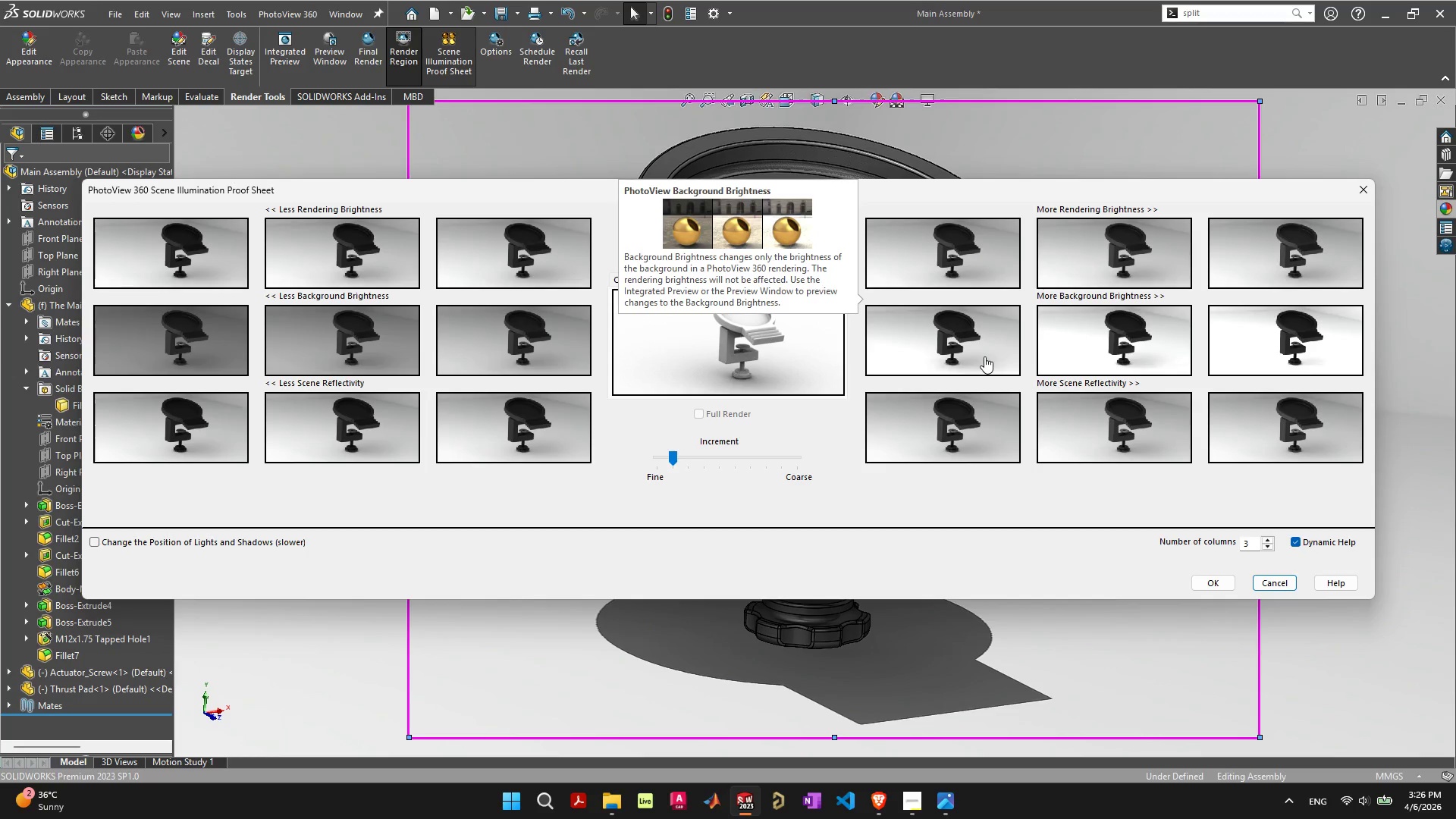 
left_click([236, 338])
 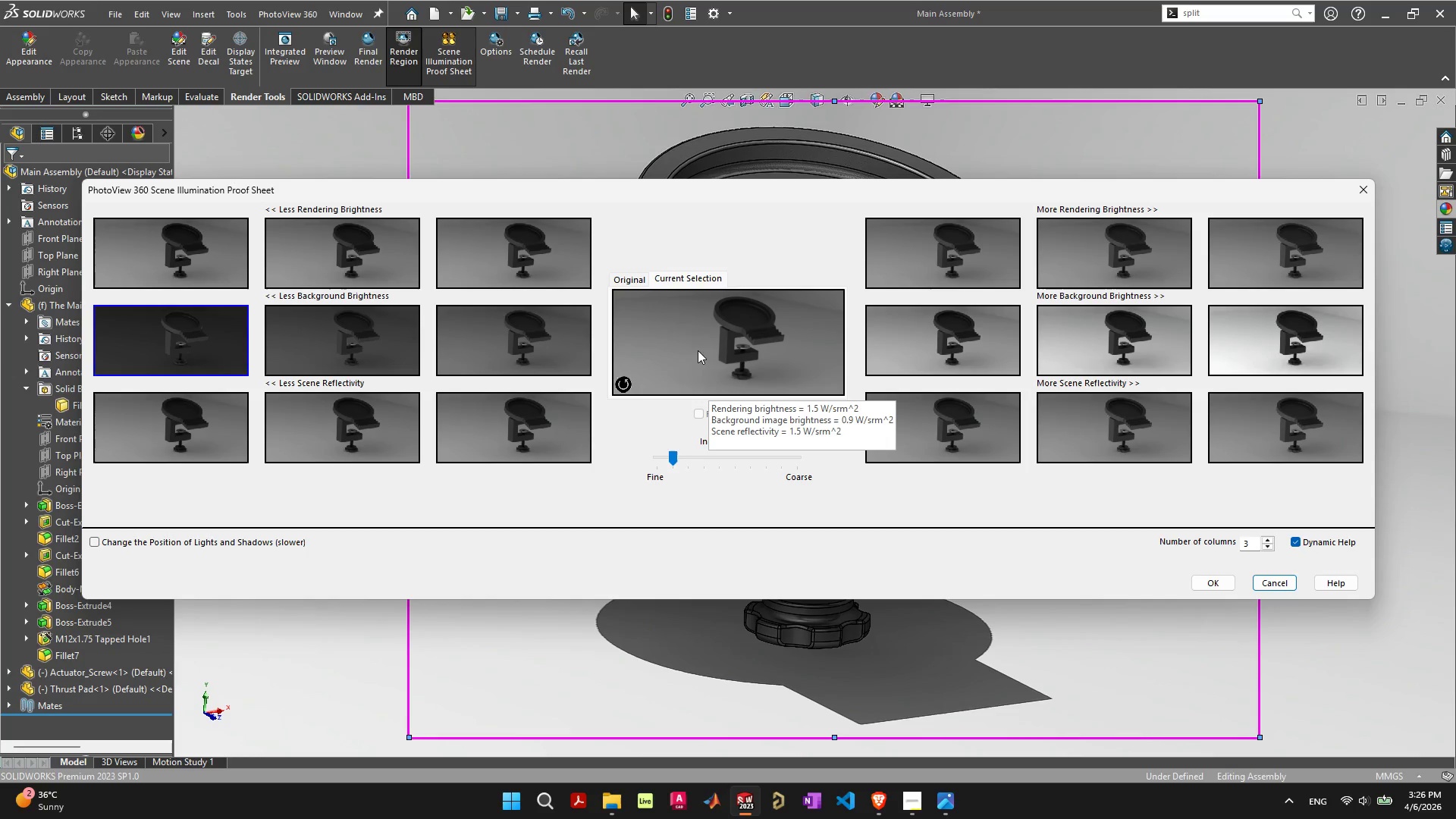 
wait(5.16)
 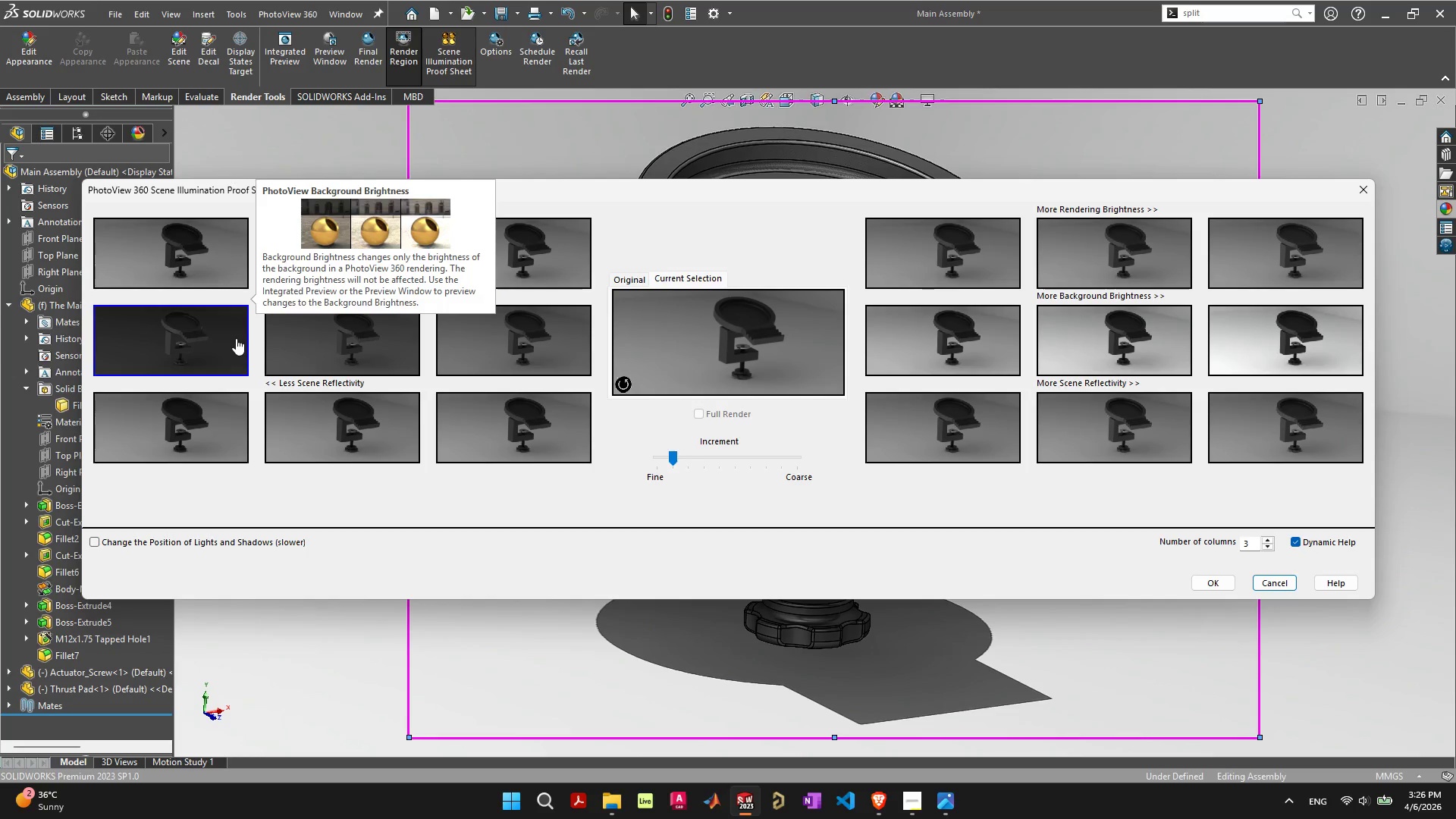 
left_click([358, 359])
 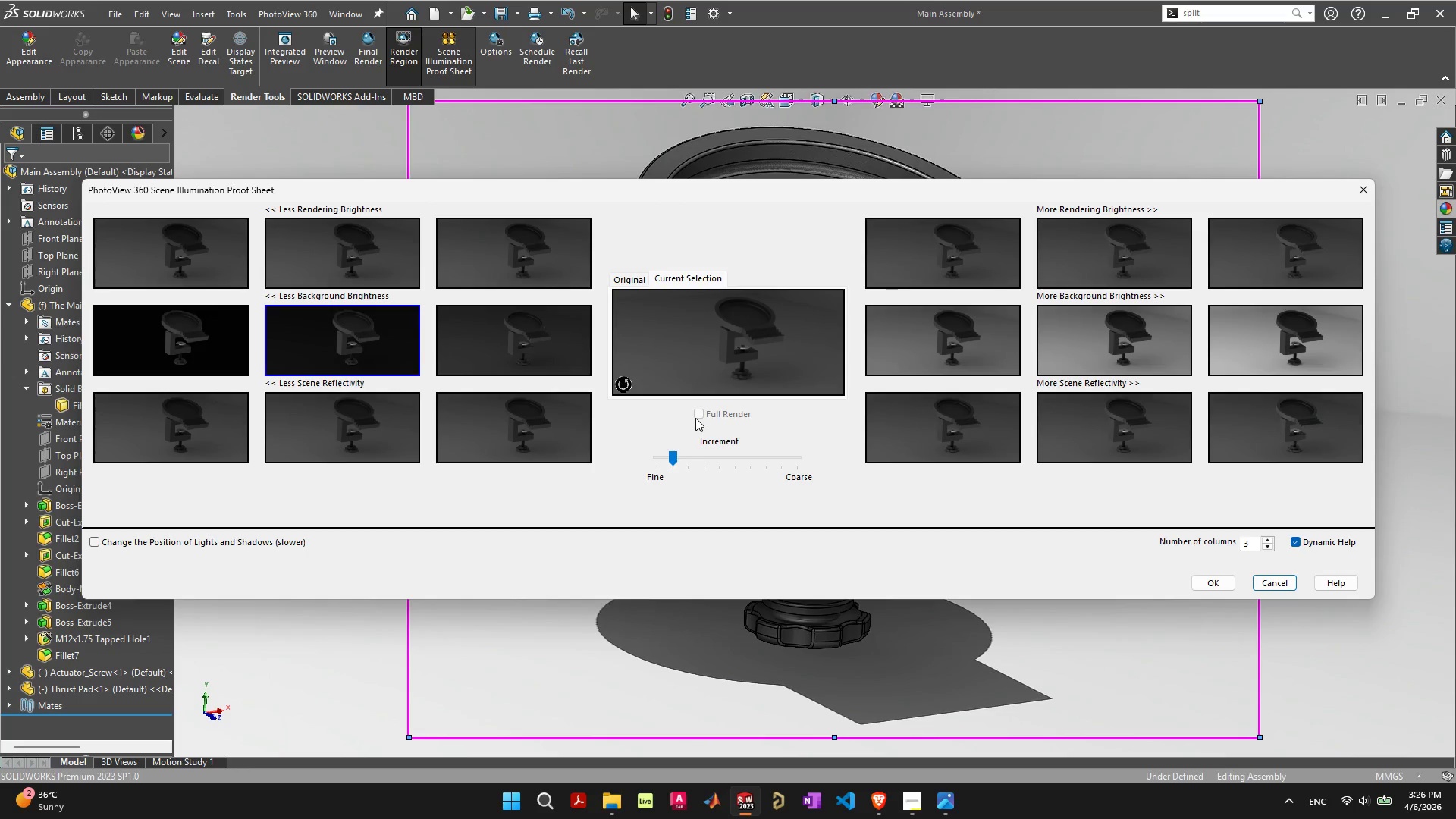 
double_click([701, 416])
 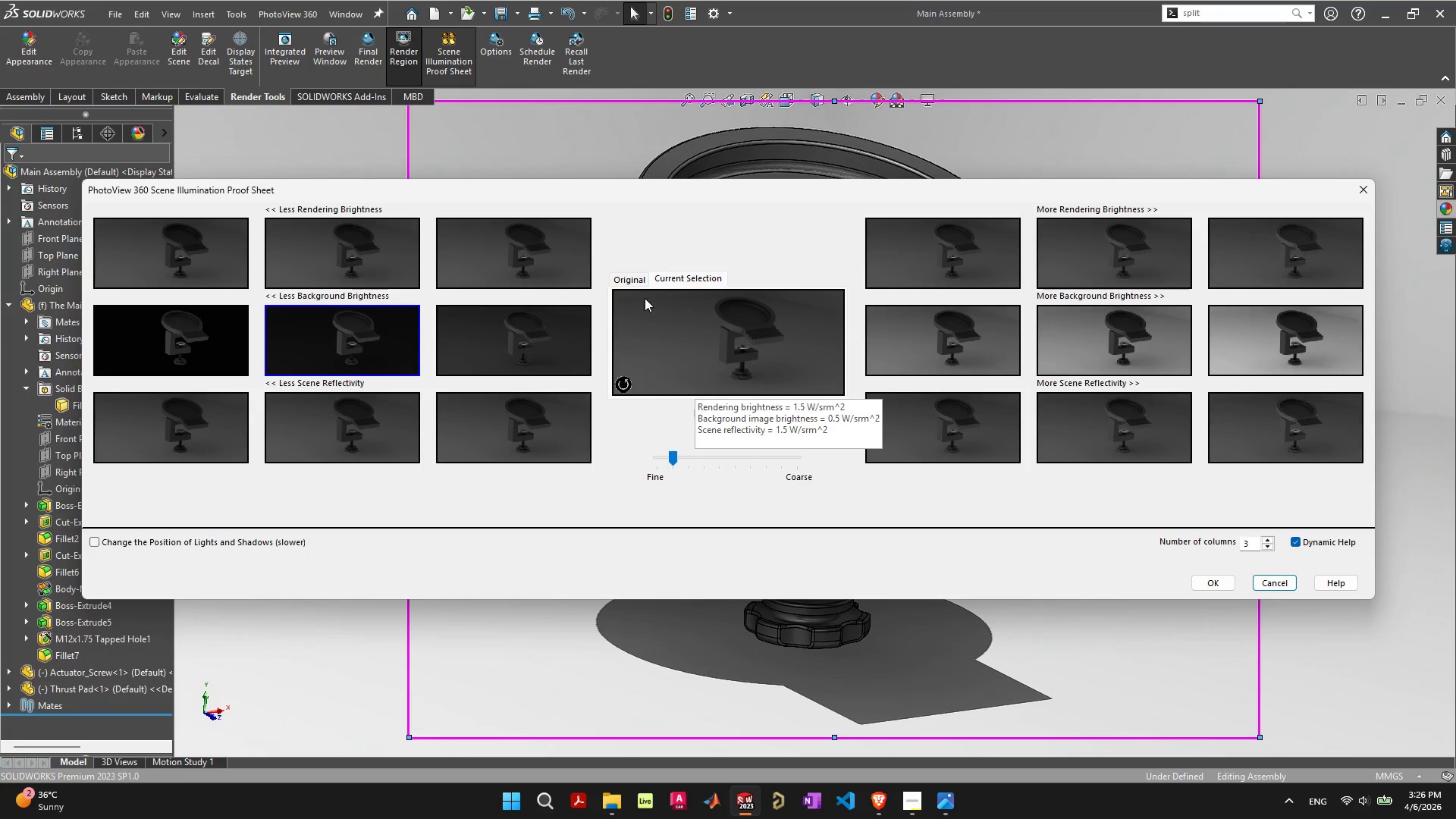 
left_click([635, 280])
 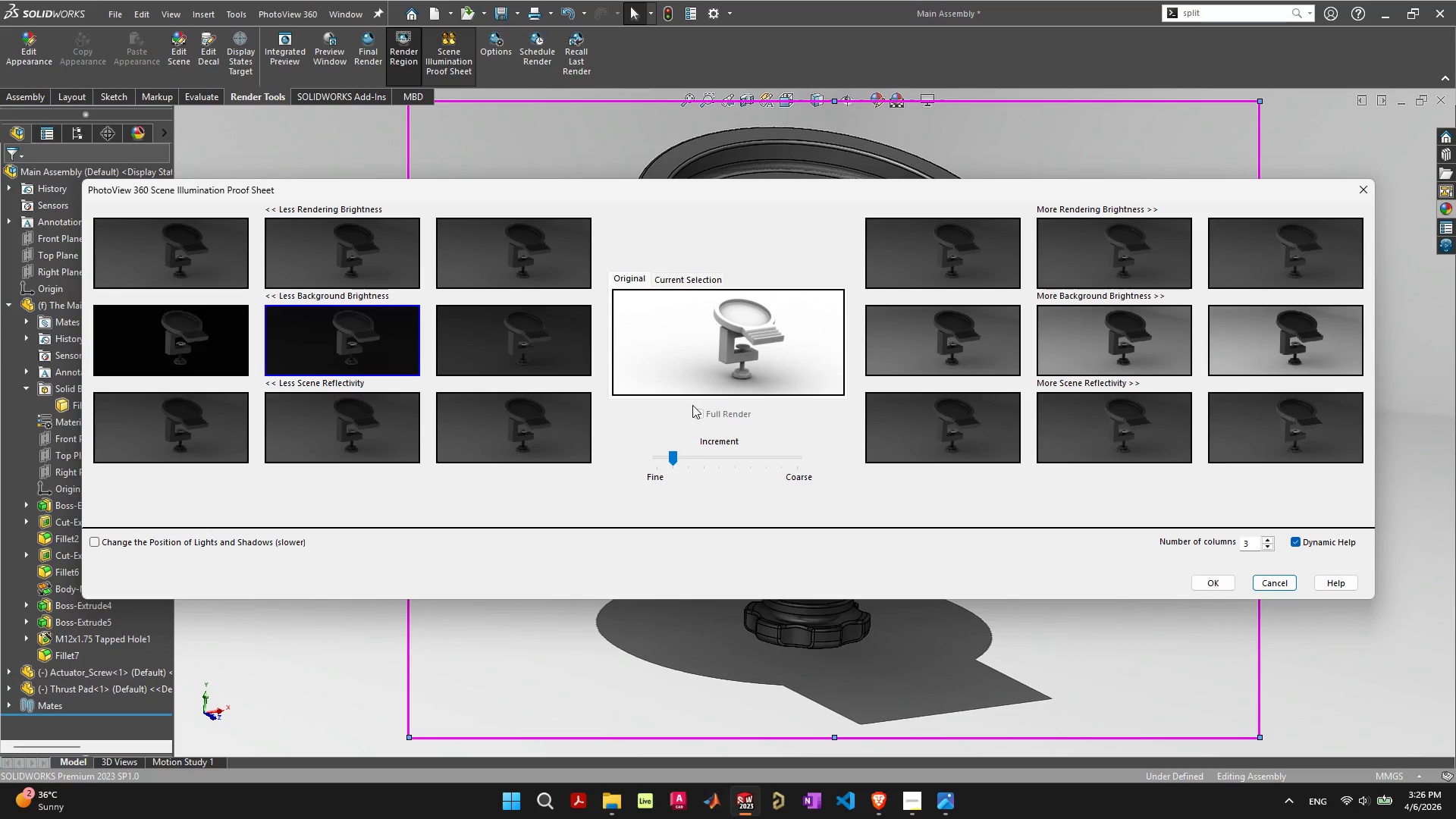 
left_click([695, 414])
 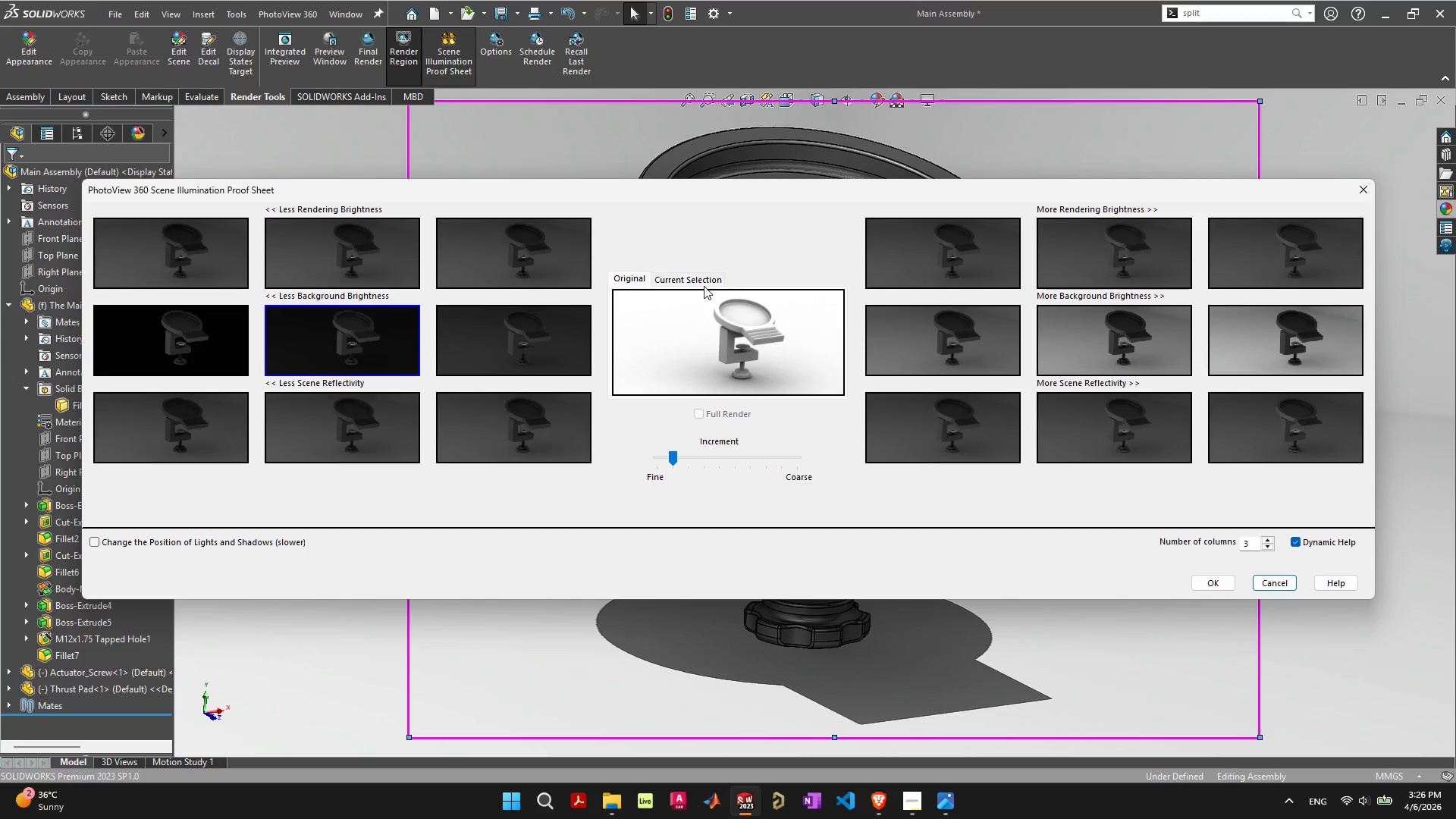 
left_click([702, 280])
 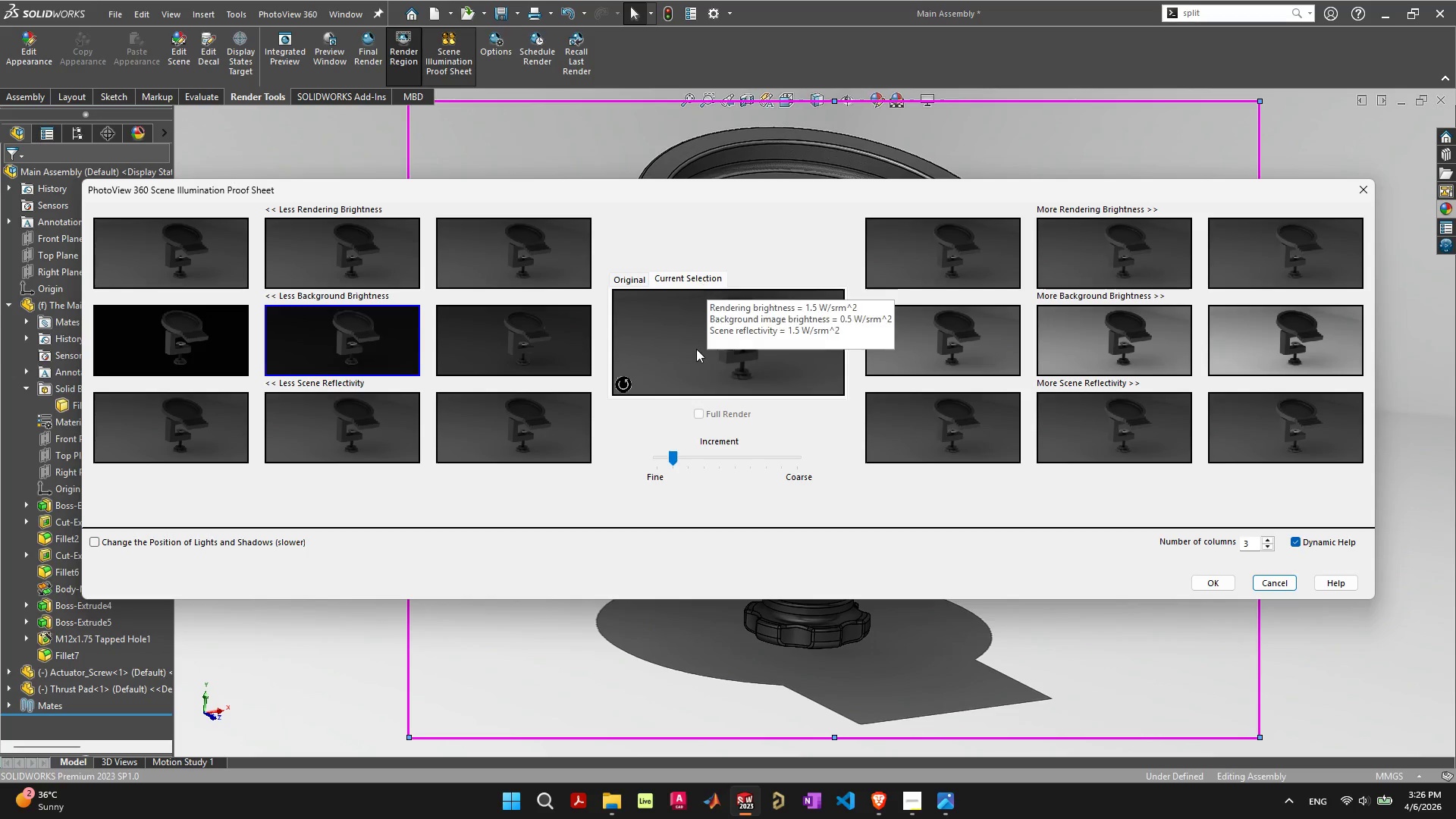 
mouse_move([717, 352])
 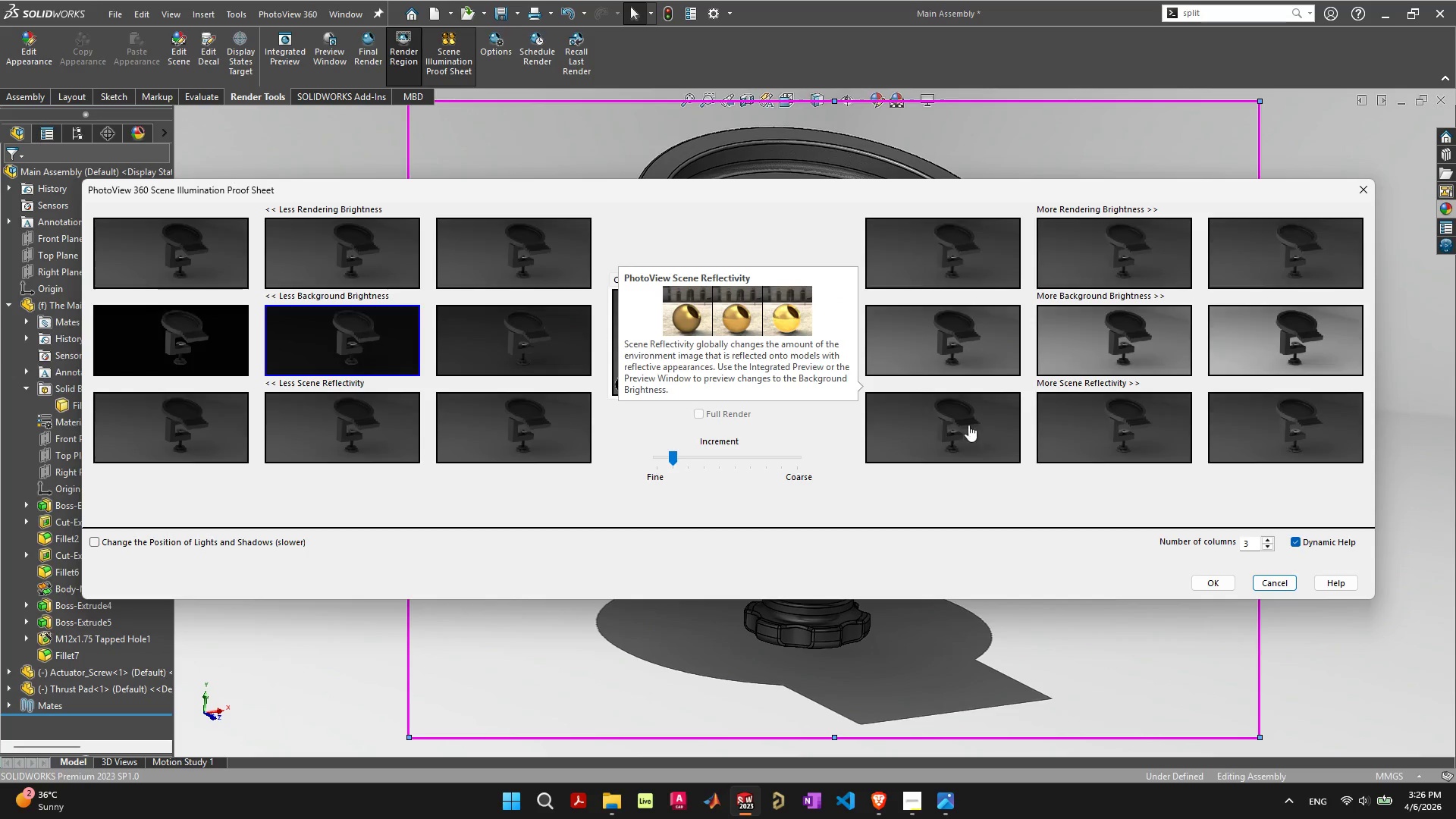 
left_click([967, 422])
 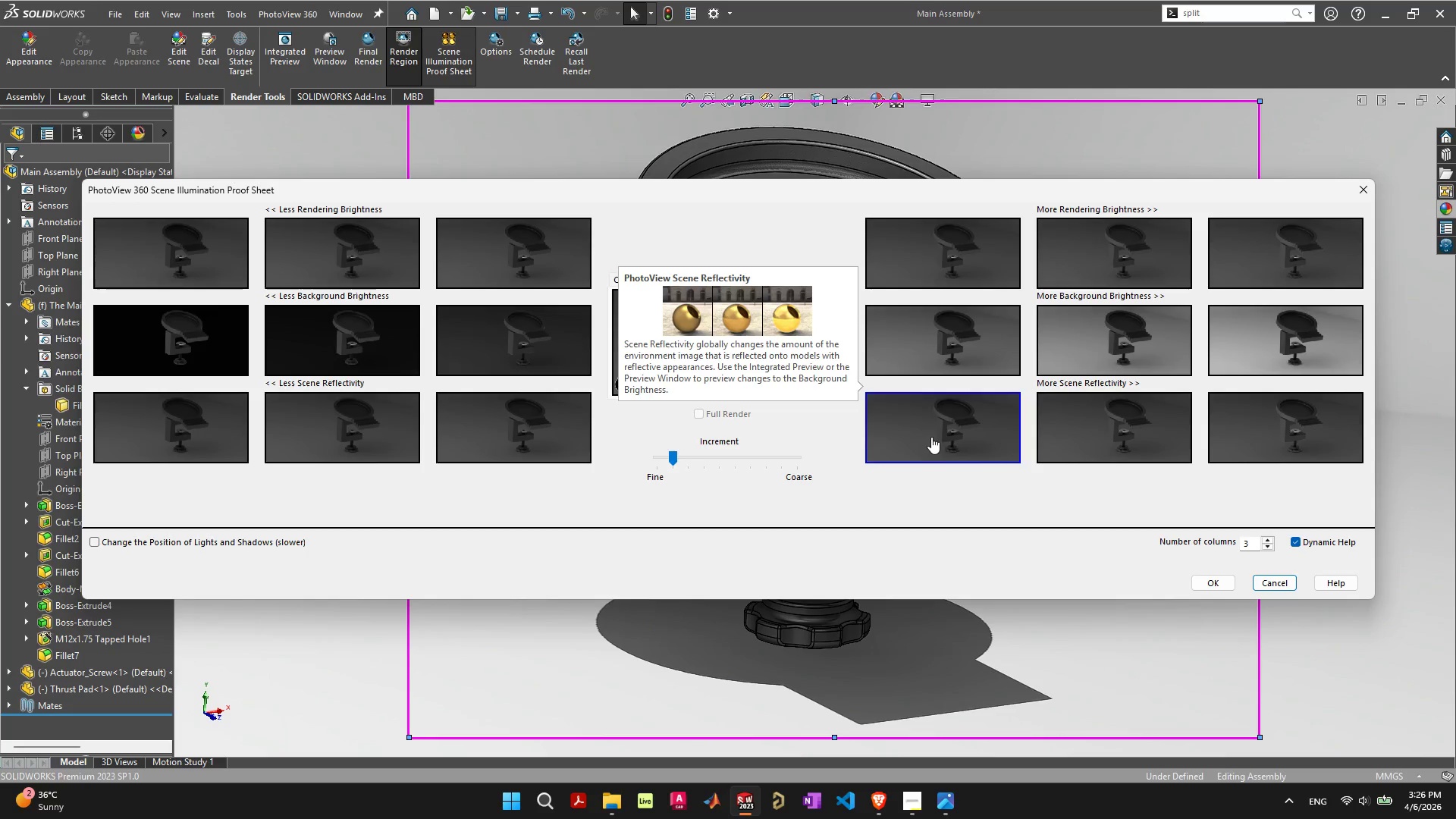 
left_click([713, 411])
 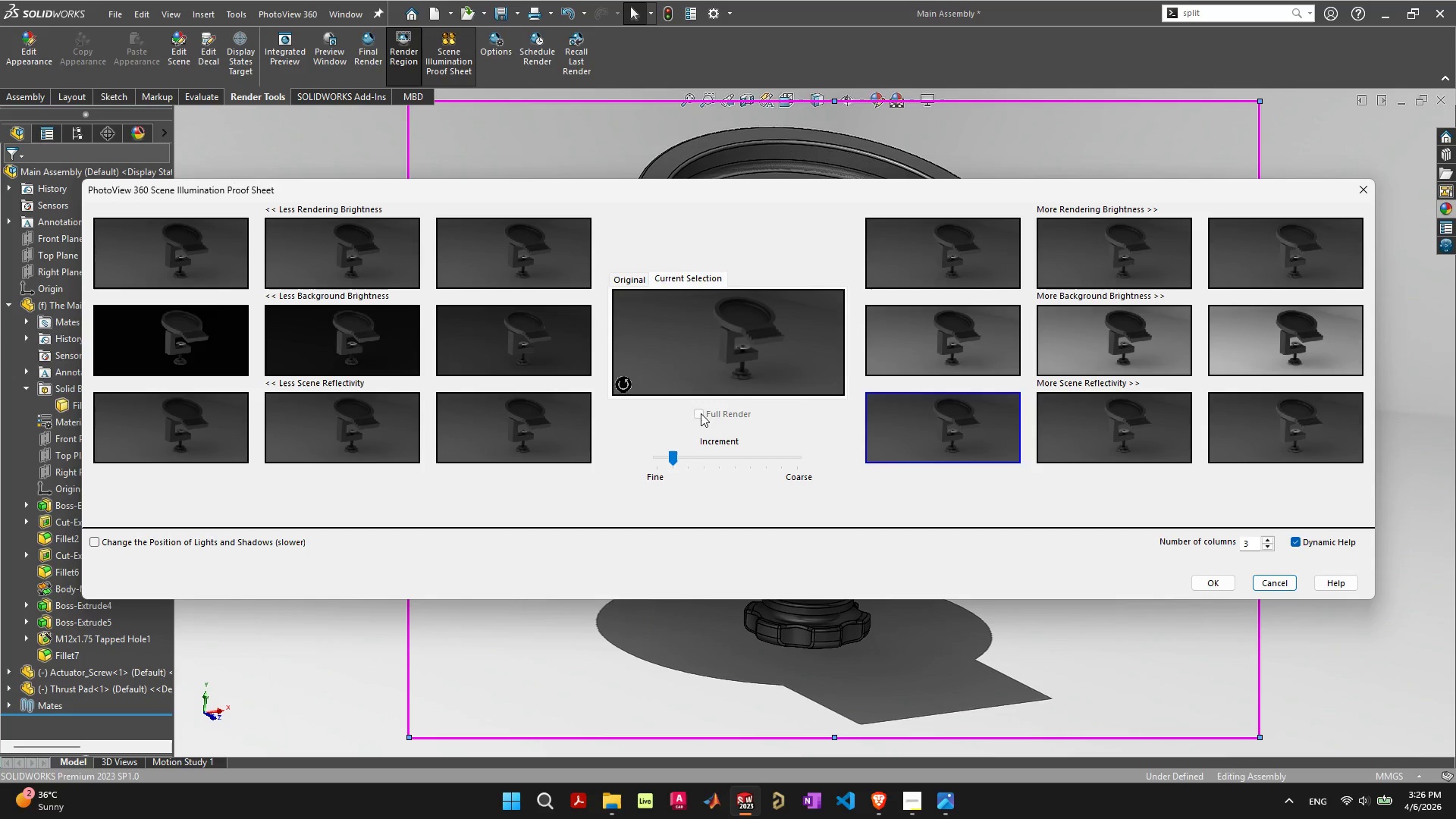 
left_click([701, 413])
 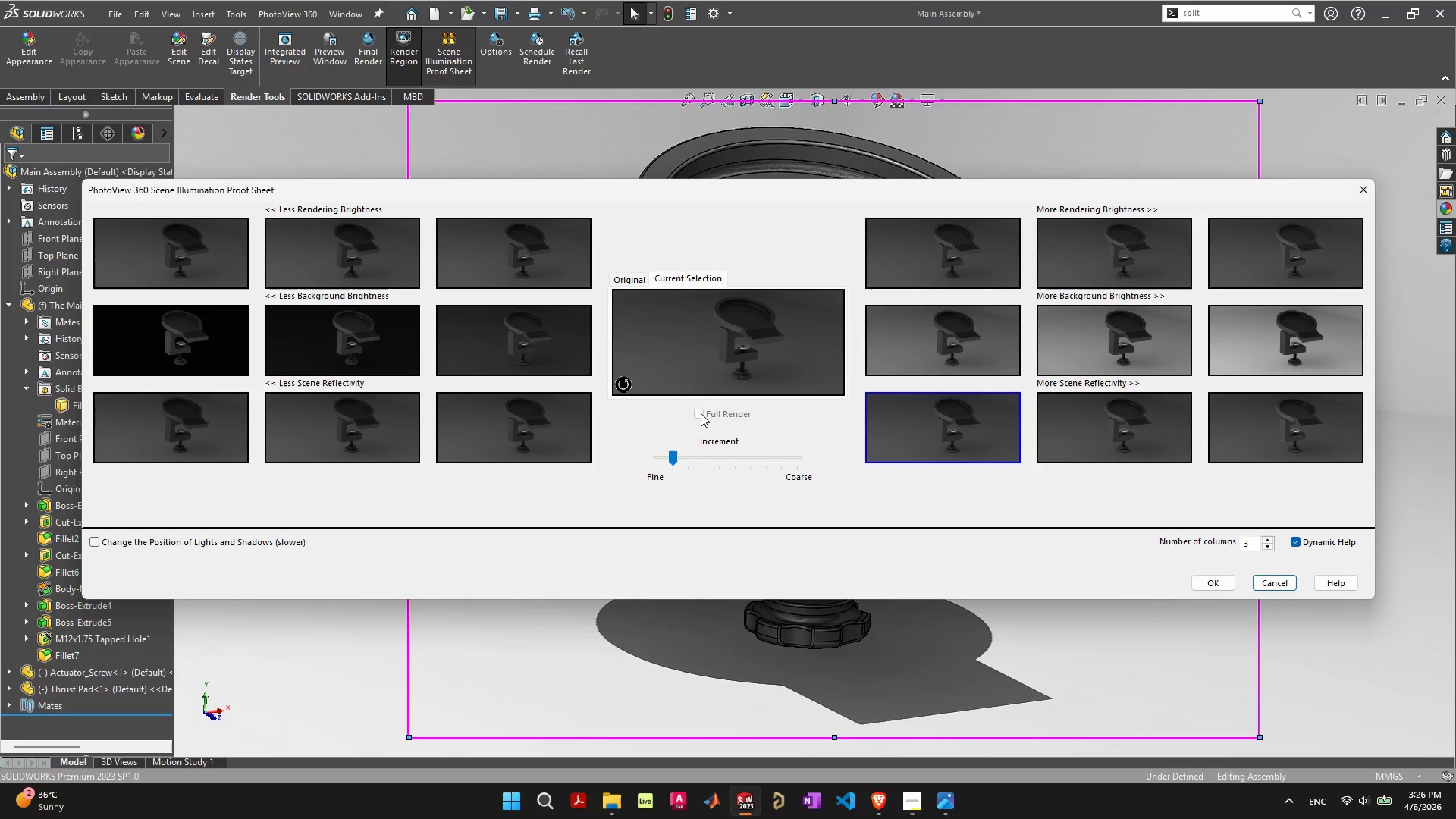 
double_click([701, 413])
 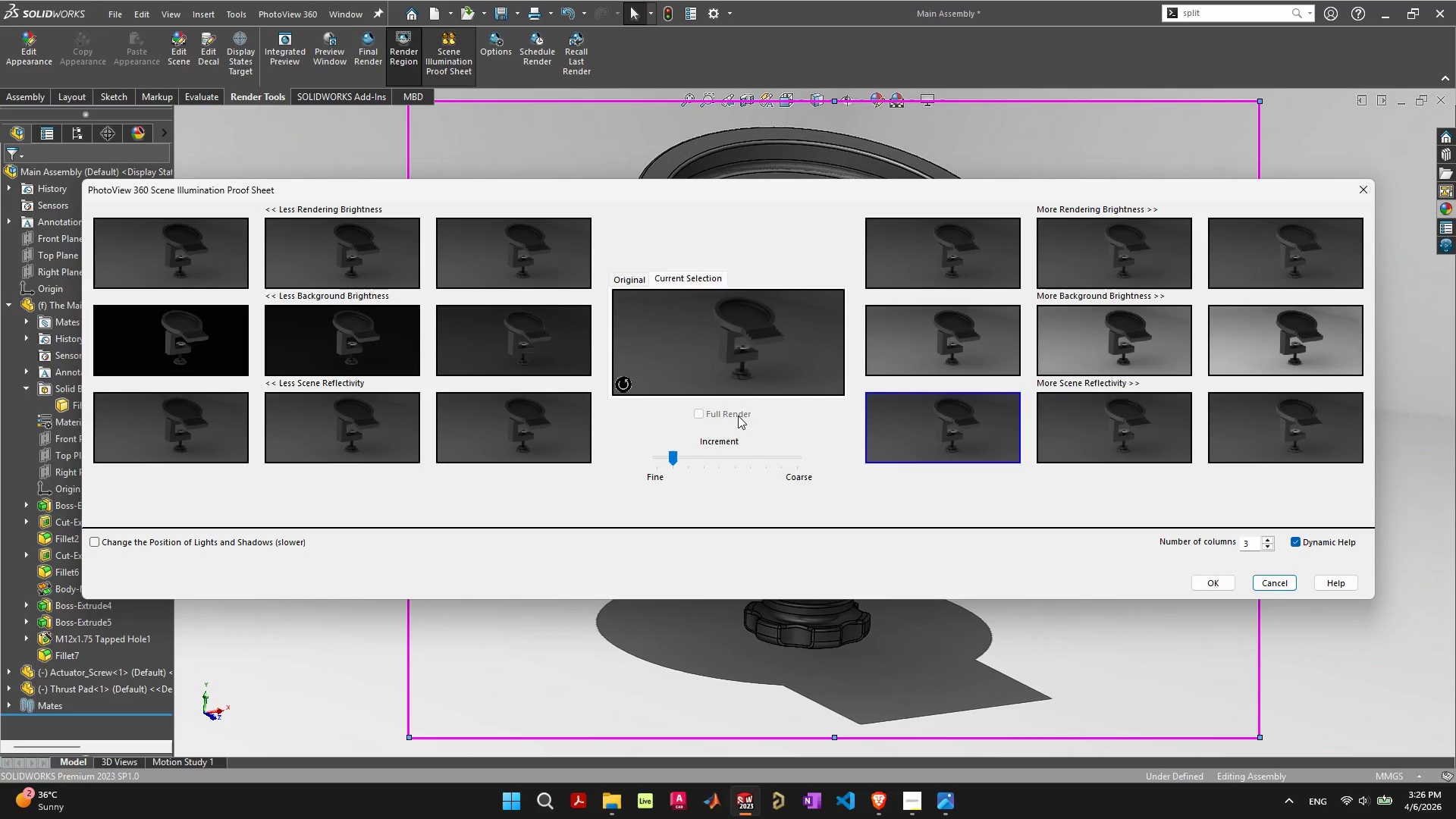 
triple_click([738, 416])
 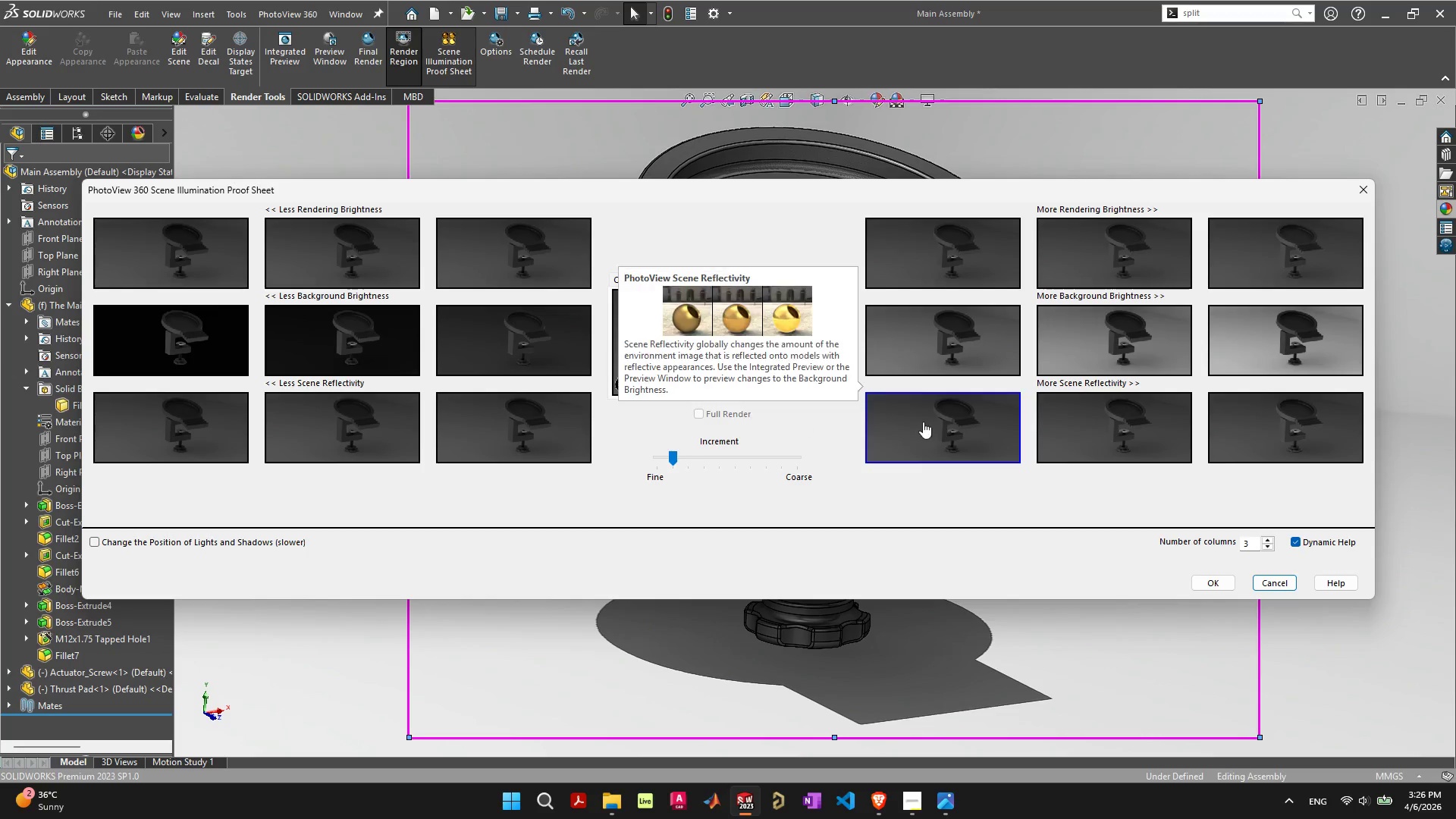 
left_click([974, 422])
 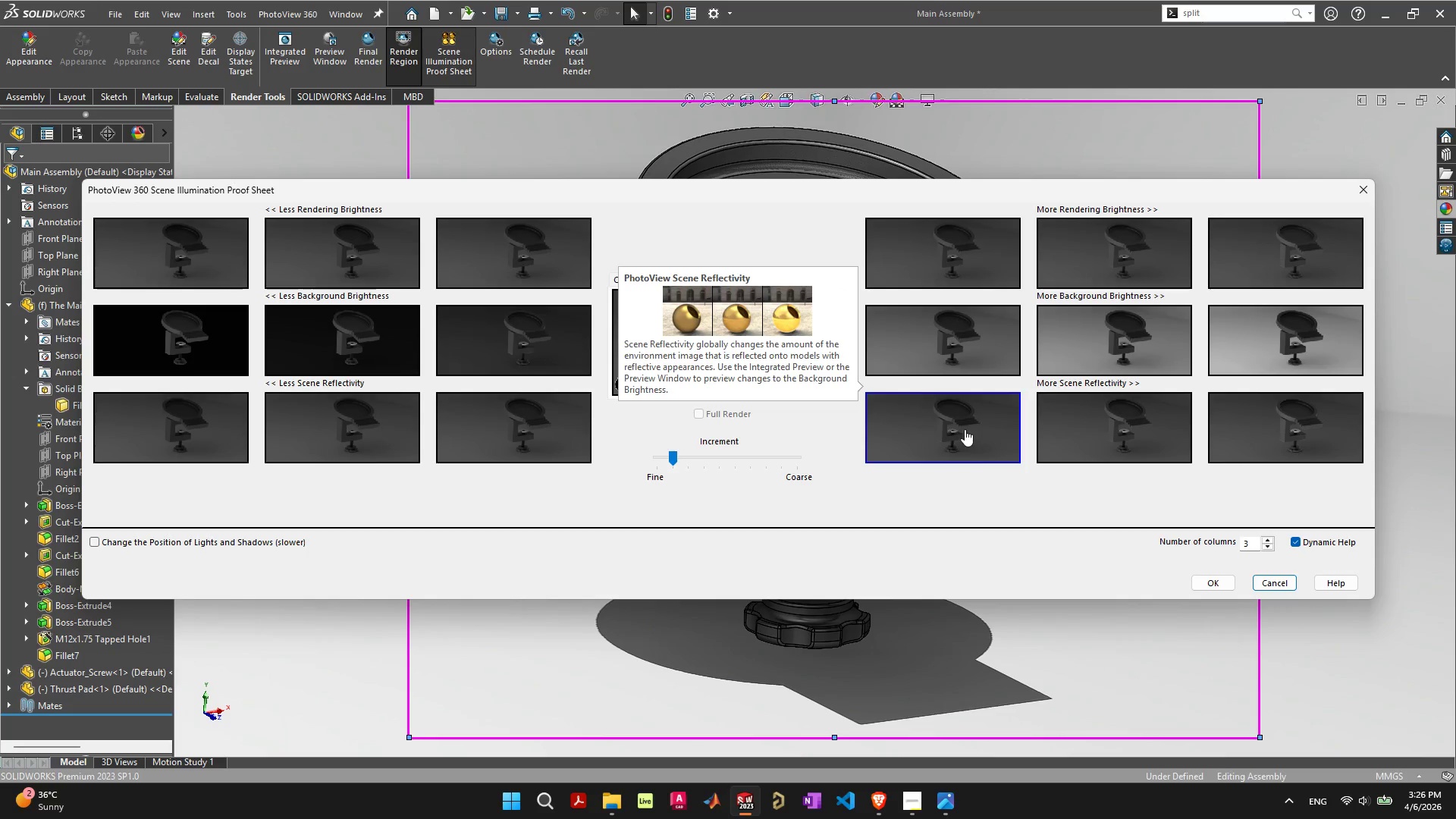 
left_click([983, 431])
 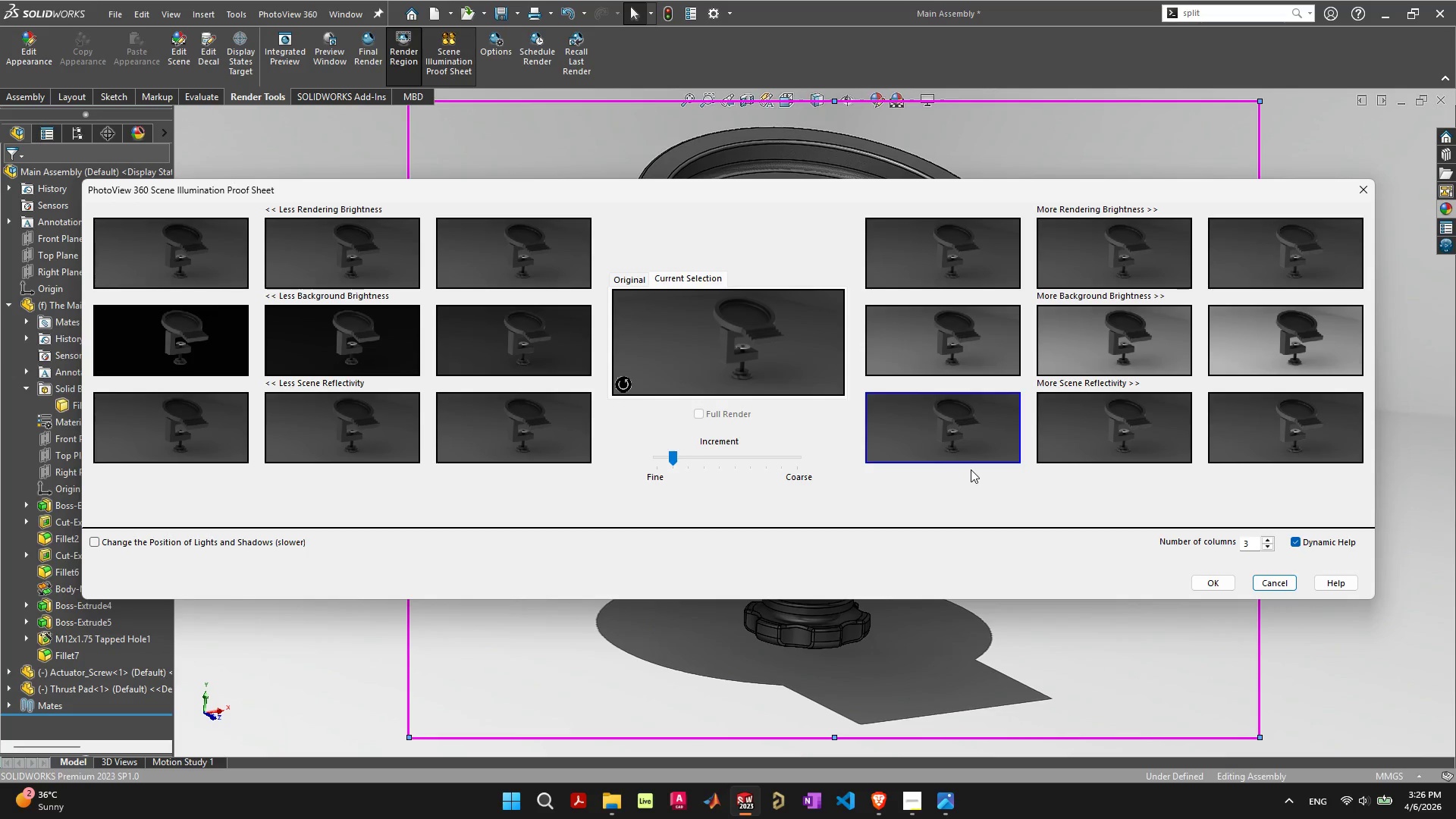 
wait(7.05)
 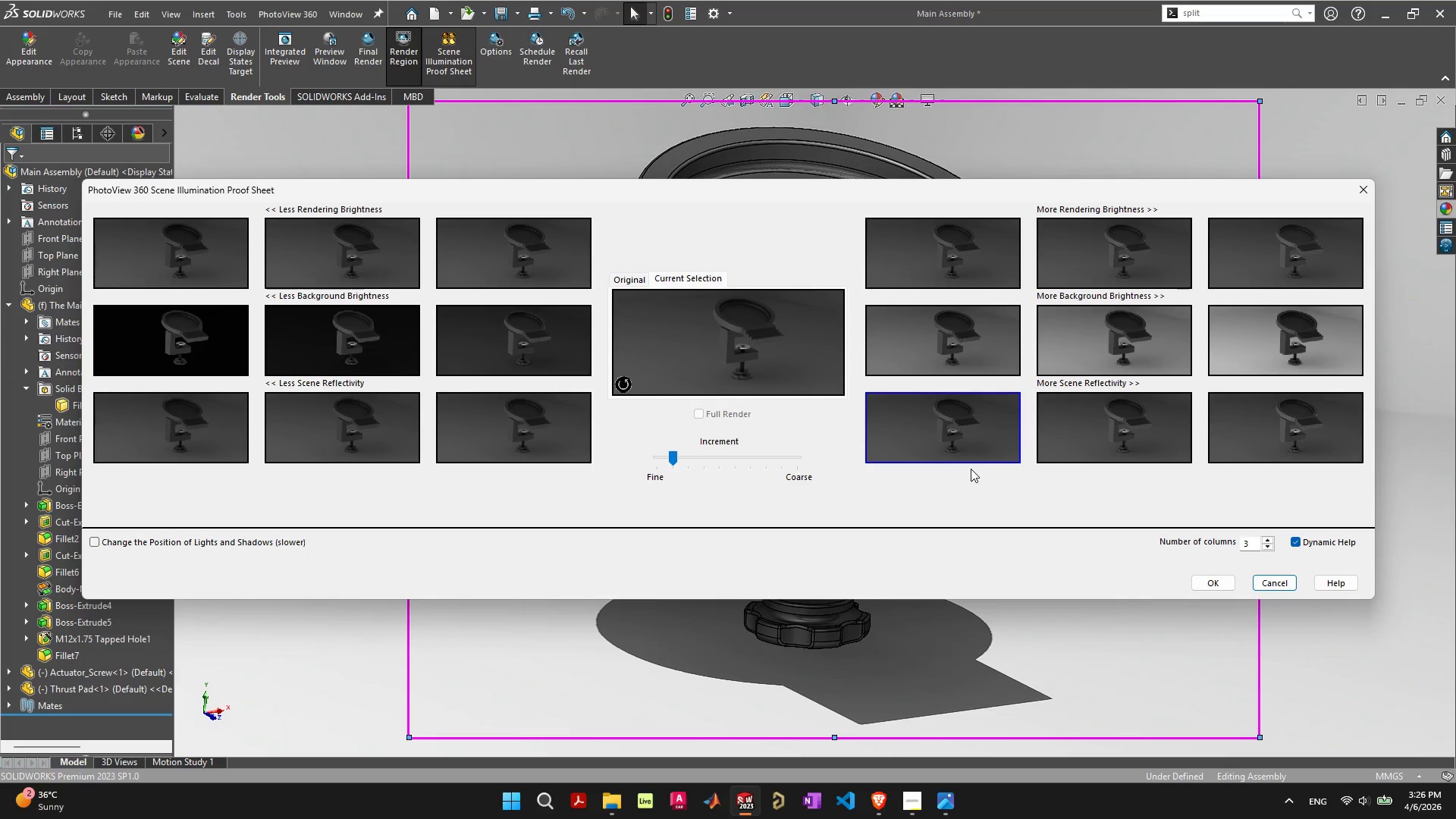 
left_click_drag(start_coordinate=[675, 460], to_coordinate=[644, 465])
 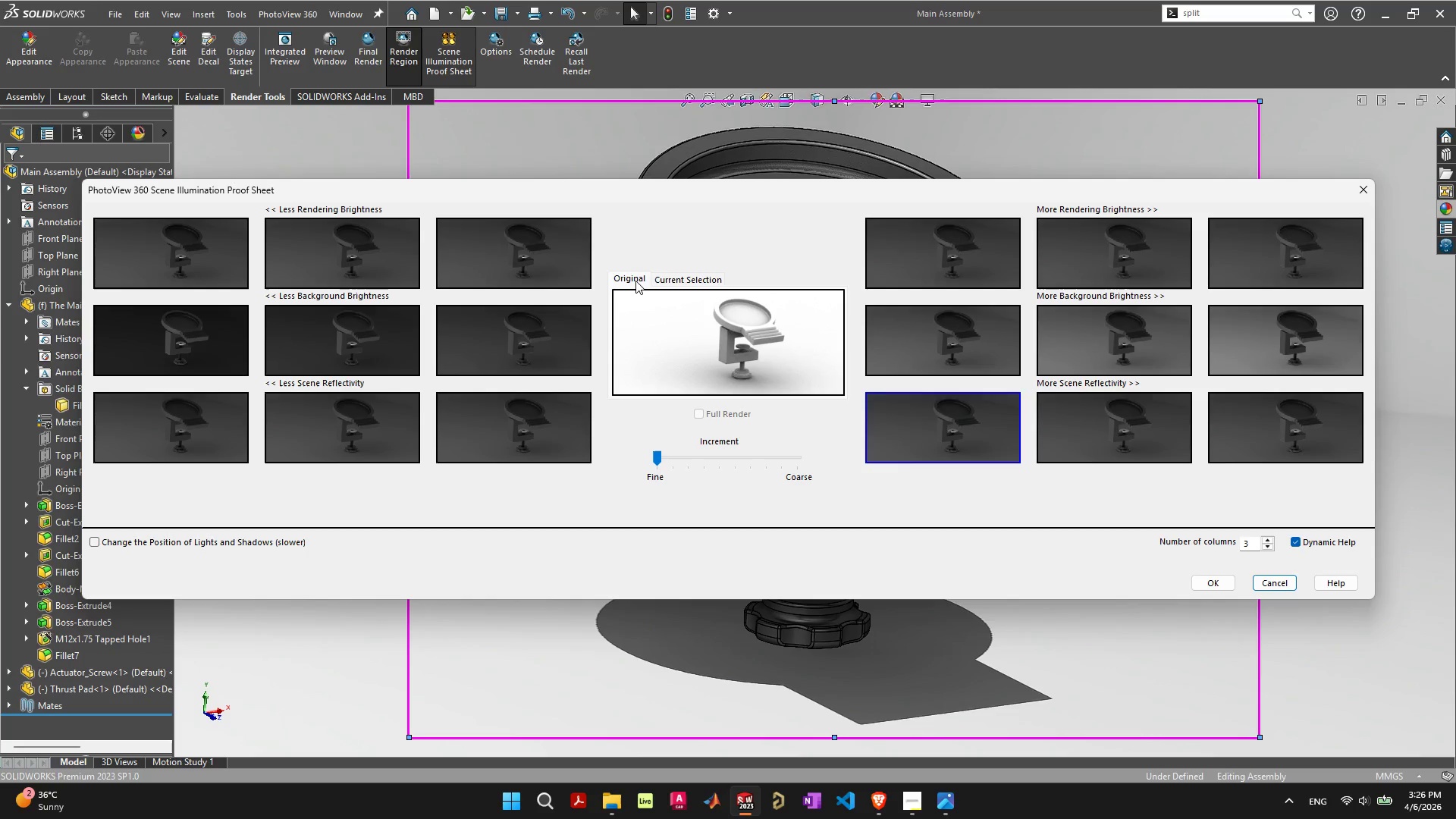 
left_click([668, 278])
 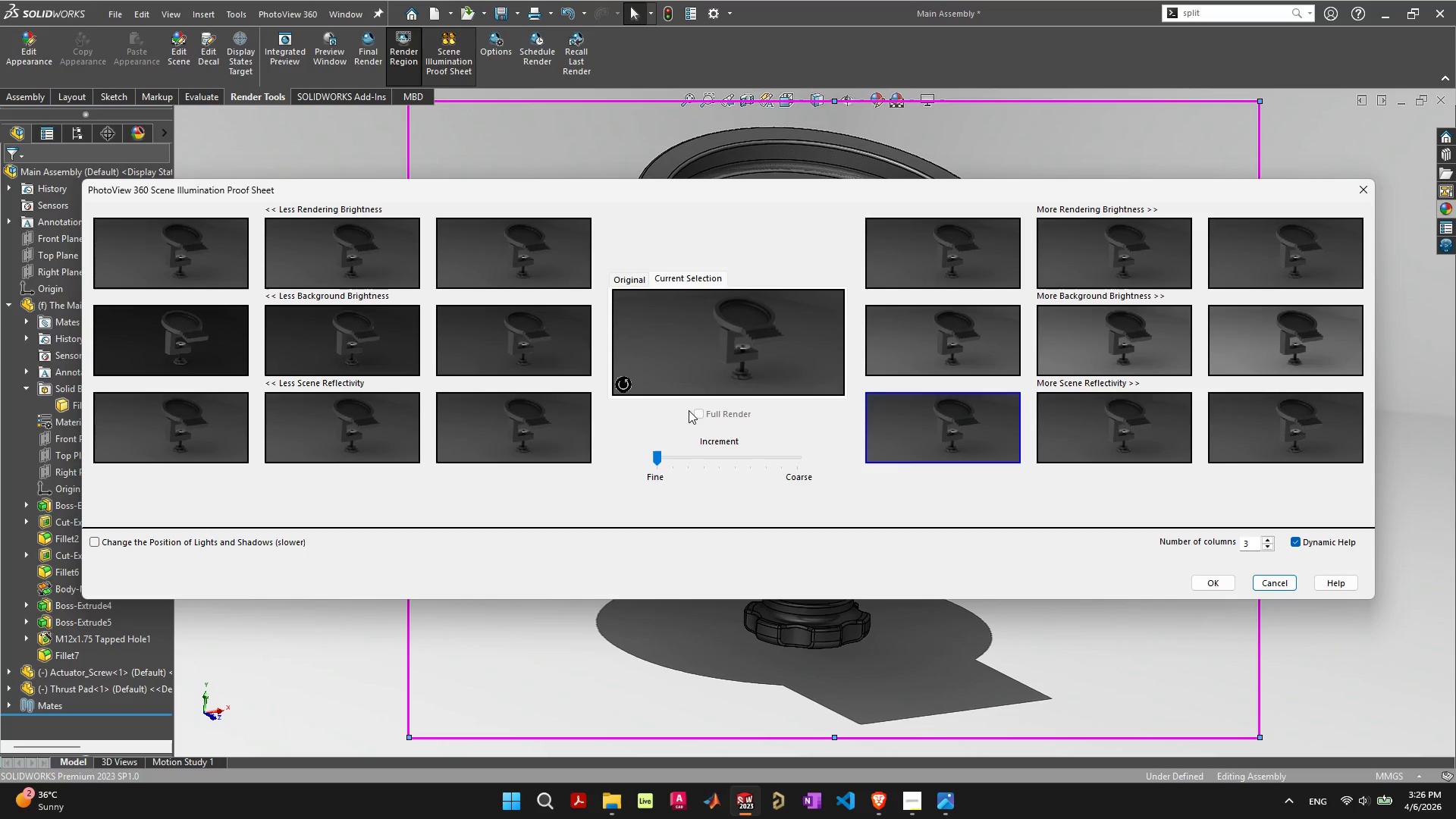 
left_click([689, 410])
 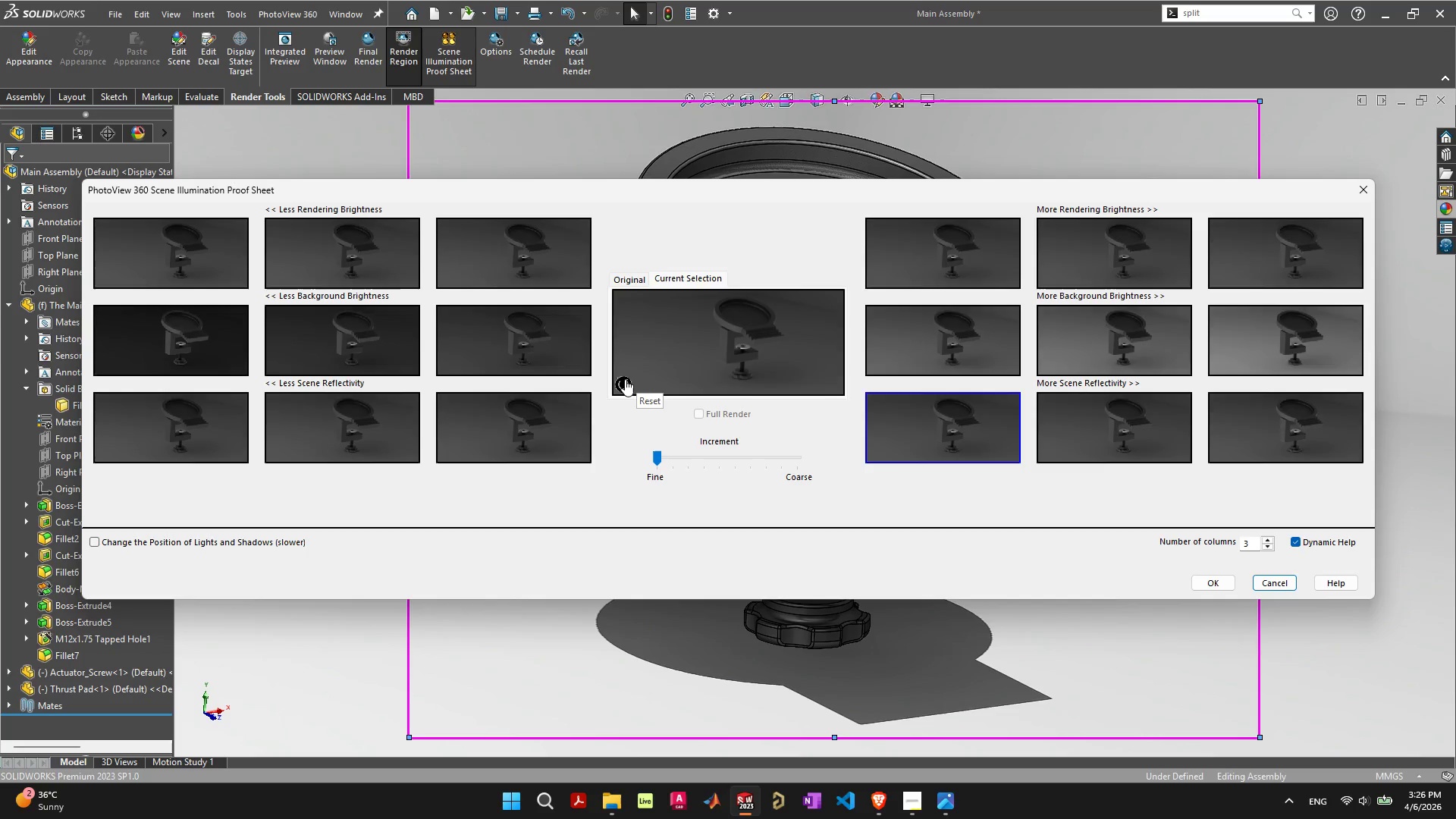 
left_click([625, 379])
 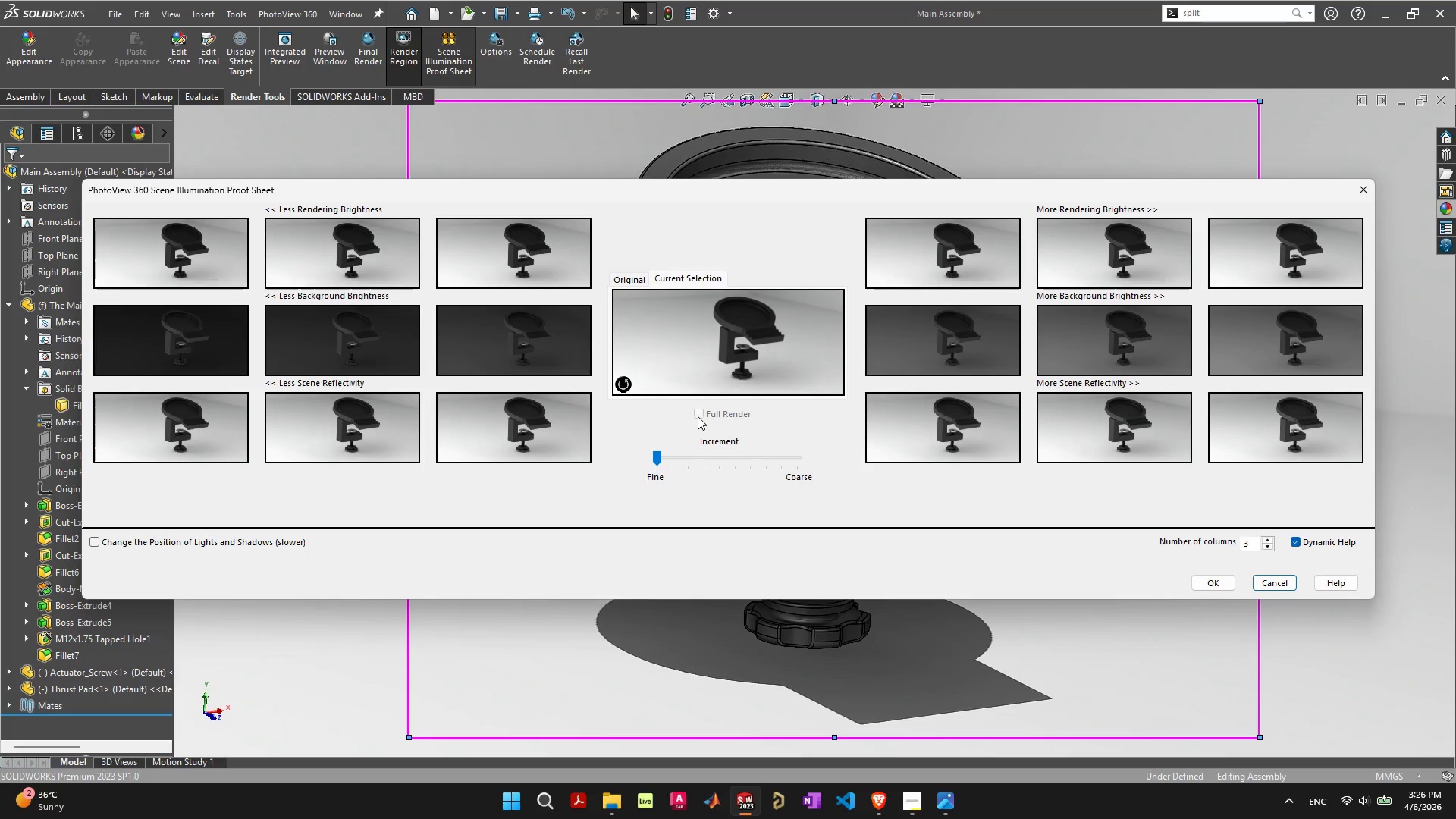 
left_click([698, 416])
 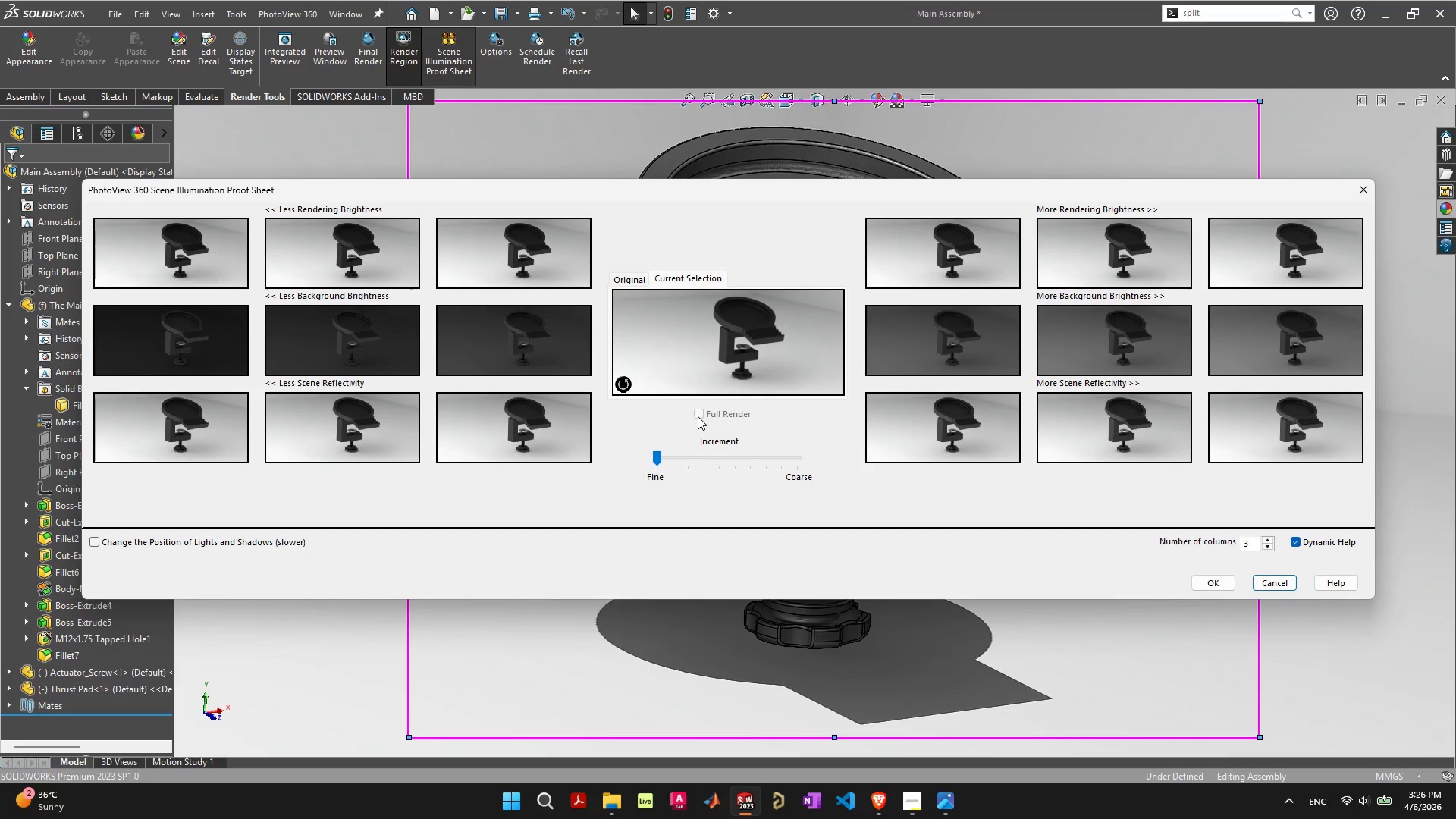 
double_click([698, 416])
 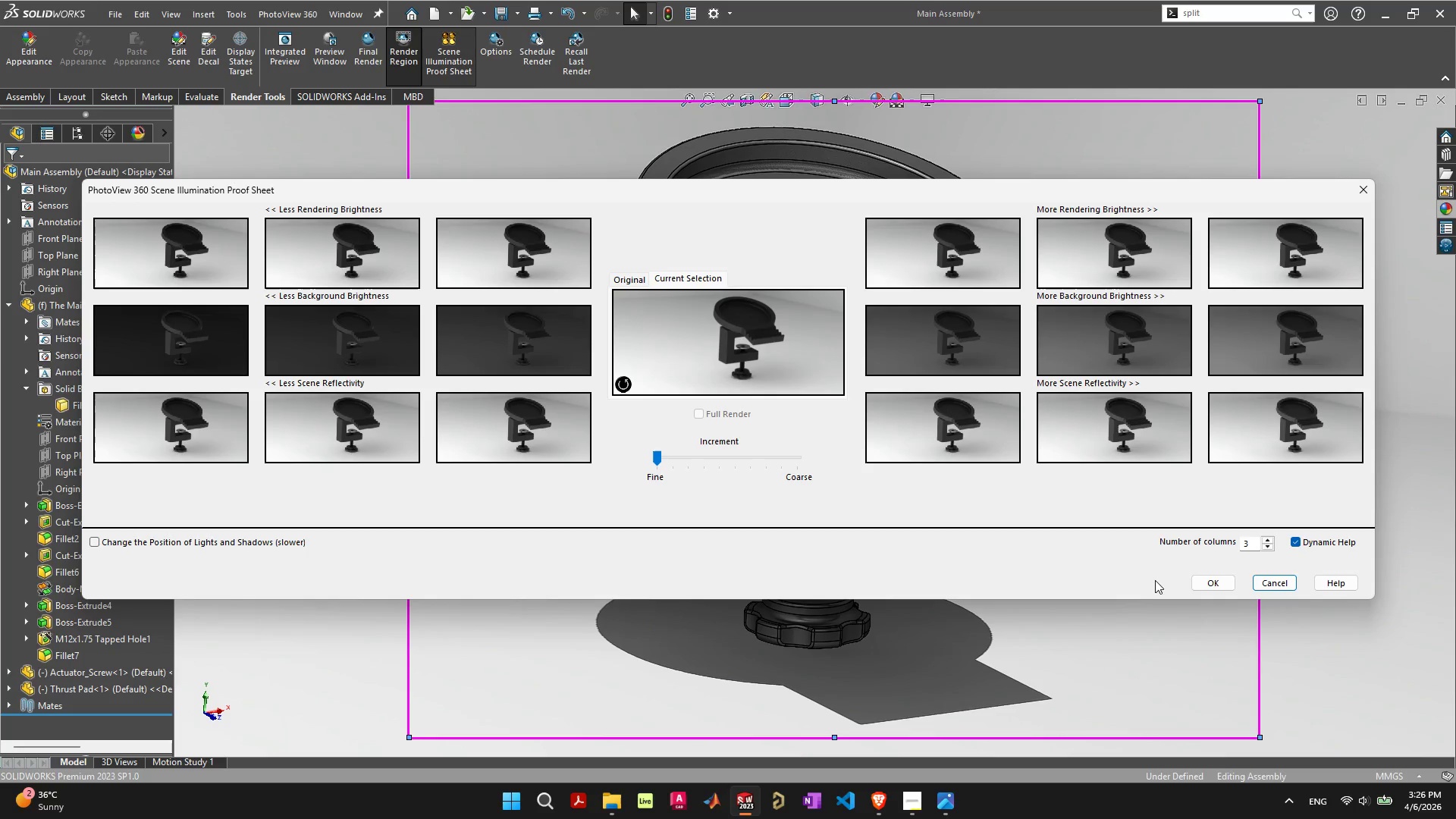 
left_click([1199, 581])
 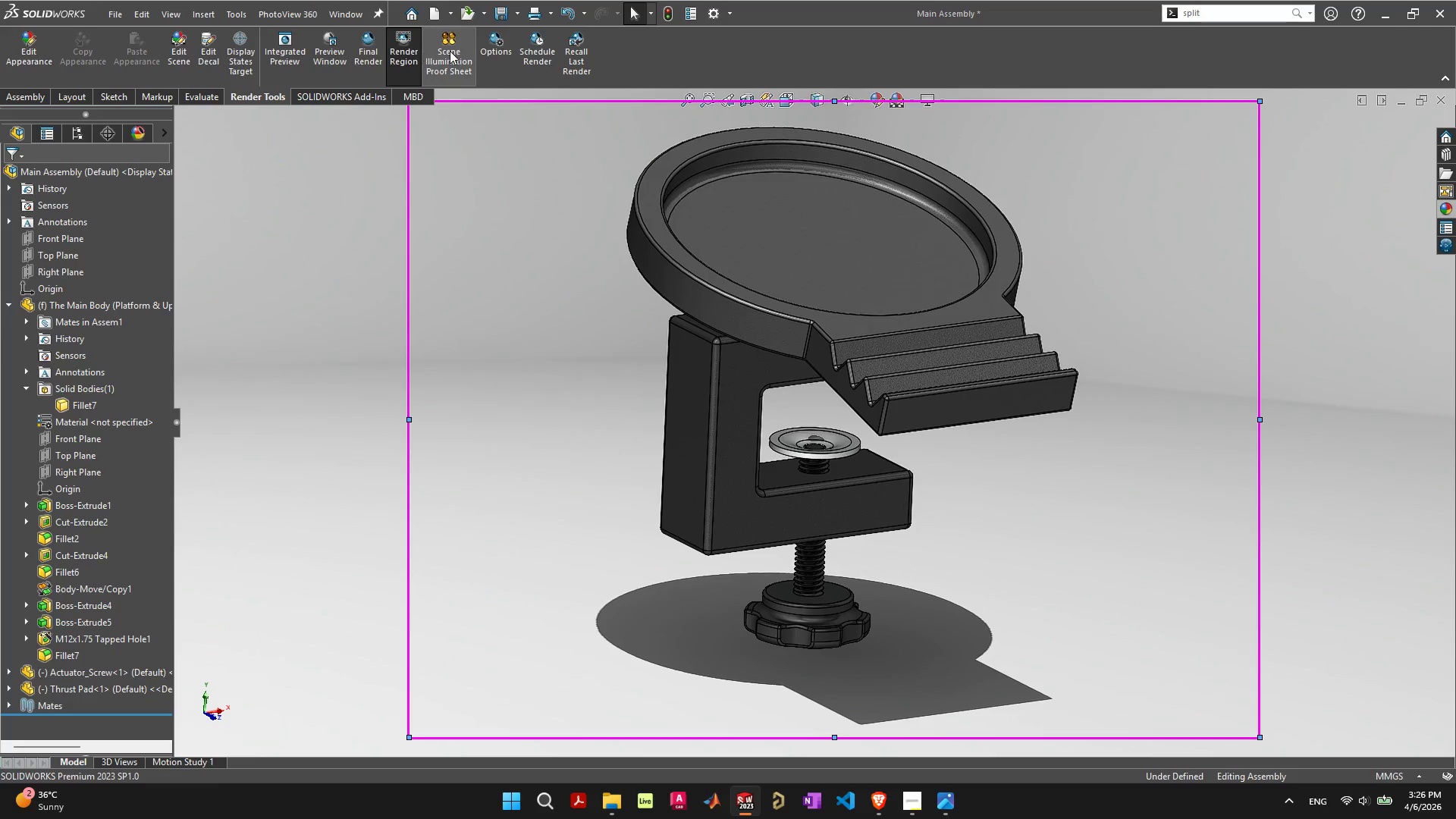 
left_click([497, 43])
 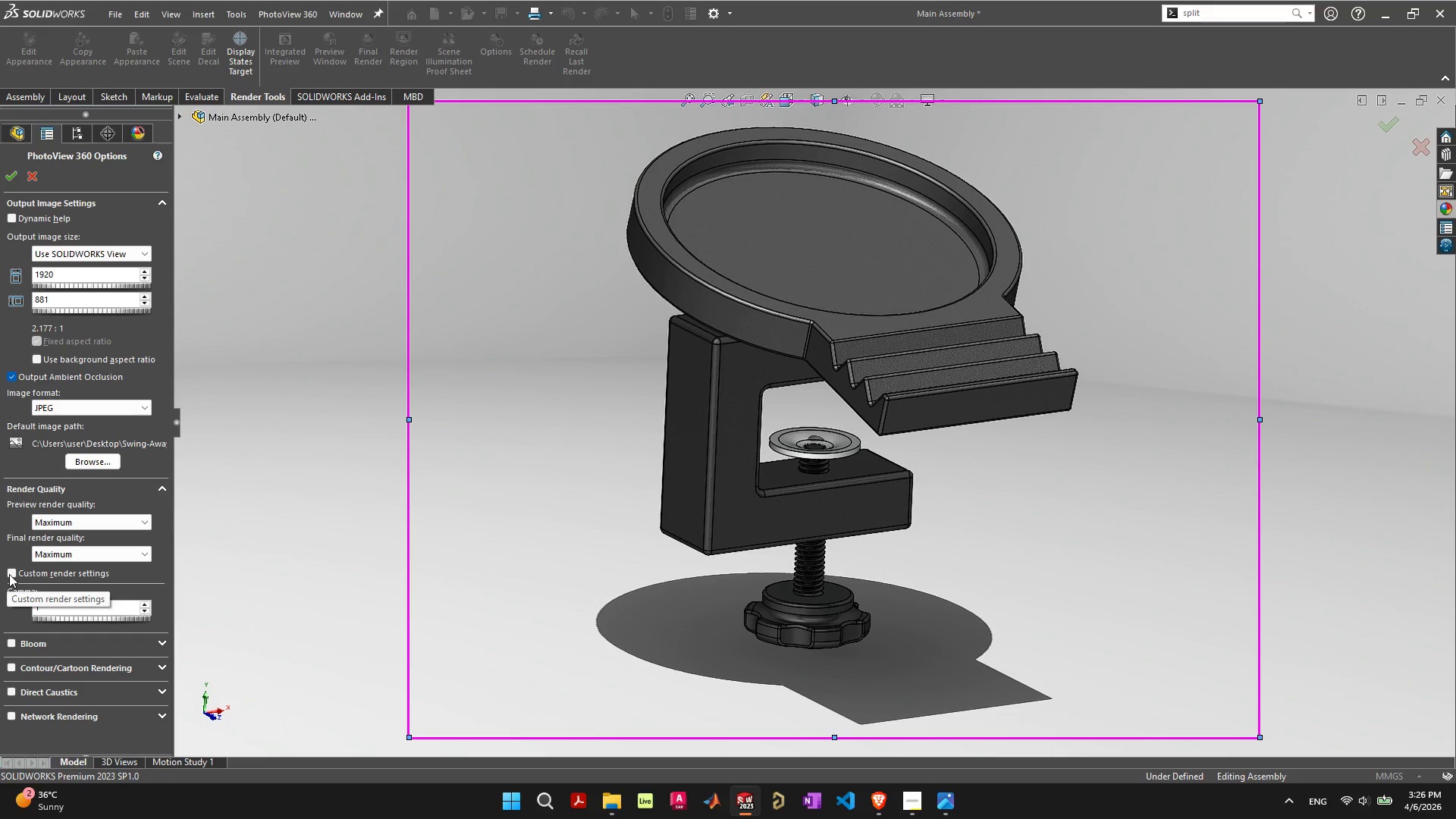 
wait(7.67)
 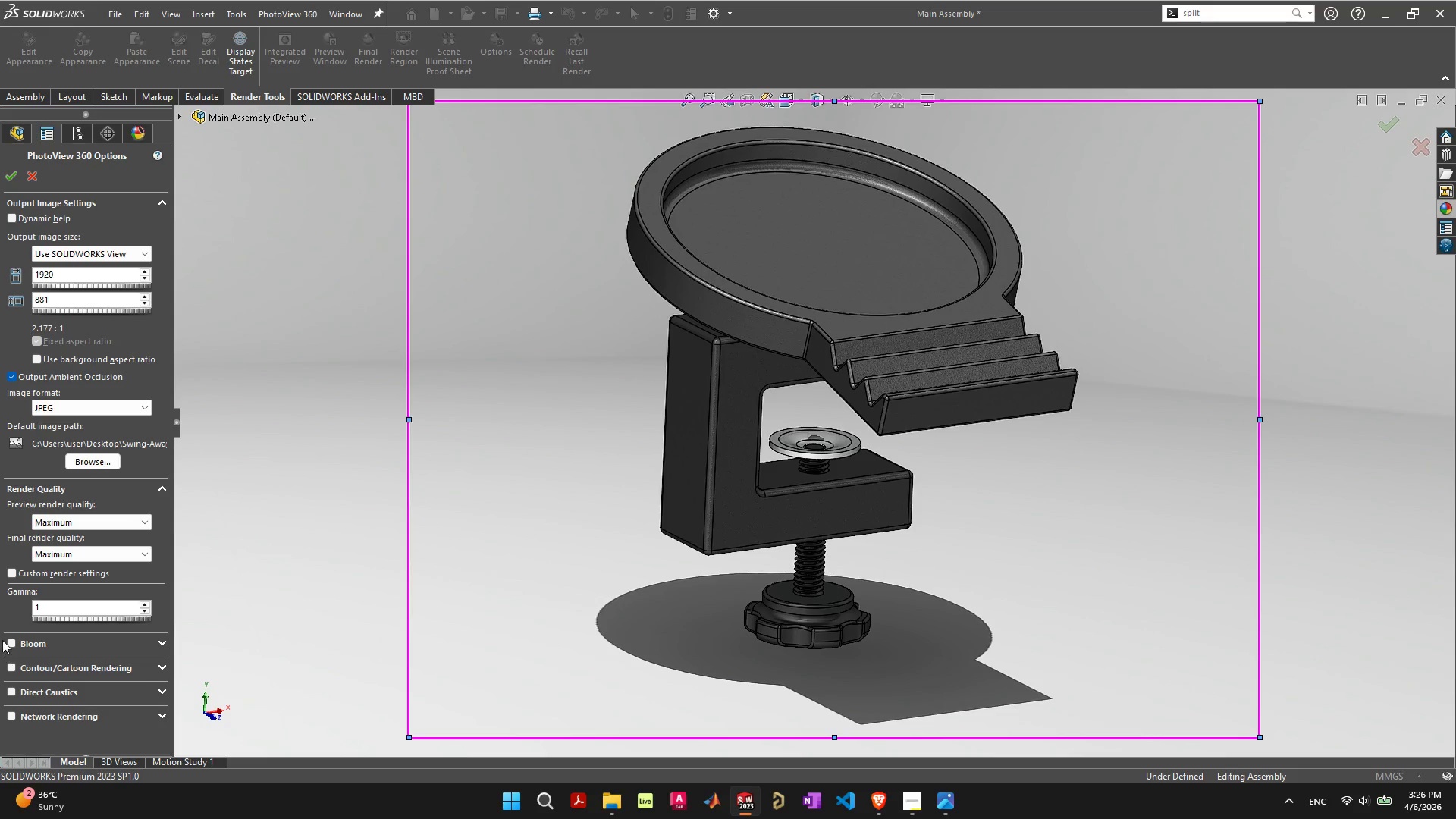 
left_click([9, 574])
 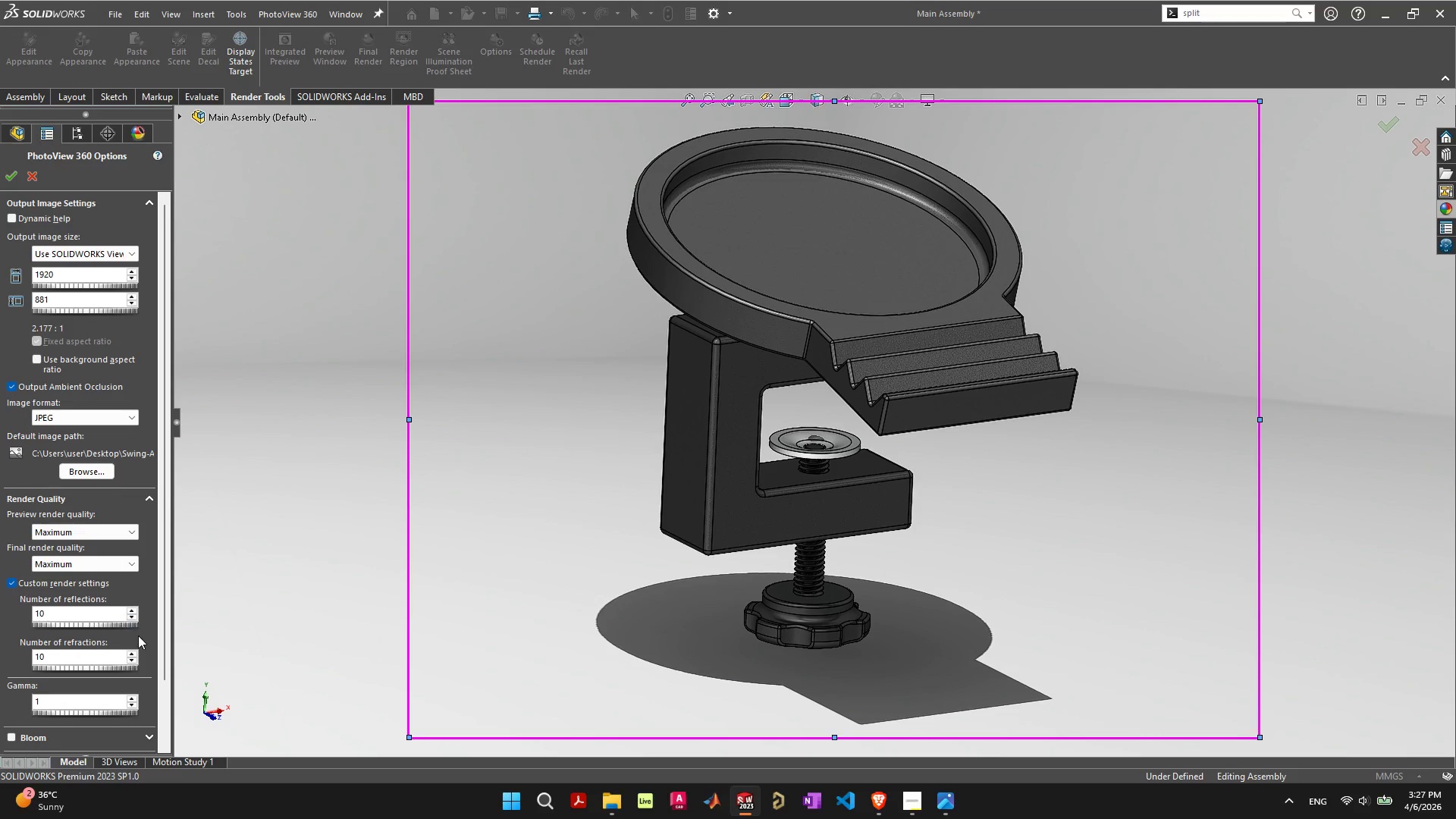 
wait(6.59)
 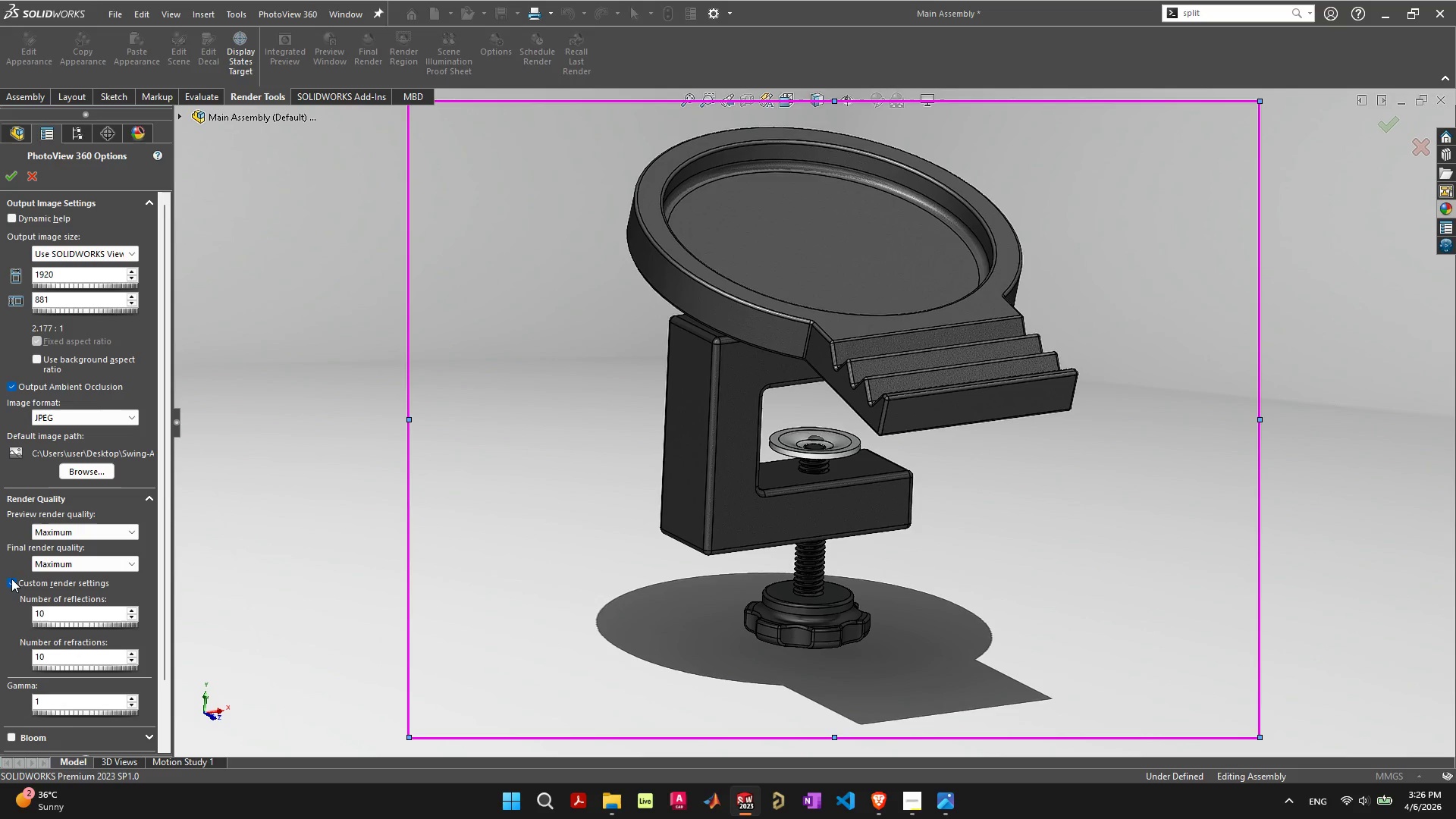 
left_click([133, 698])
 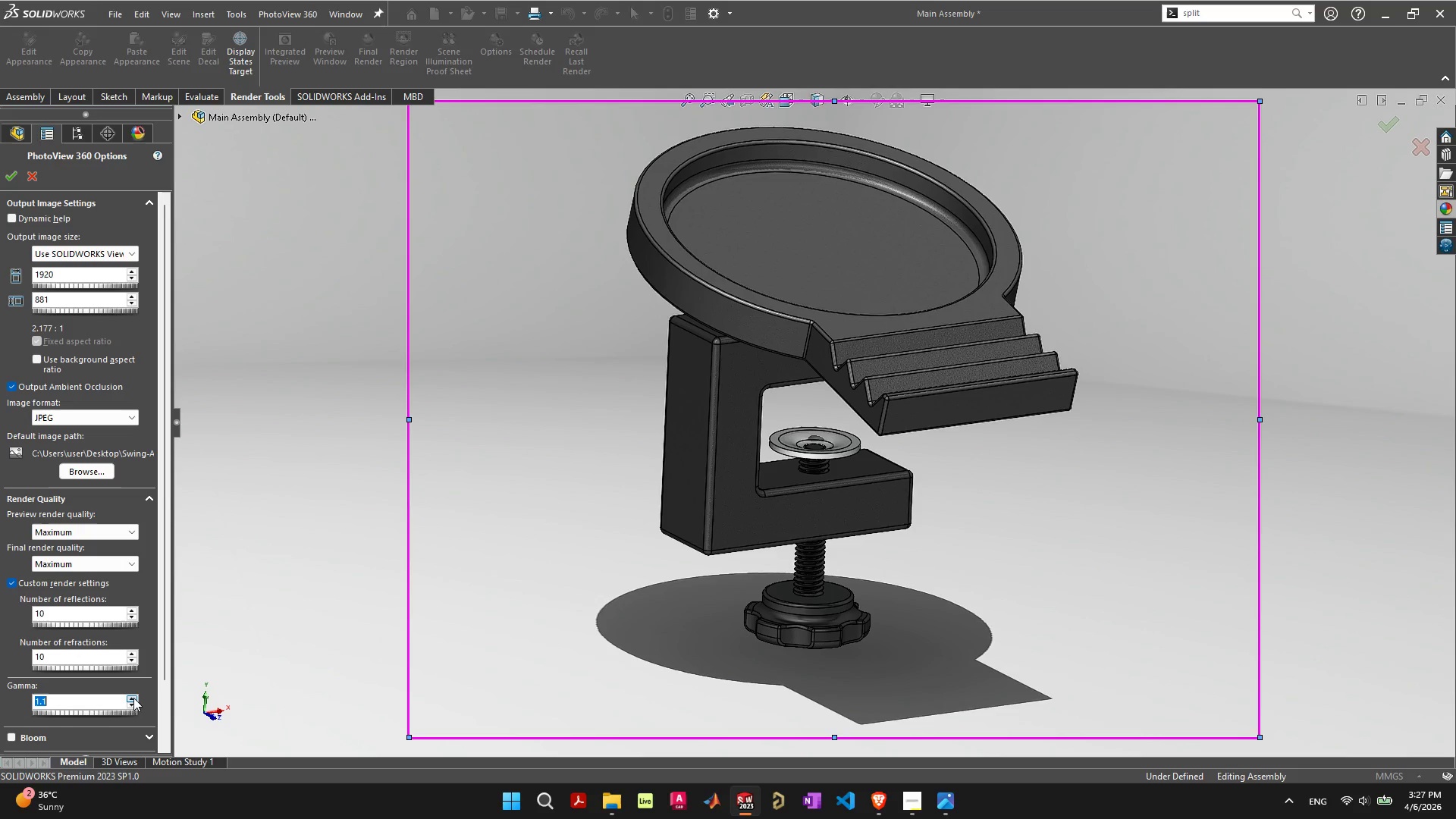 
left_click([133, 698])
 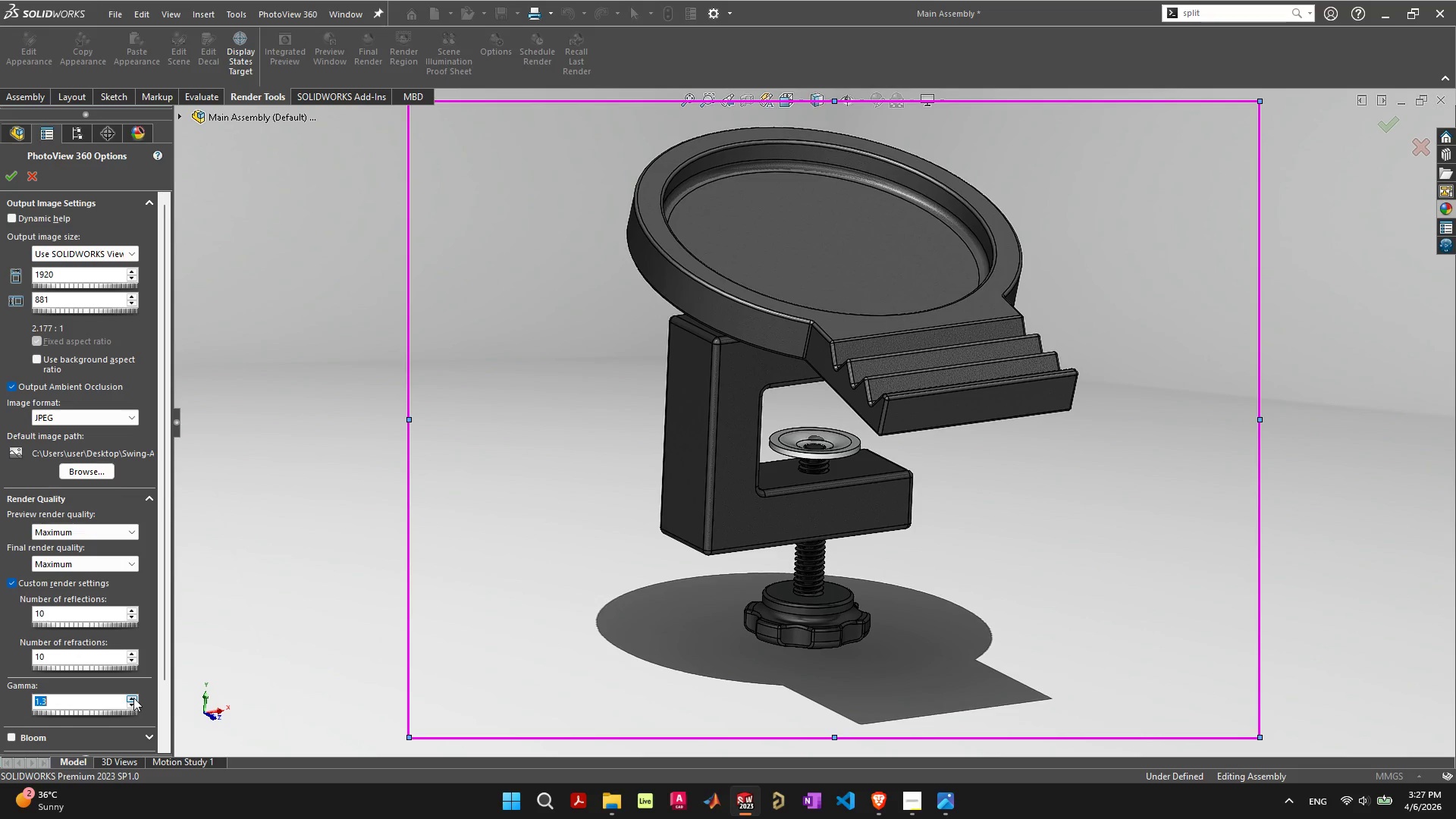 
double_click([133, 698])
 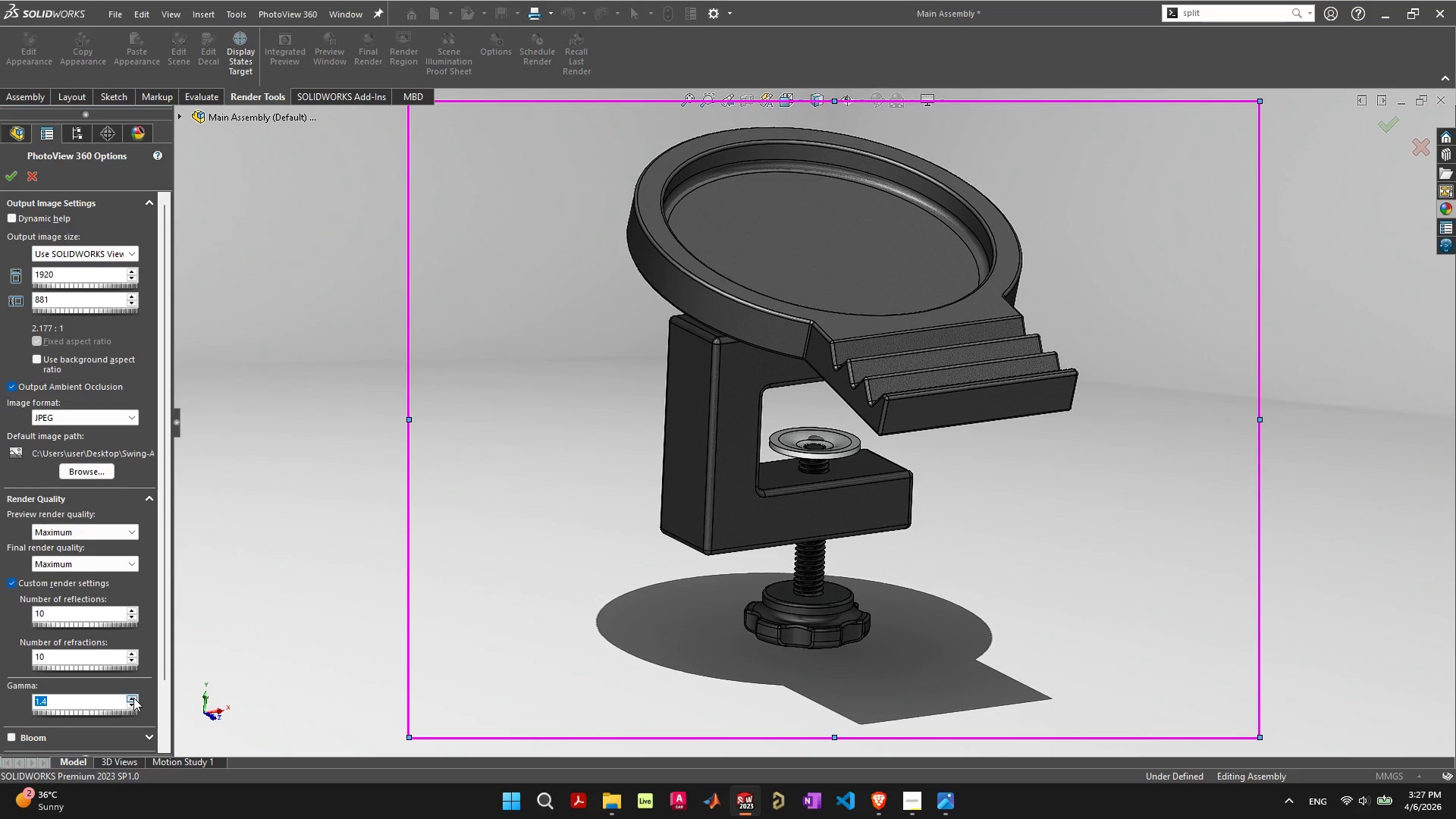 
triple_click([133, 698])
 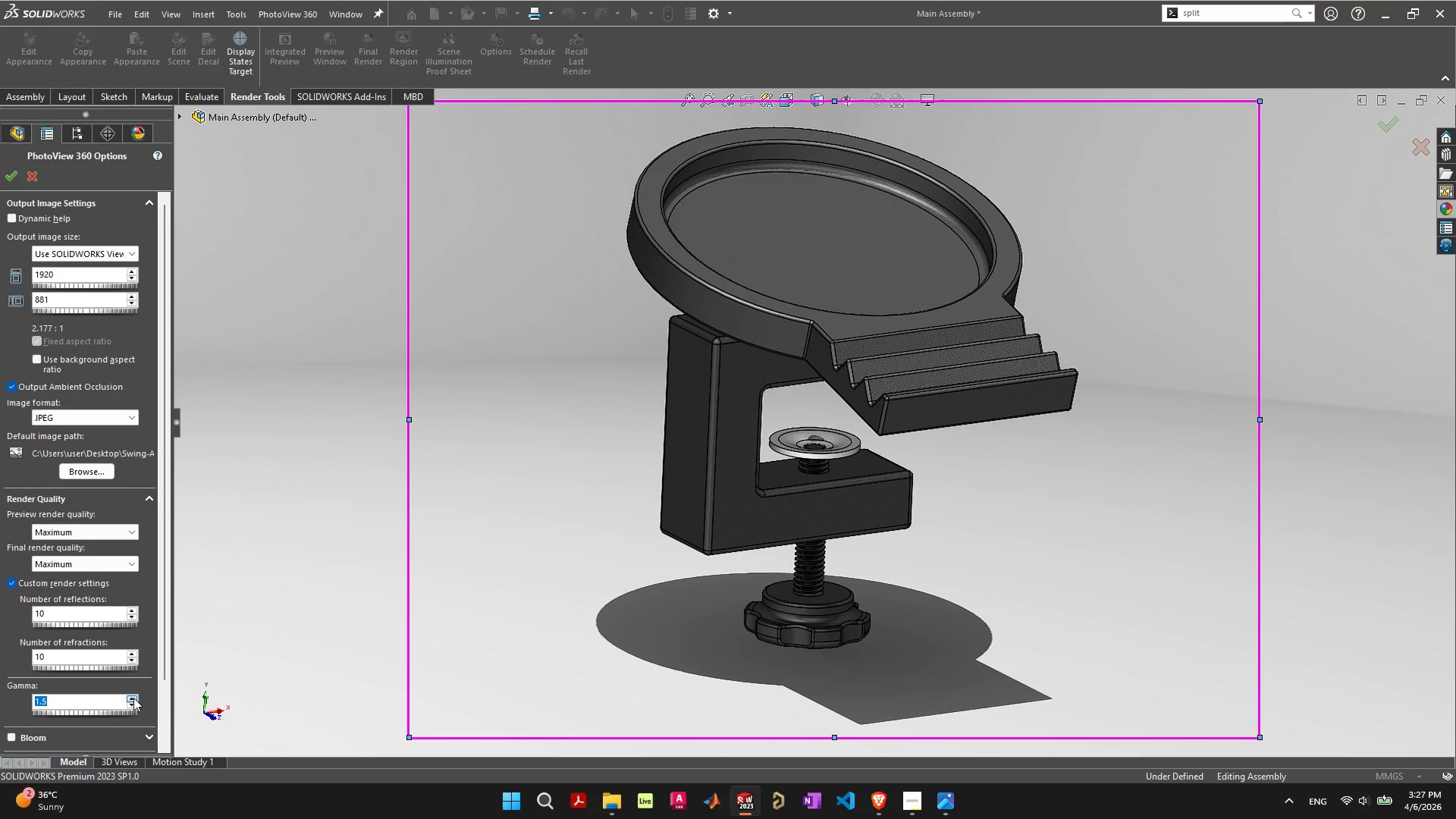 
triple_click([133, 698])
 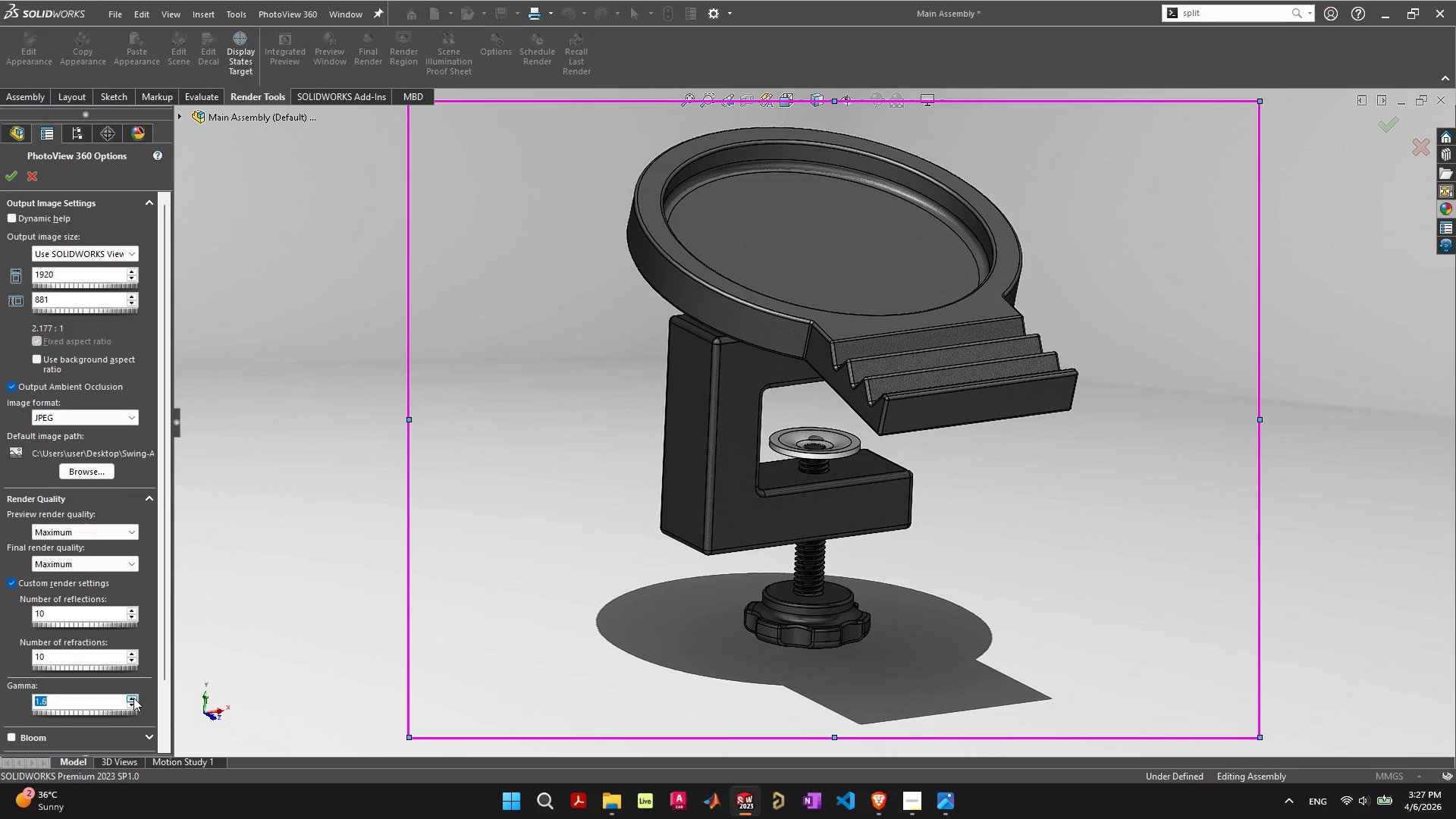 
triple_click([133, 698])
 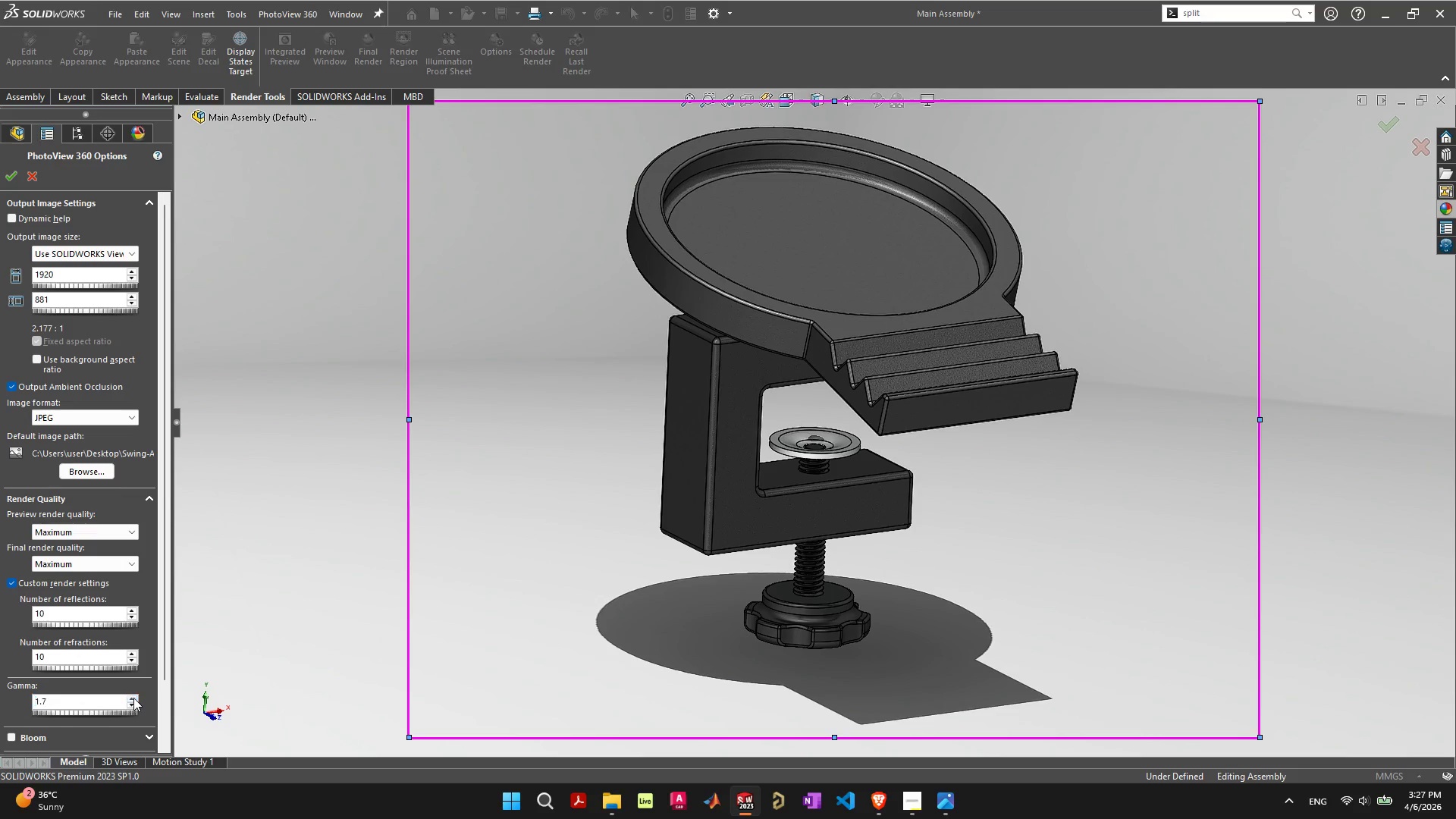 
triple_click([133, 698])
 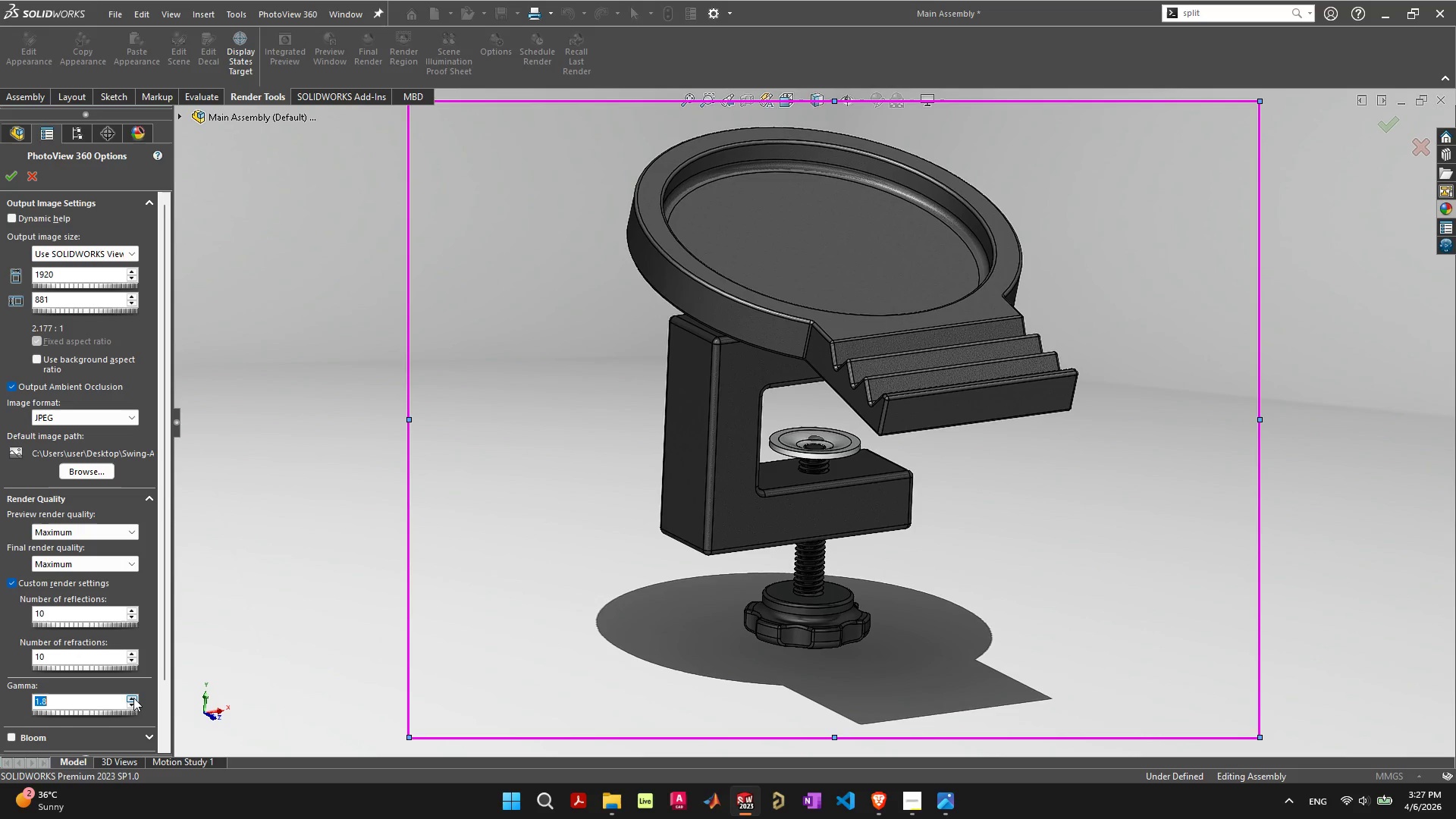 
triple_click([133, 698])
 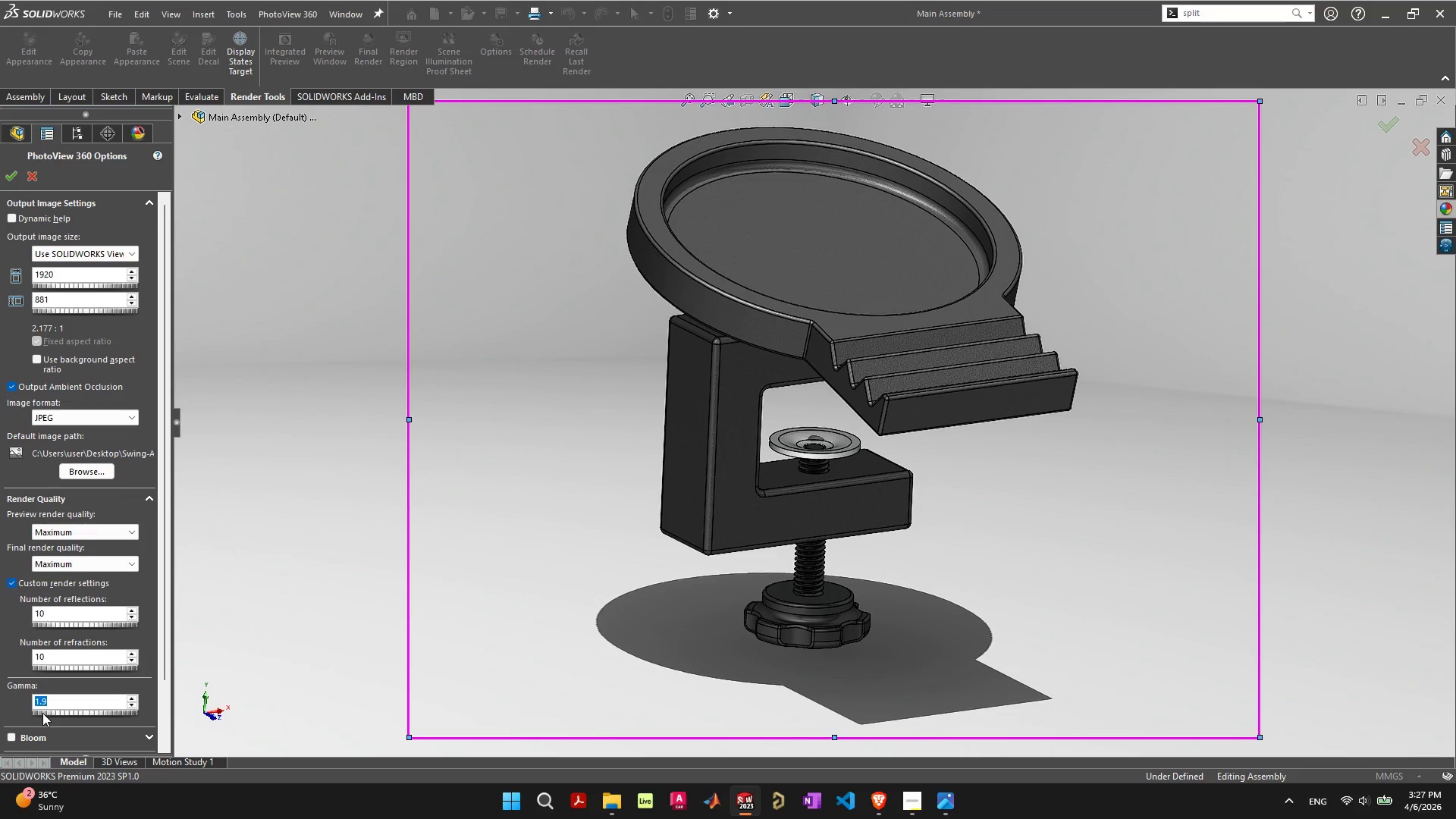 
left_click_drag(start_coordinate=[42, 713], to_coordinate=[49, 713])
 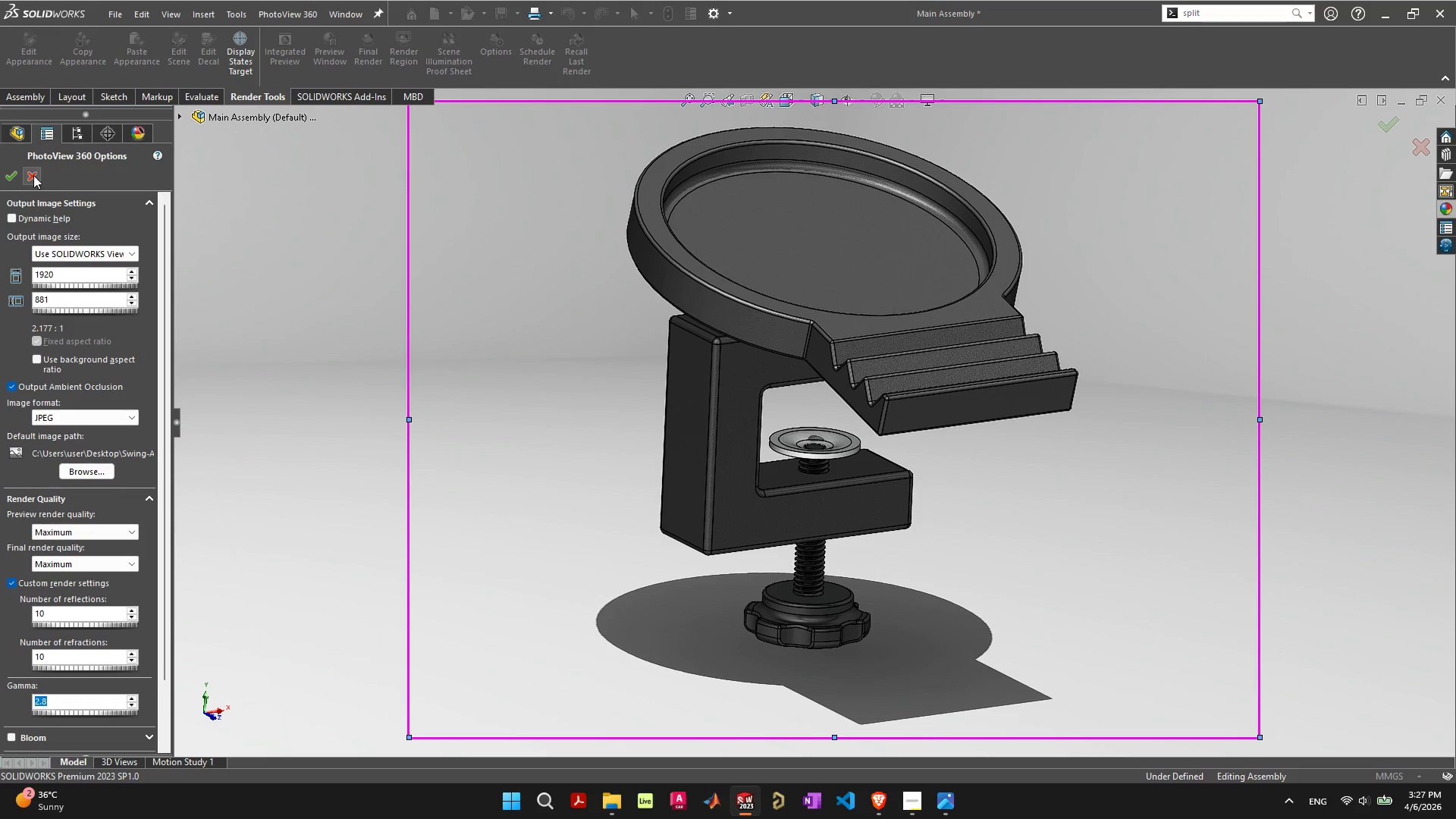 
mouse_move([19, 193])
 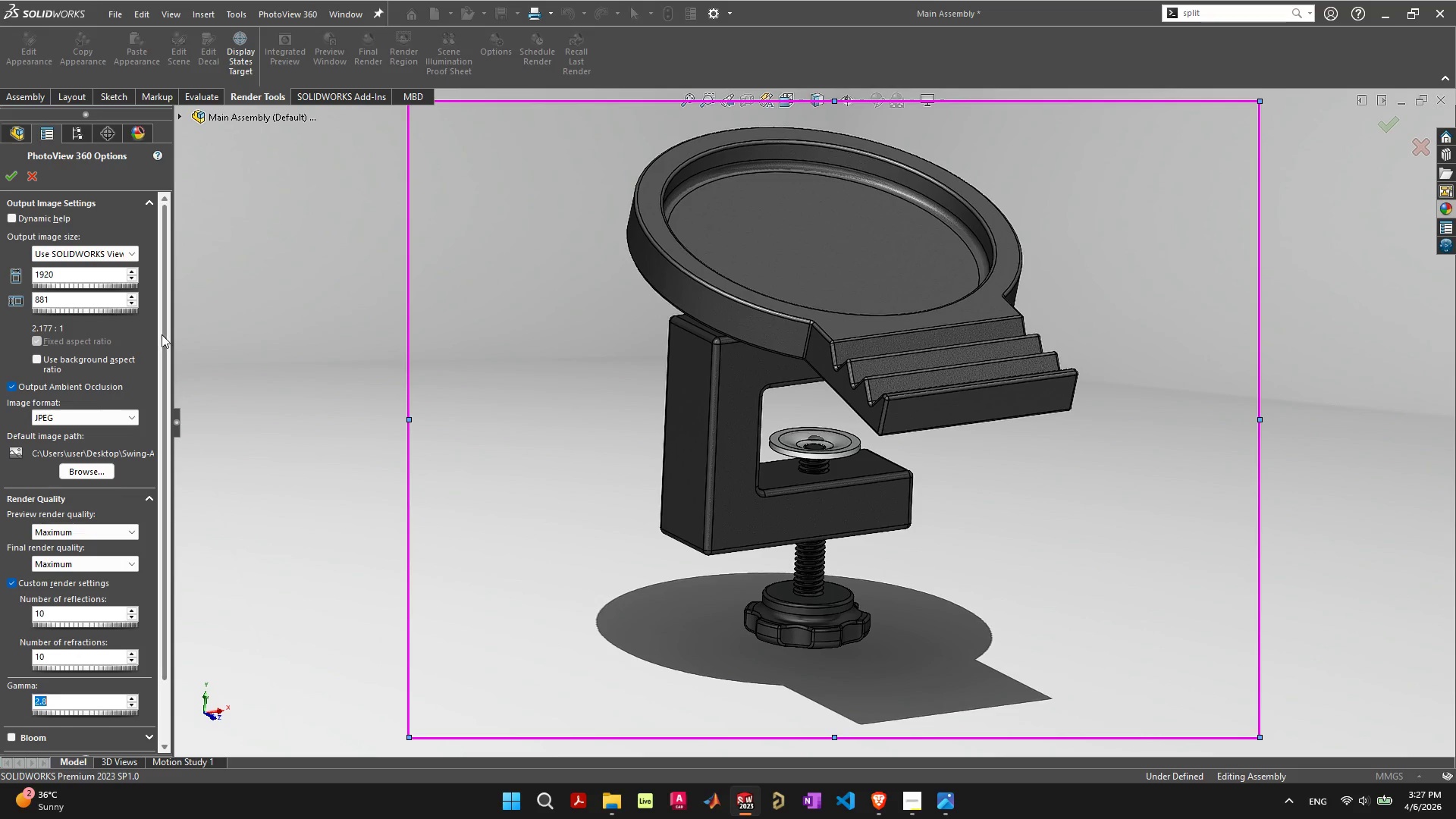 
left_click_drag(start_coordinate=[163, 335], to_coordinate=[152, 523])
 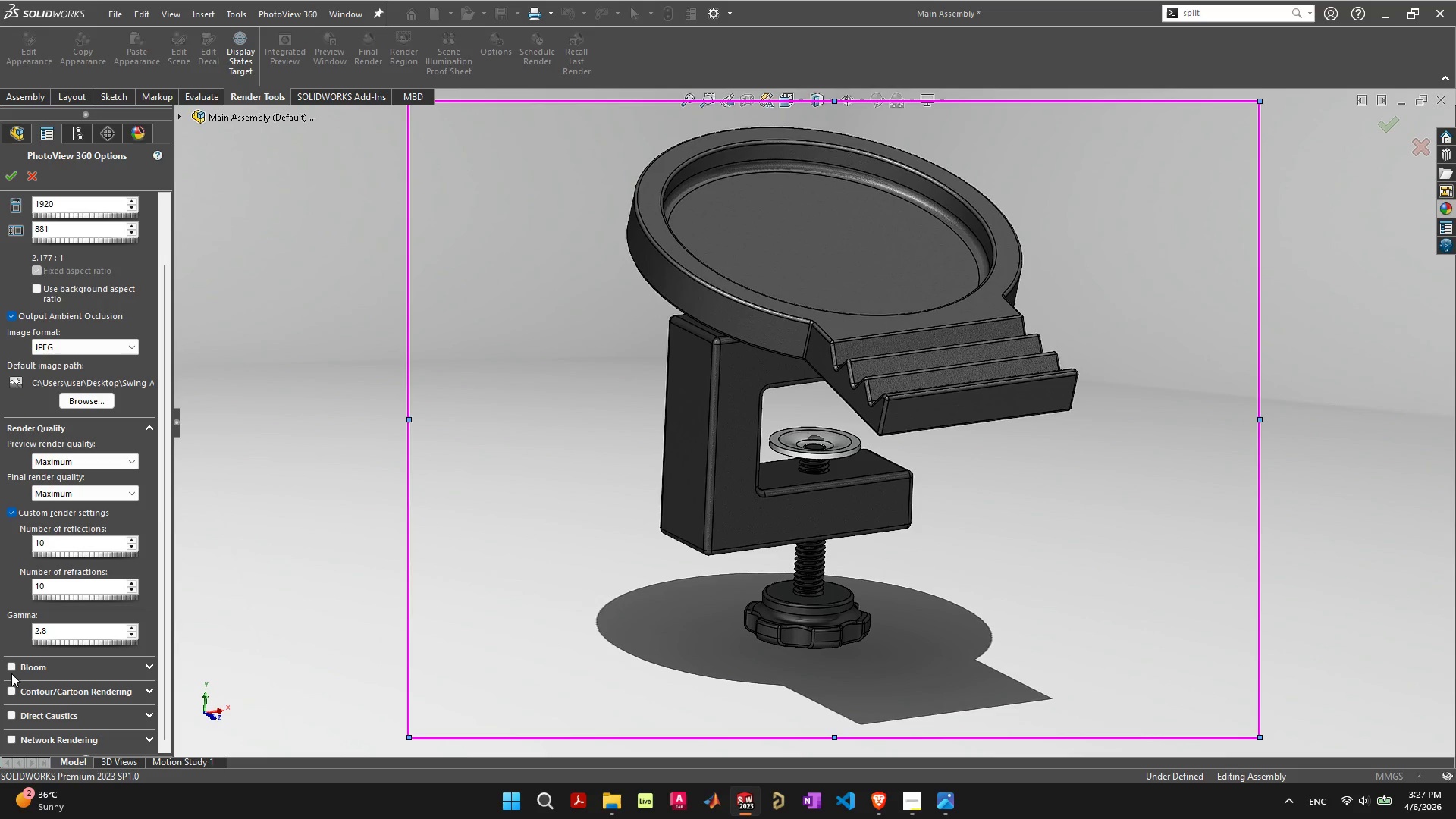 
left_click([12, 670])
 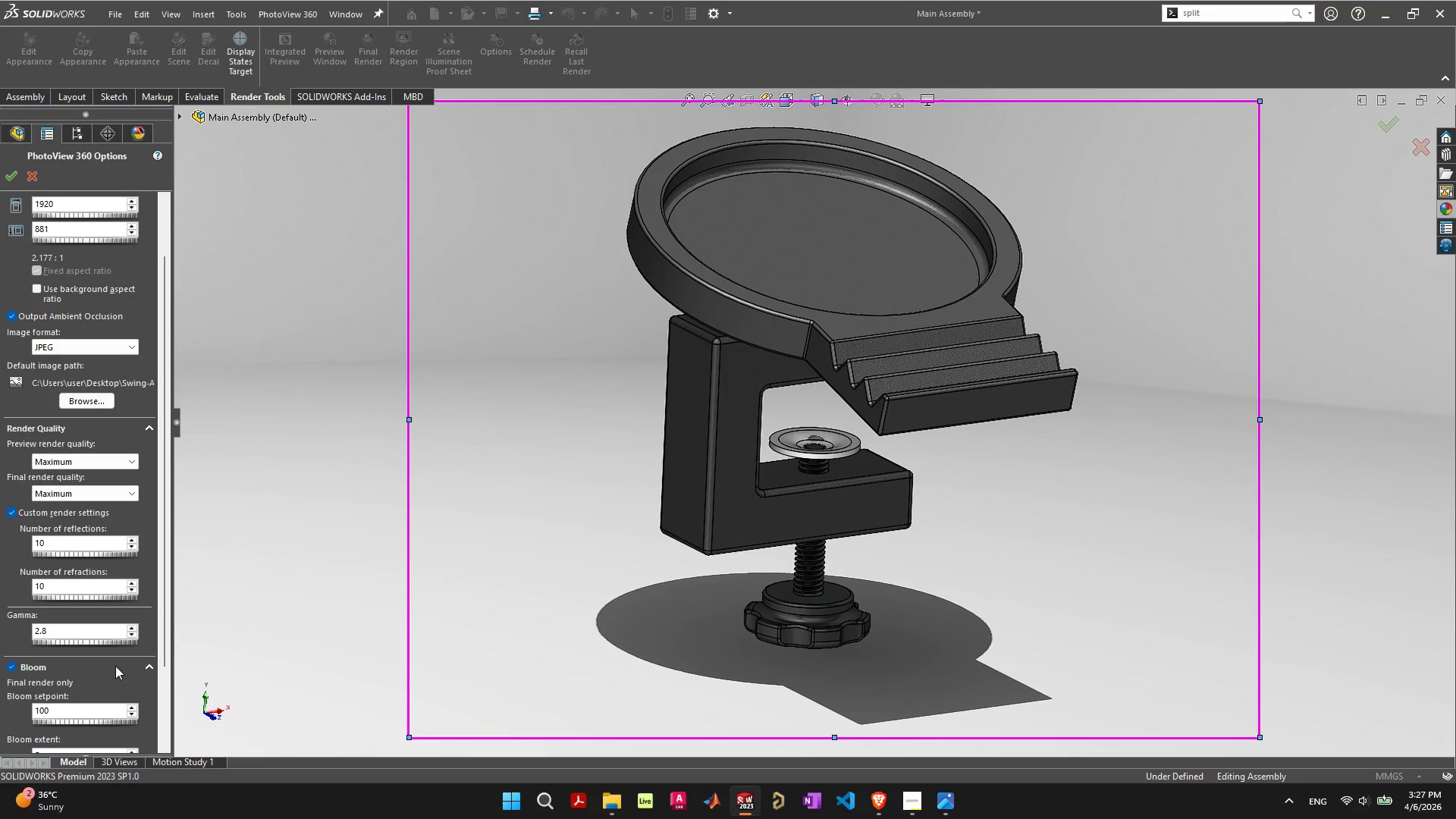 
scroll: coordinate [108, 665], scroll_direction: down, amount: 4.0
 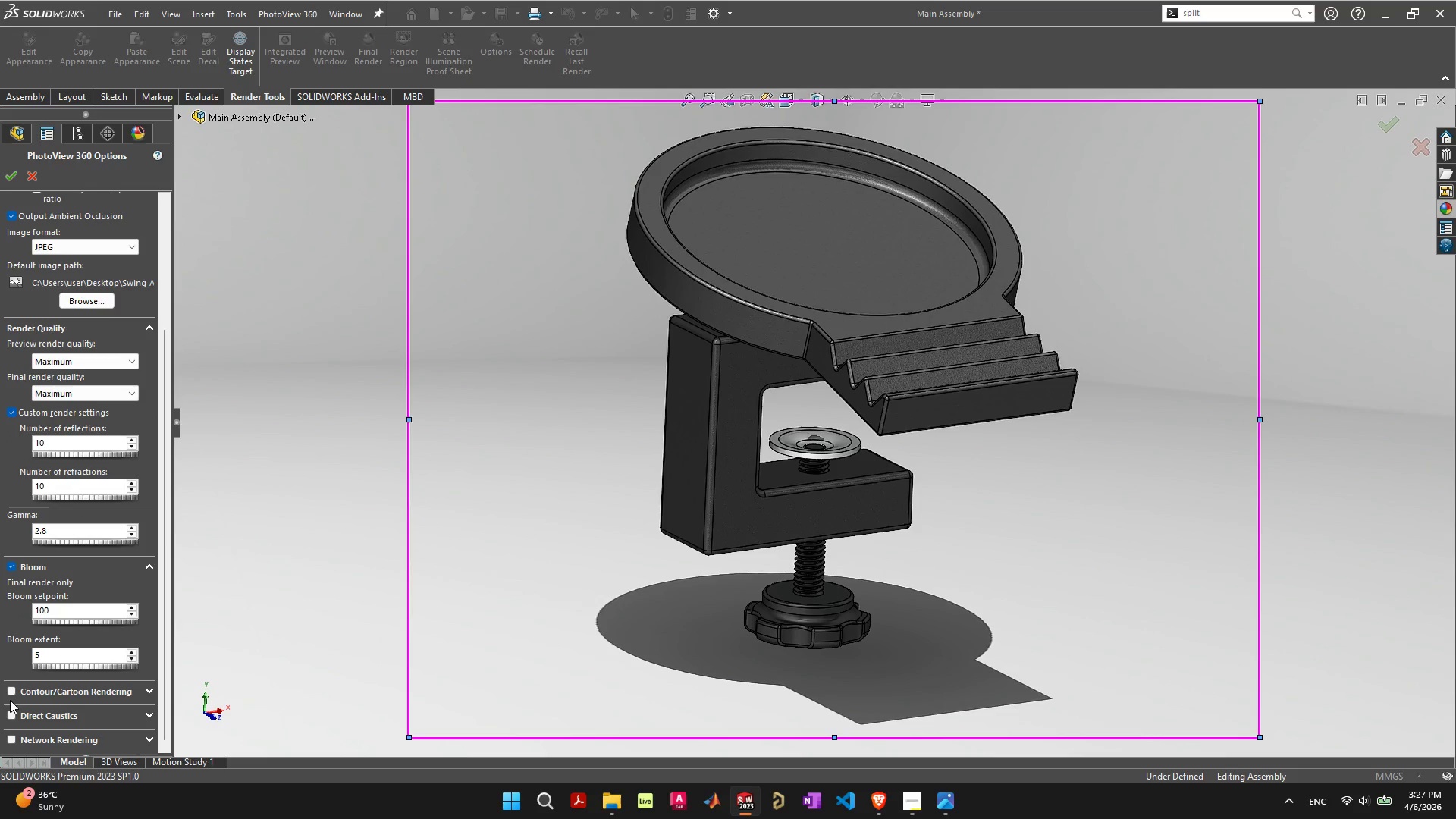 
left_click([11, 713])
 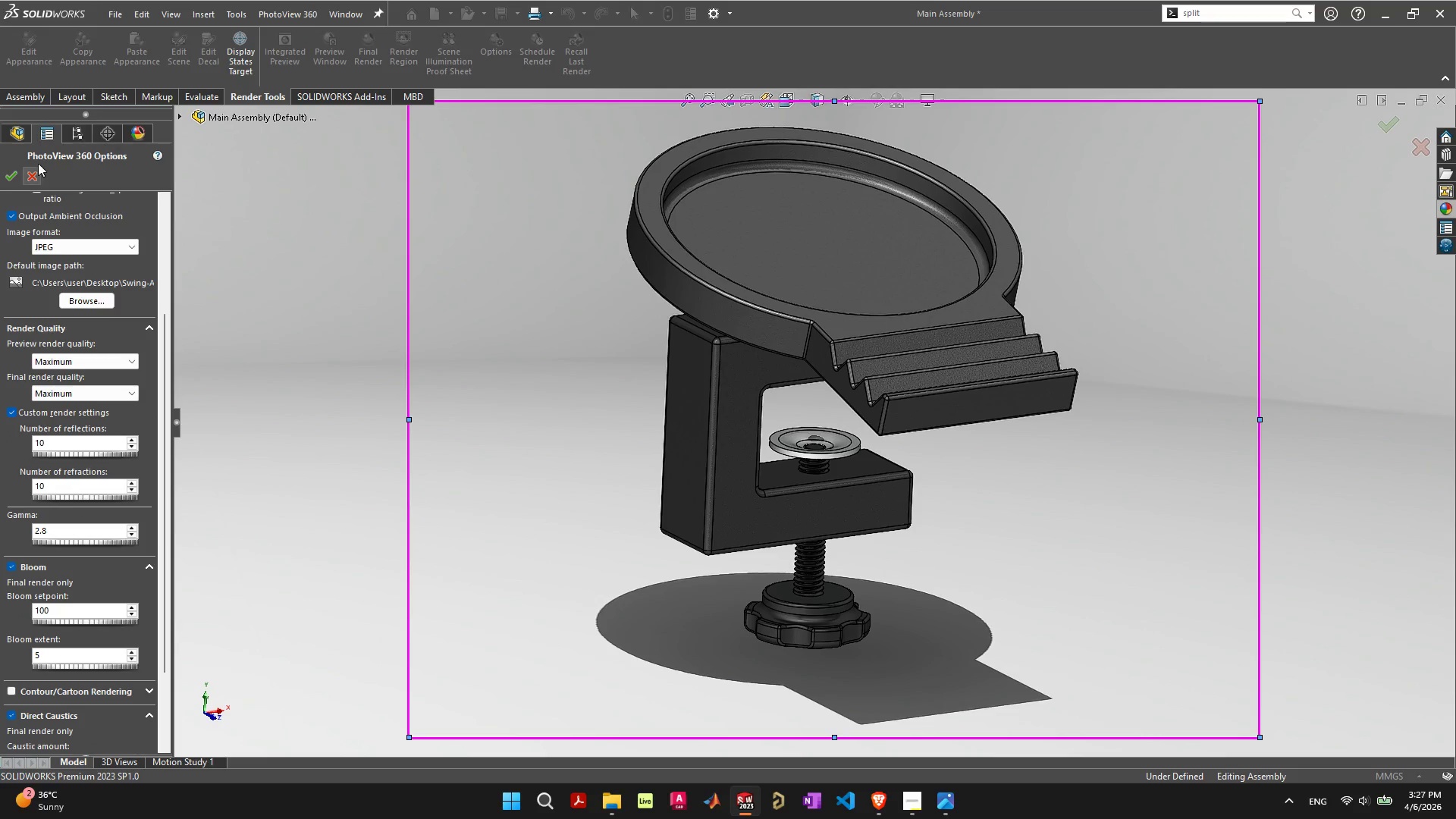 
left_click([8, 177])
 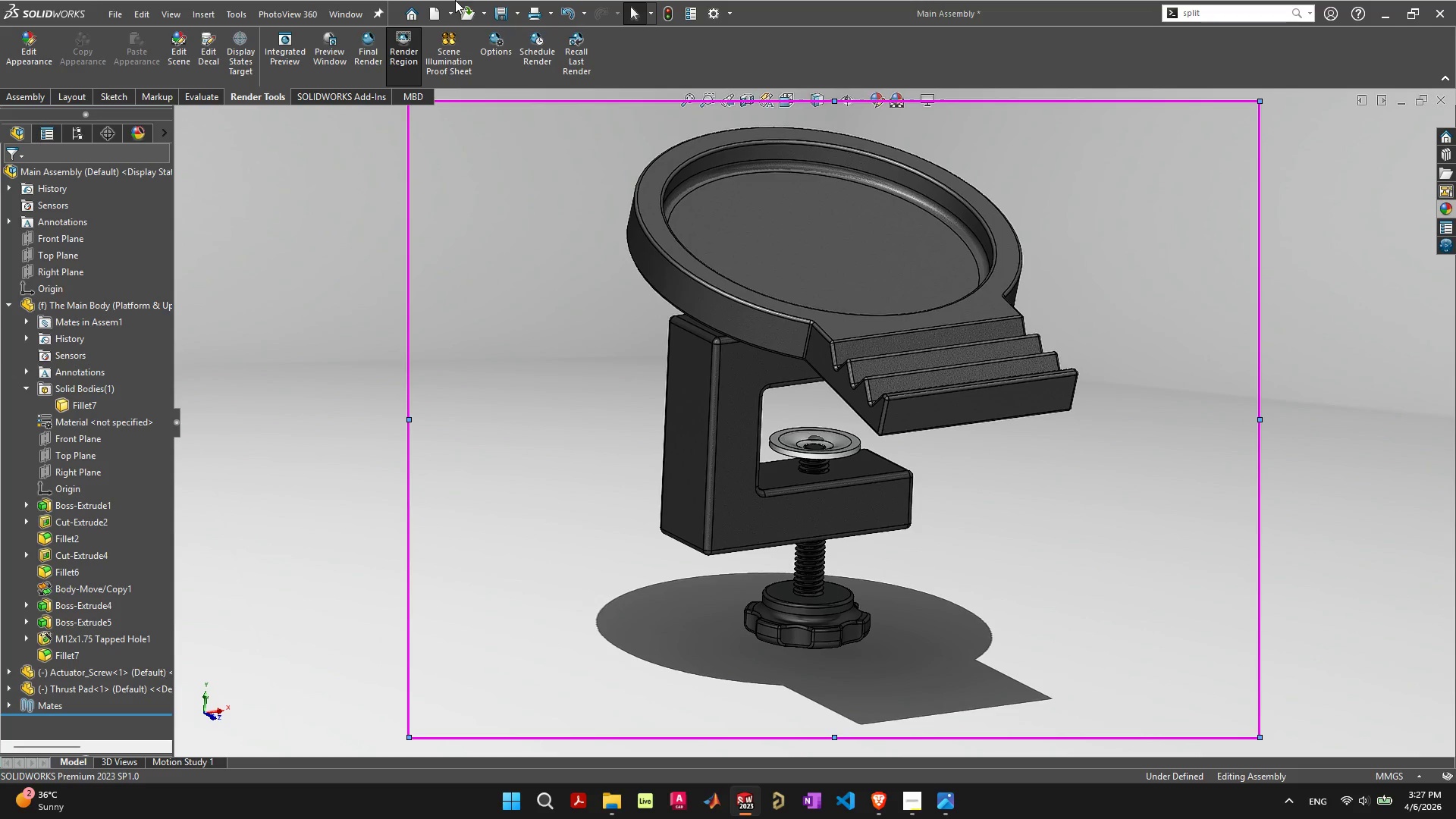 
mouse_move([504, 55])
 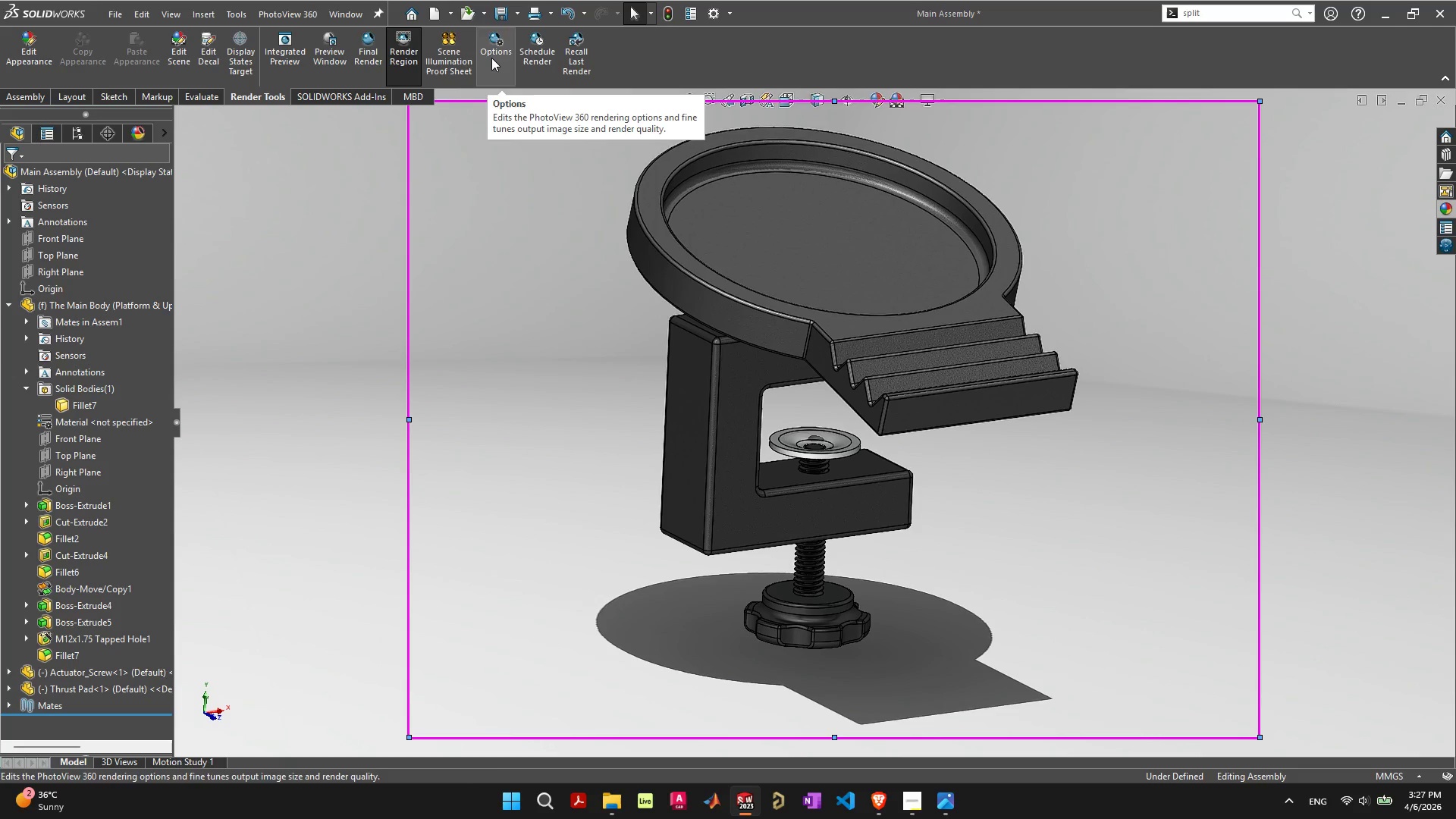 
left_click([463, 57])
 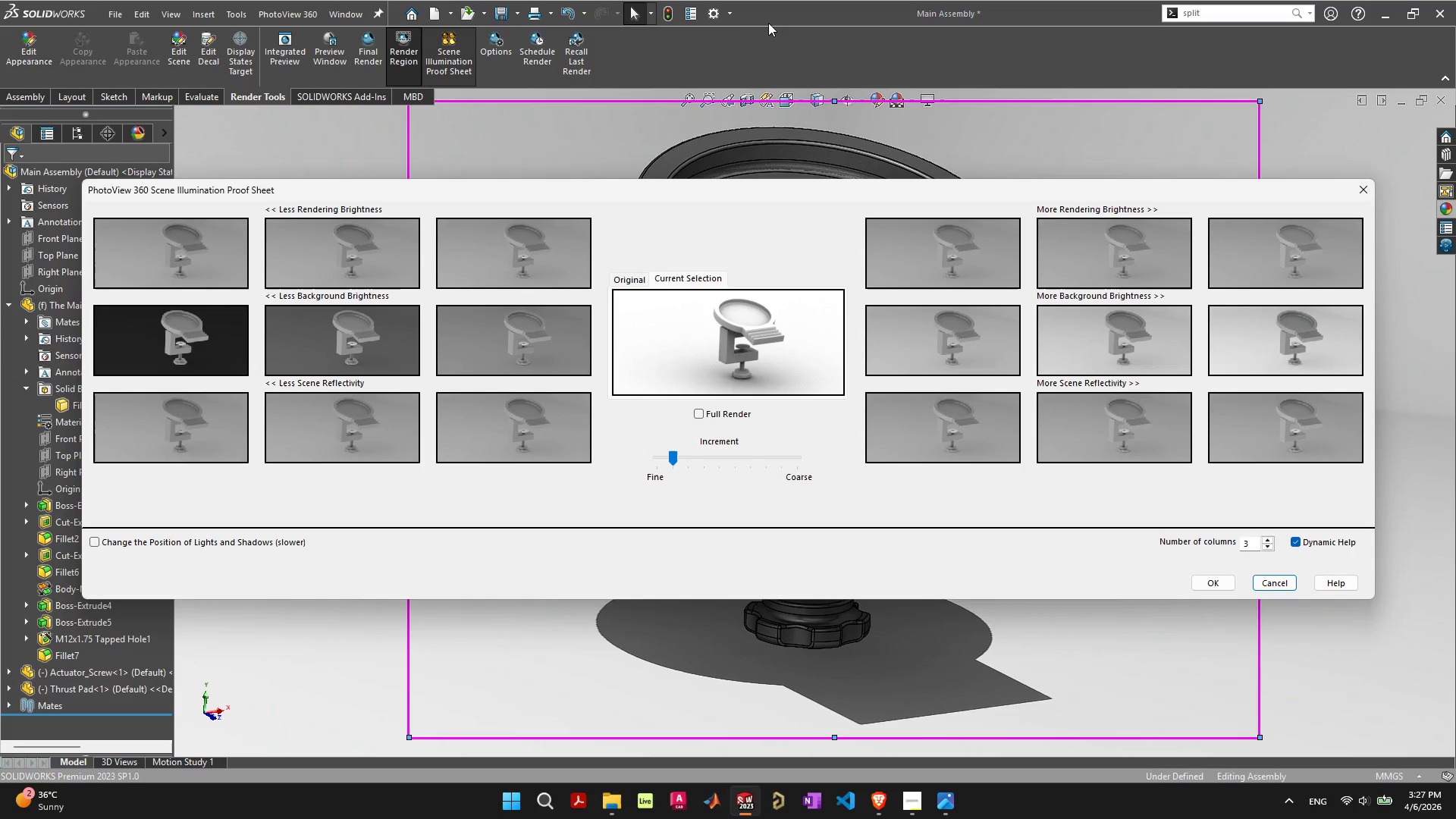 
wait(35.86)
 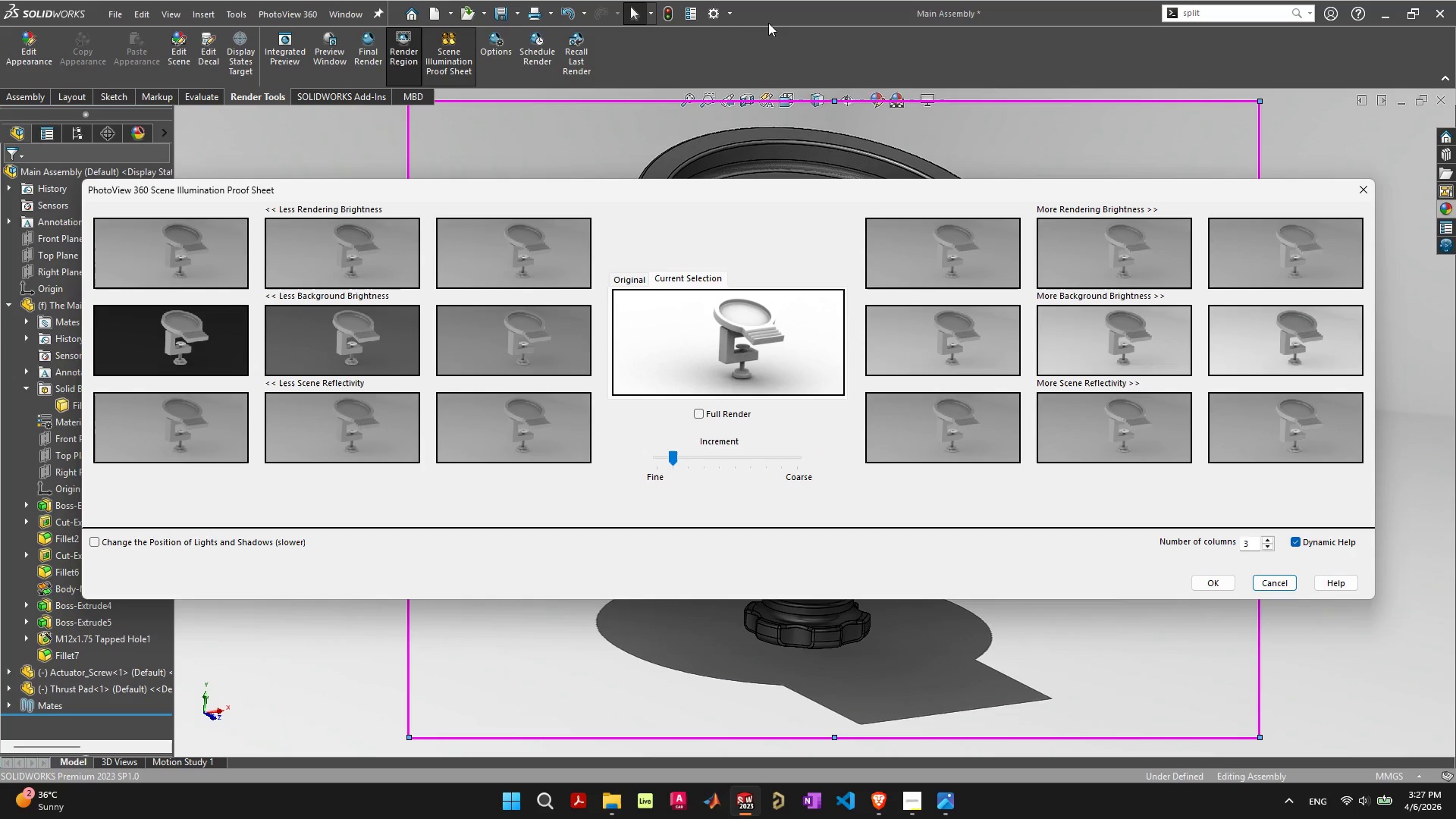 
left_click_drag(start_coordinate=[672, 460], to_coordinate=[648, 463])
 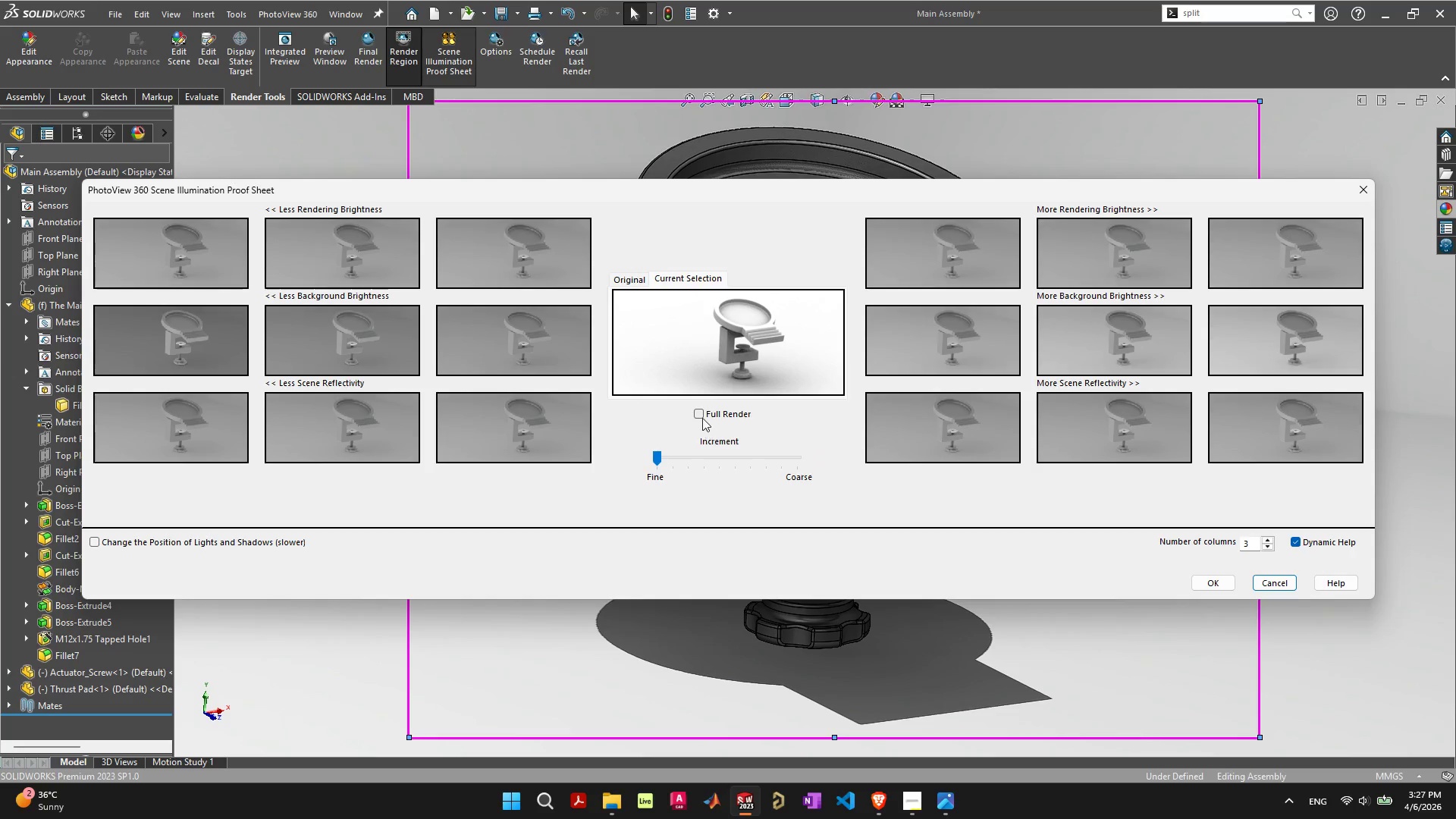 
left_click([701, 415])
 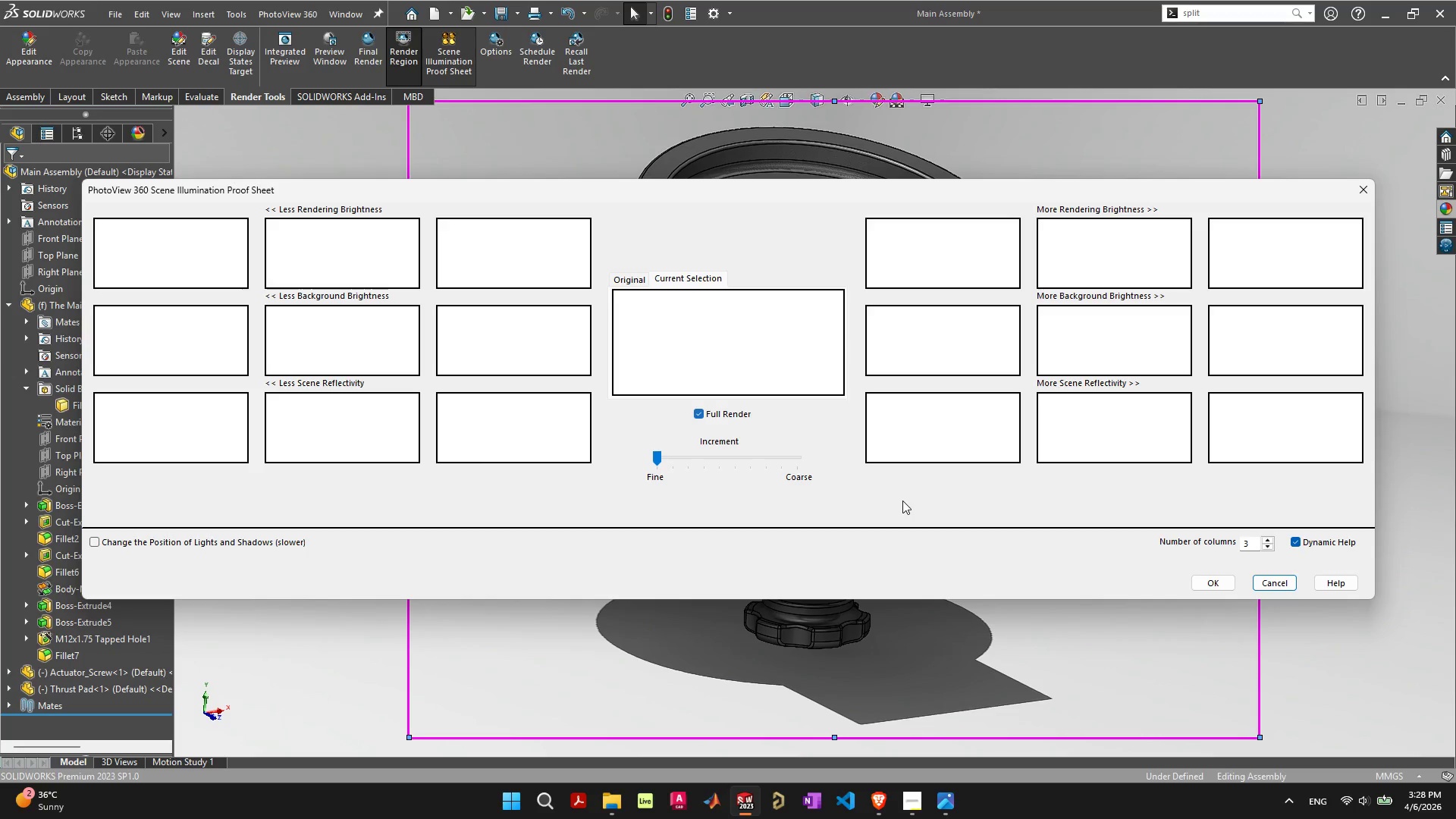 
wait(9.53)
 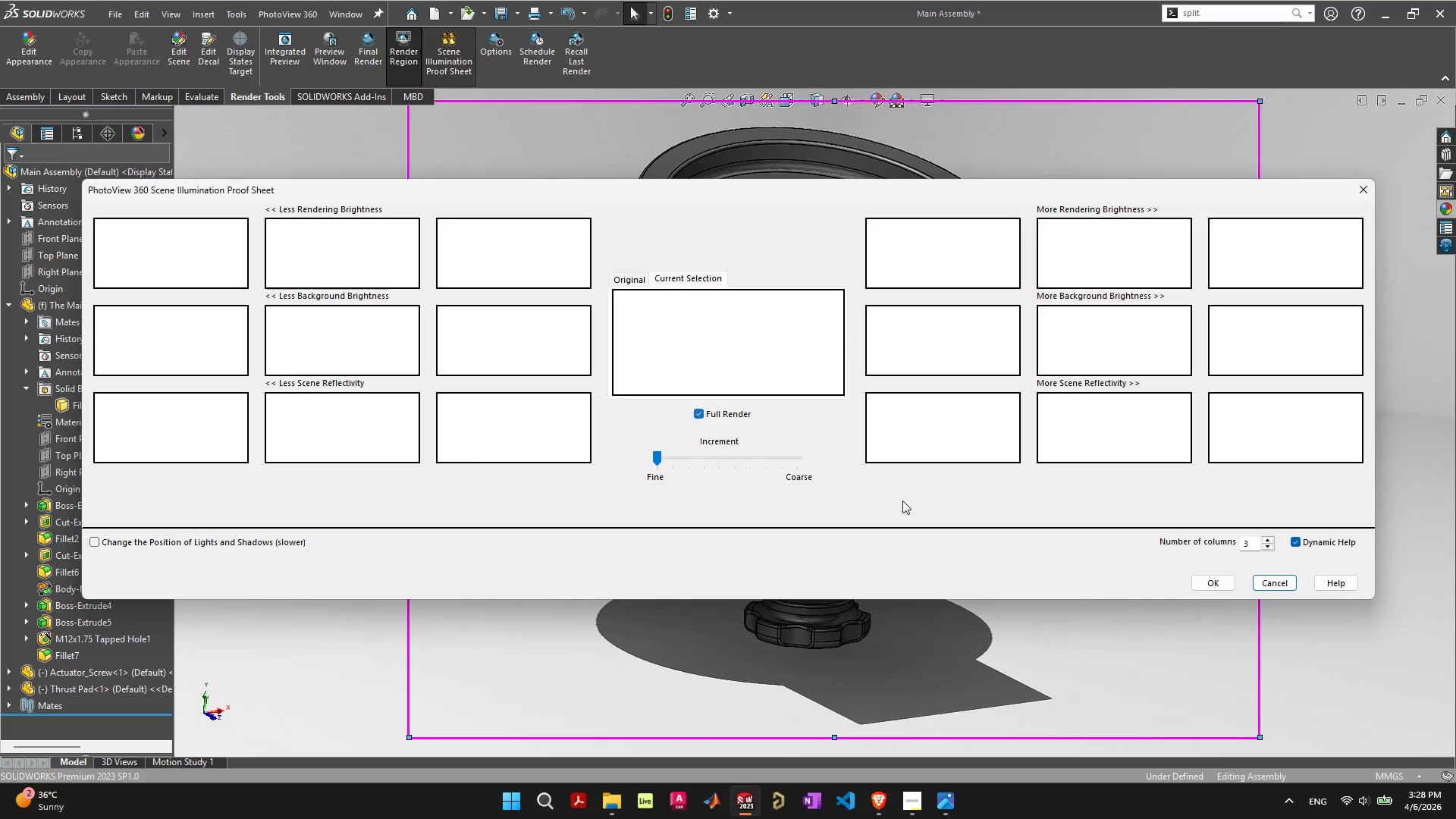 
left_click([1254, 585])
 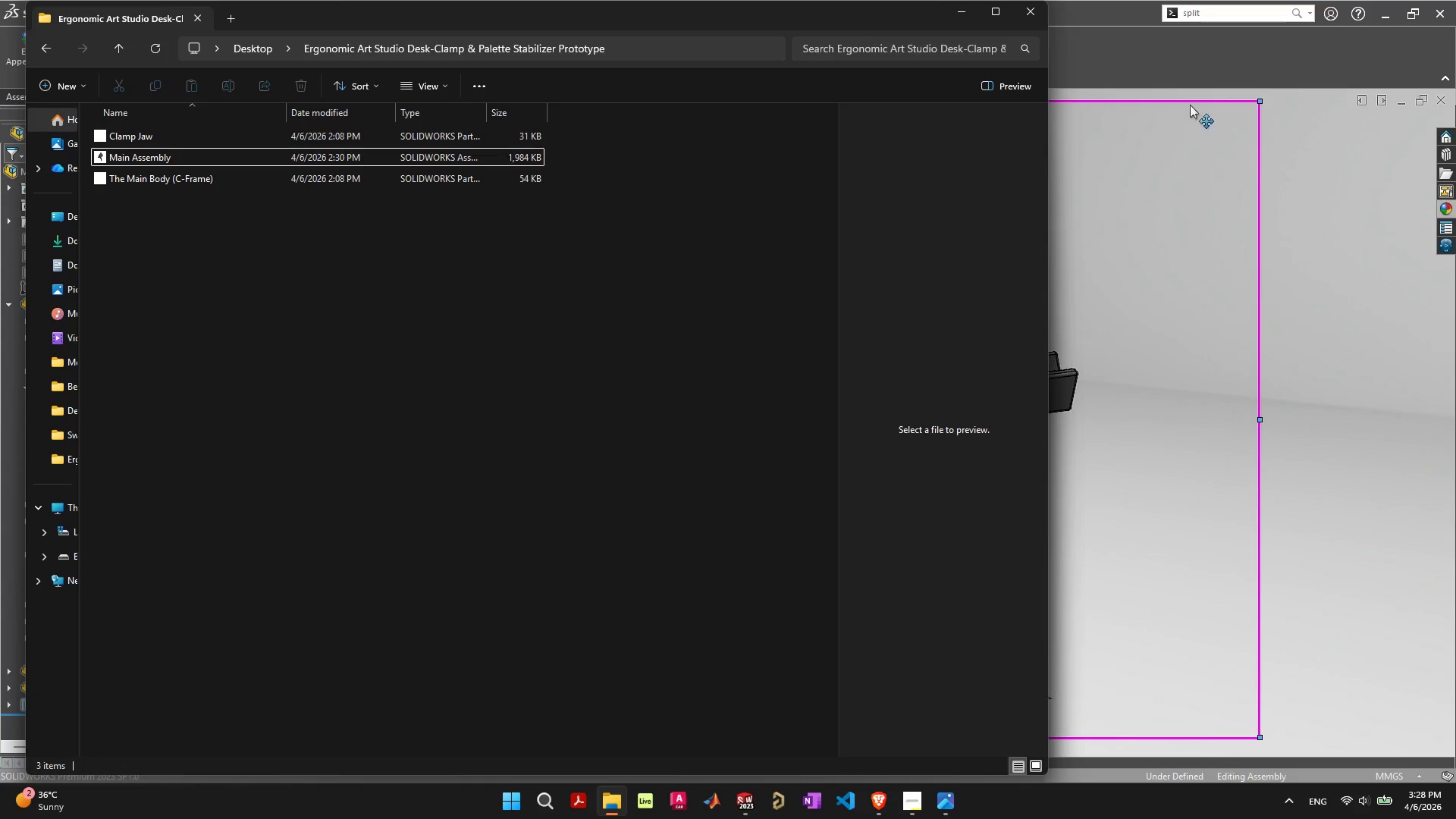 
left_click([1125, 60])
 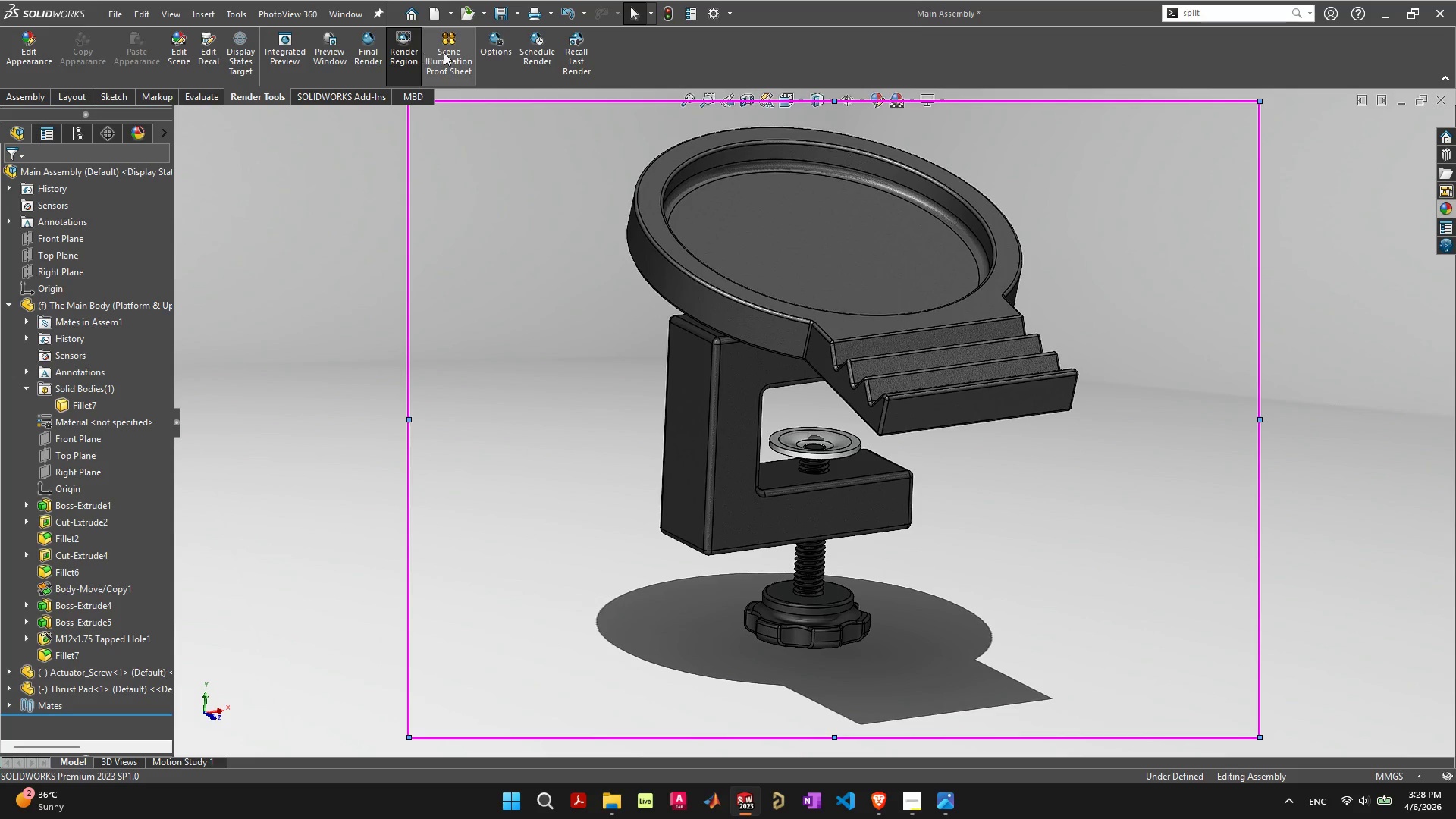 
left_click([491, 45])
 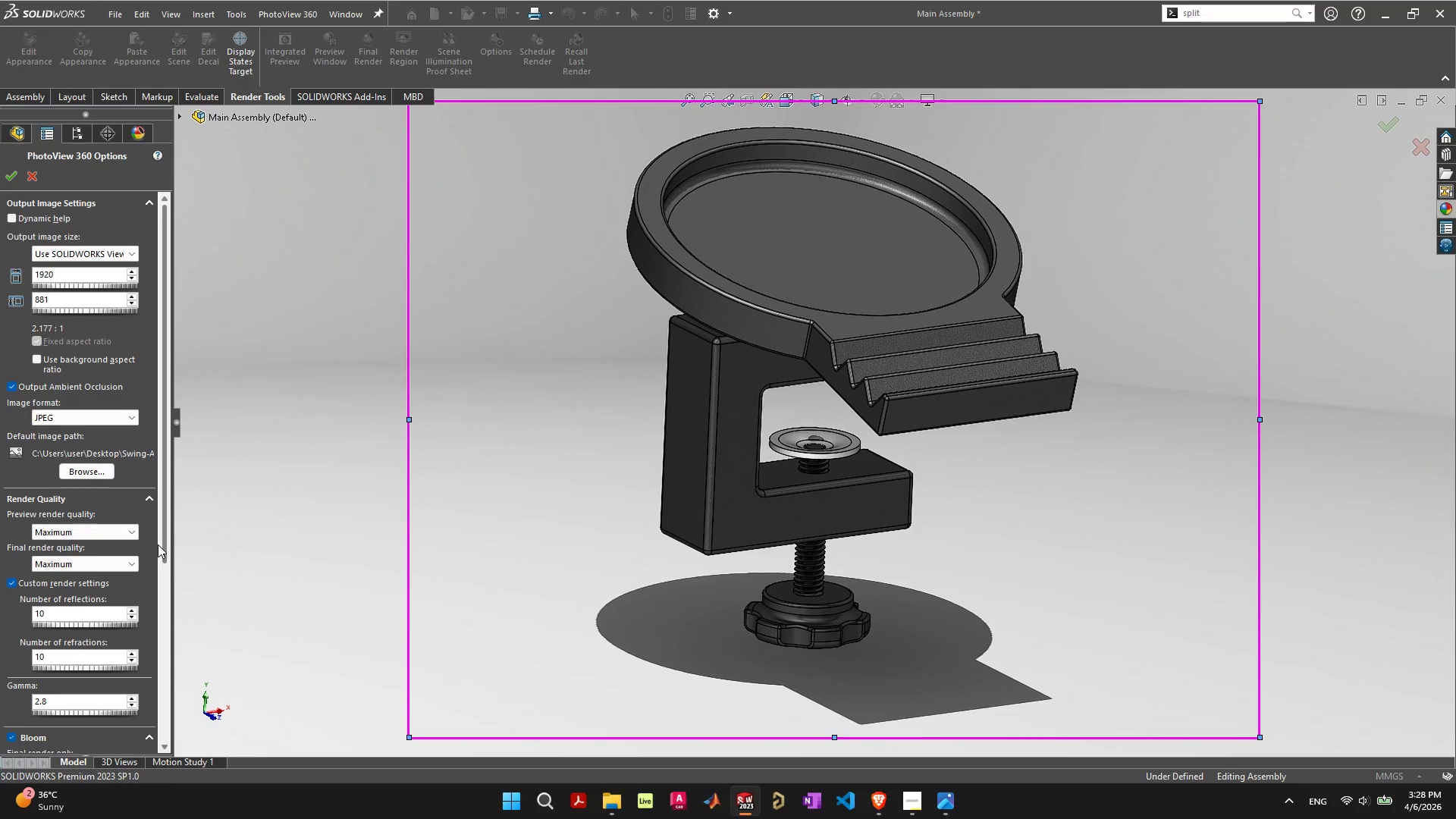 
left_click_drag(start_coordinate=[166, 534], to_coordinate=[161, 614])
 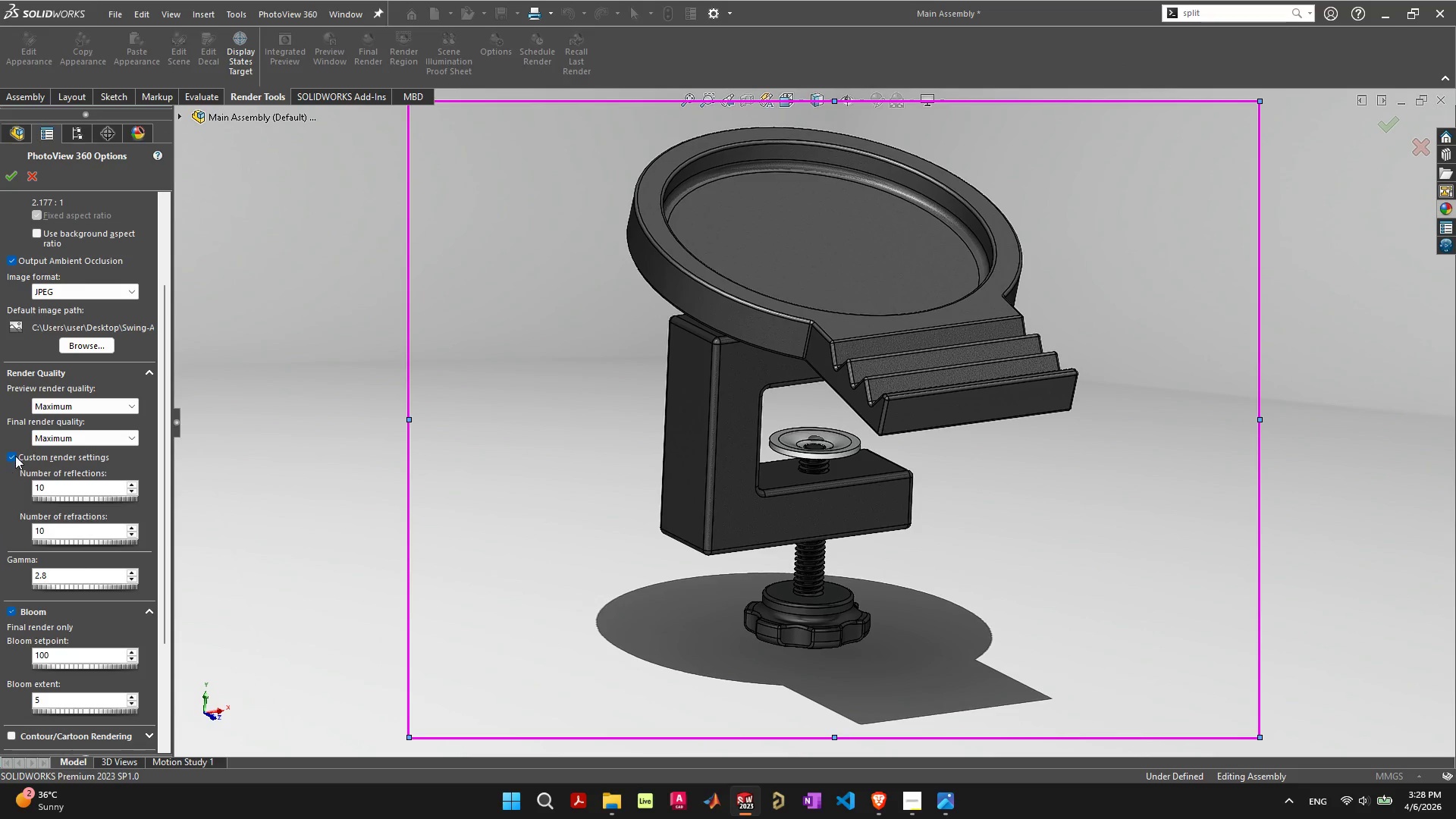 
left_click([15, 456])
 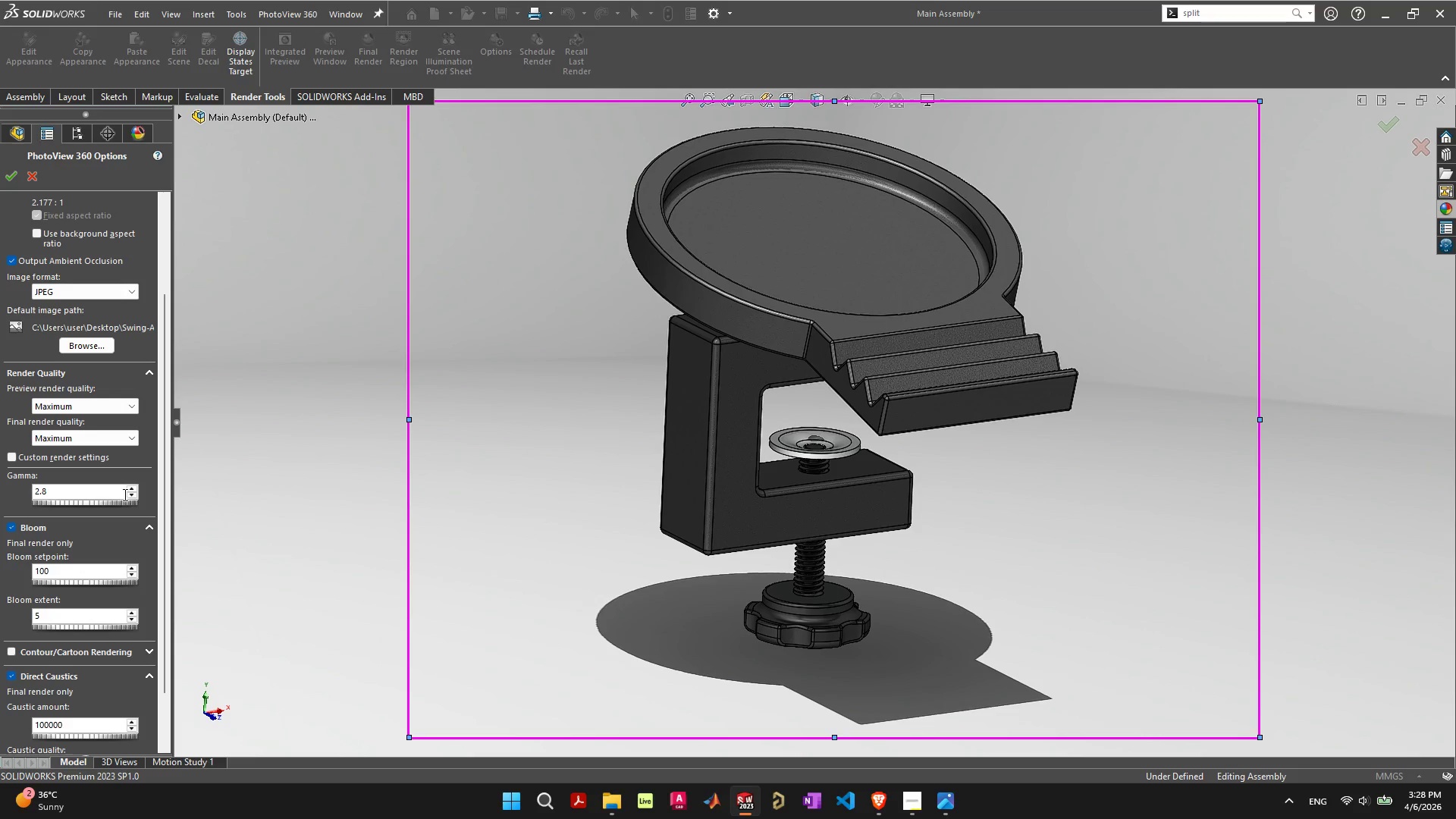 
double_click([133, 496])
 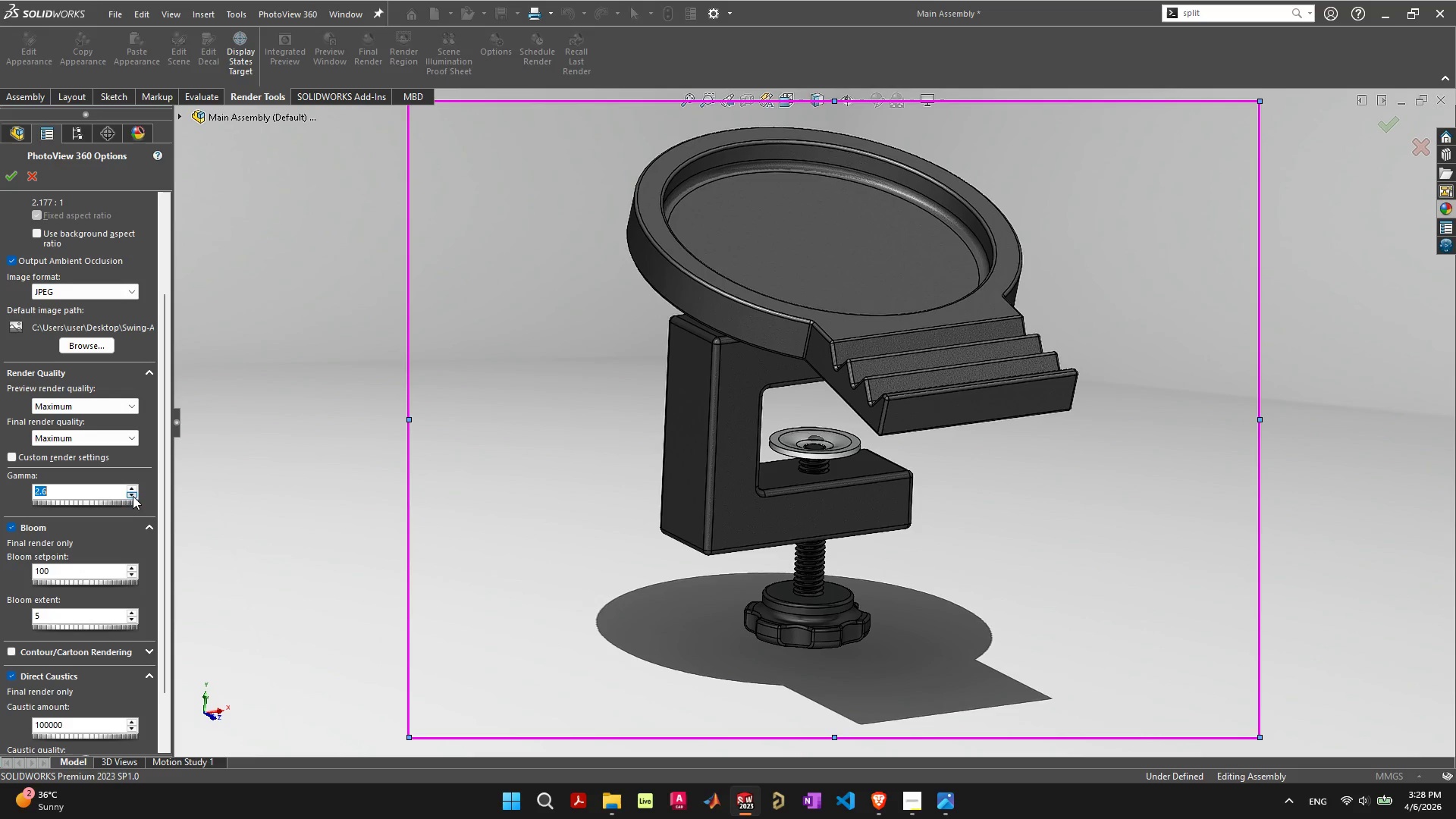 
triple_click([133, 496])
 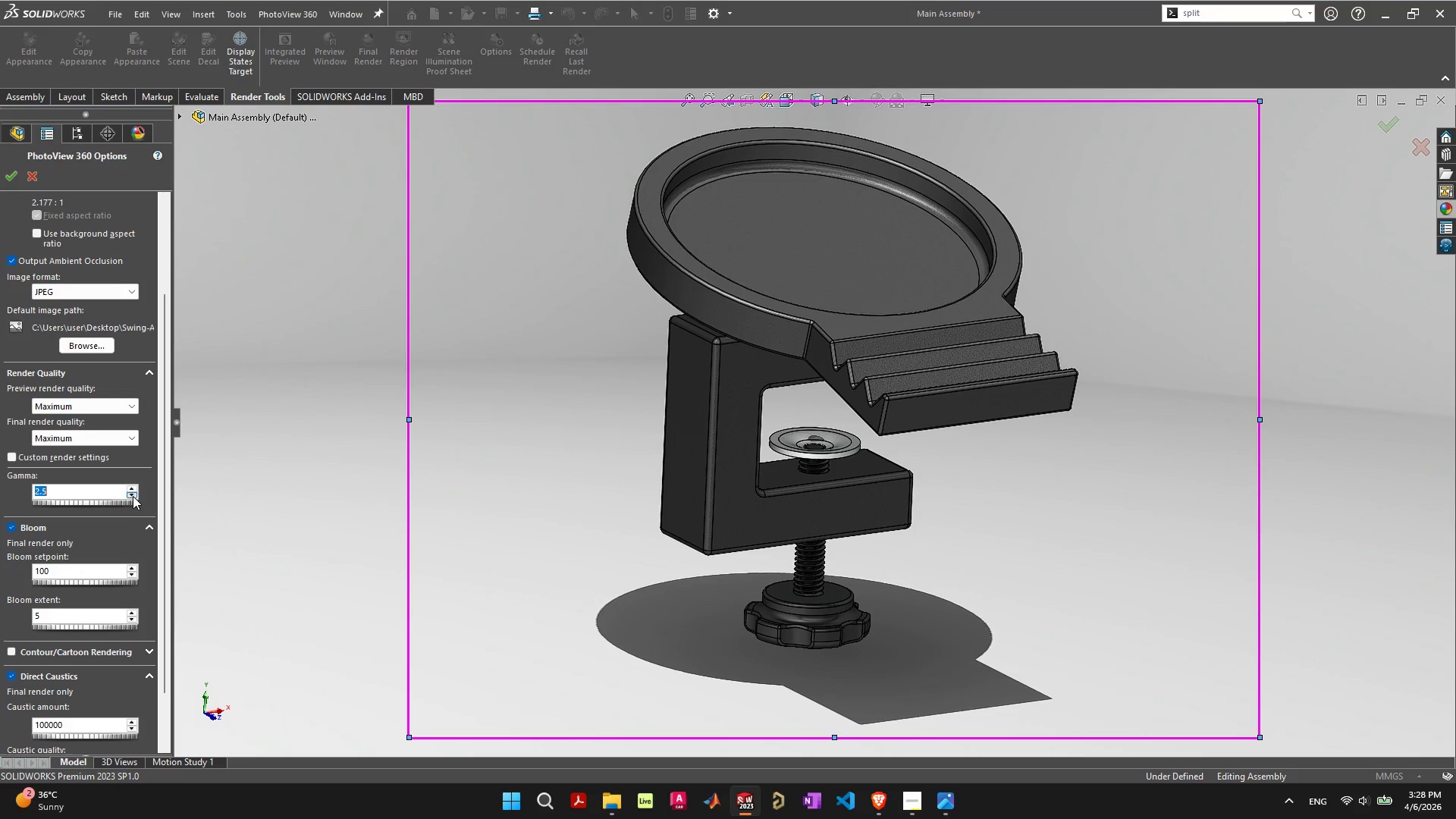 
triple_click([133, 496])
 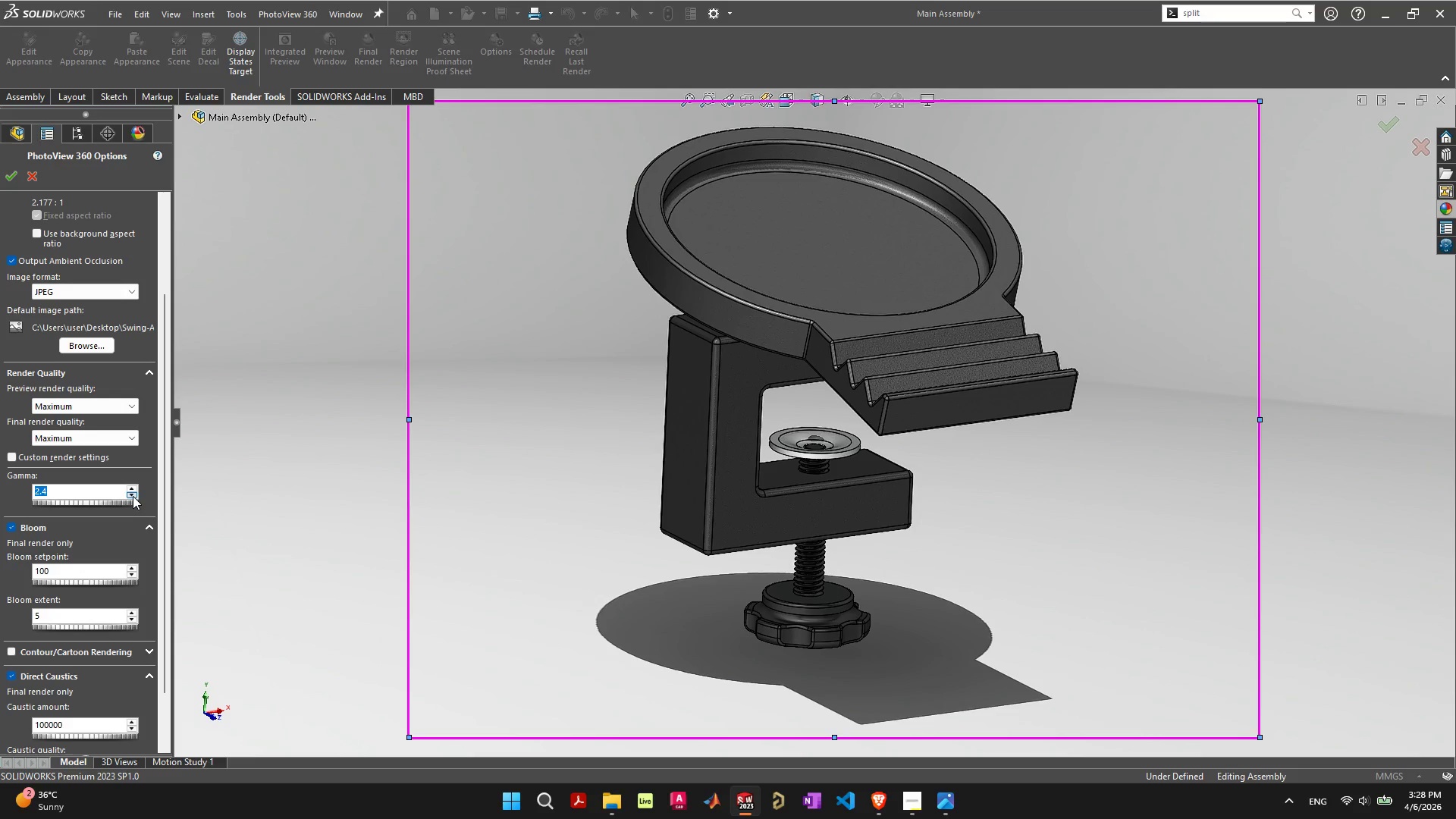 
triple_click([133, 496])
 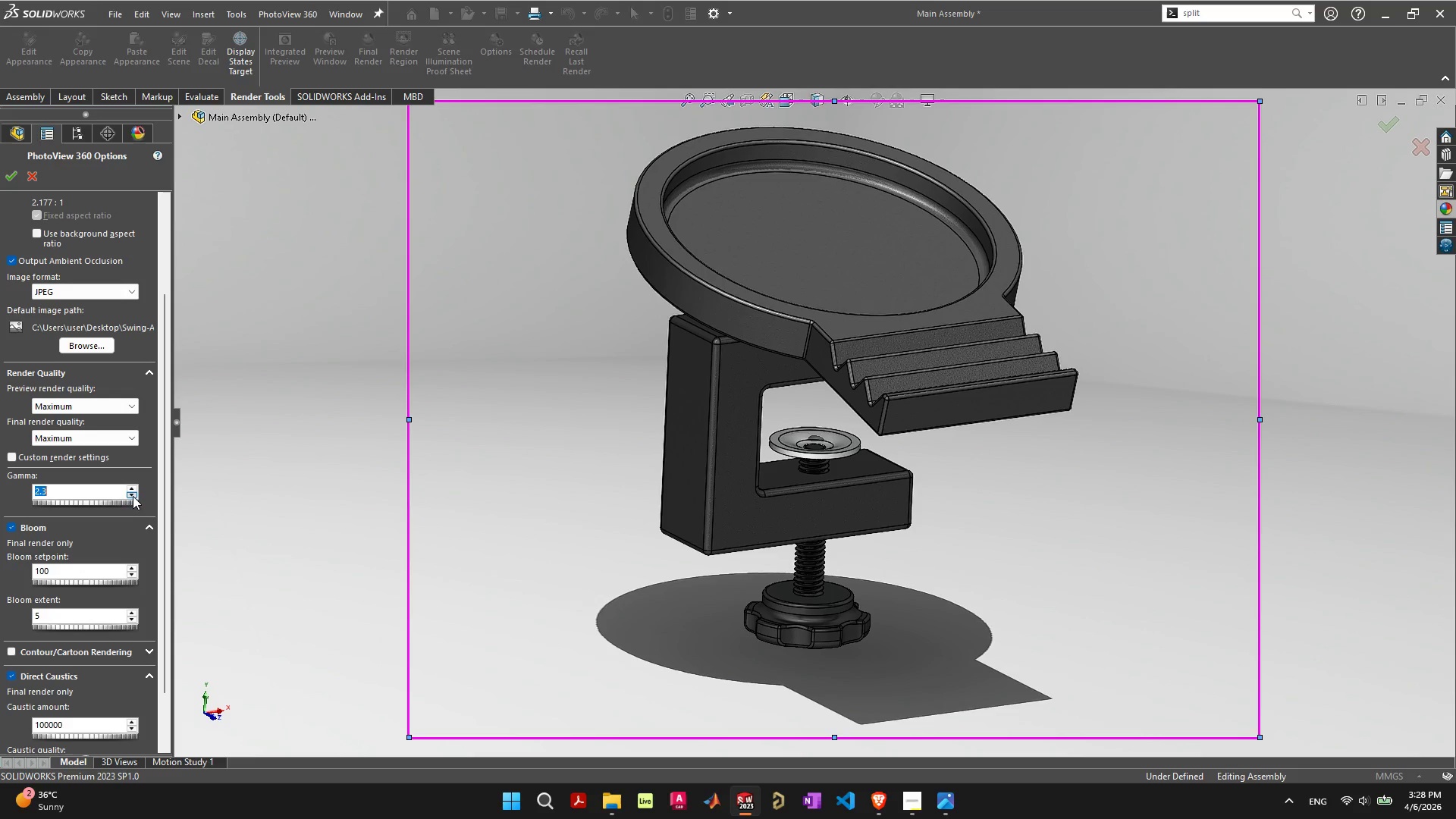 
triple_click([133, 496])
 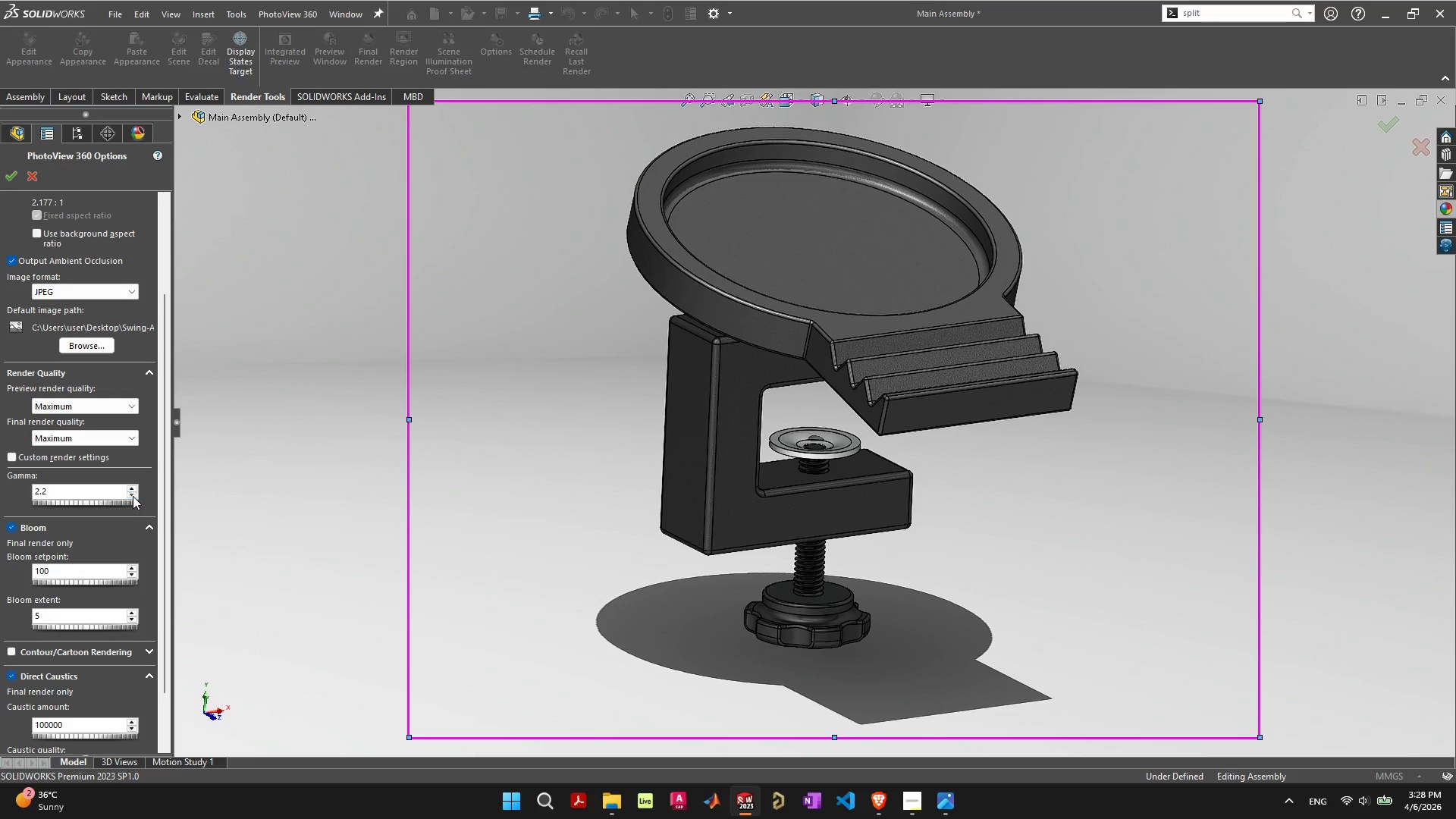 
triple_click([133, 496])
 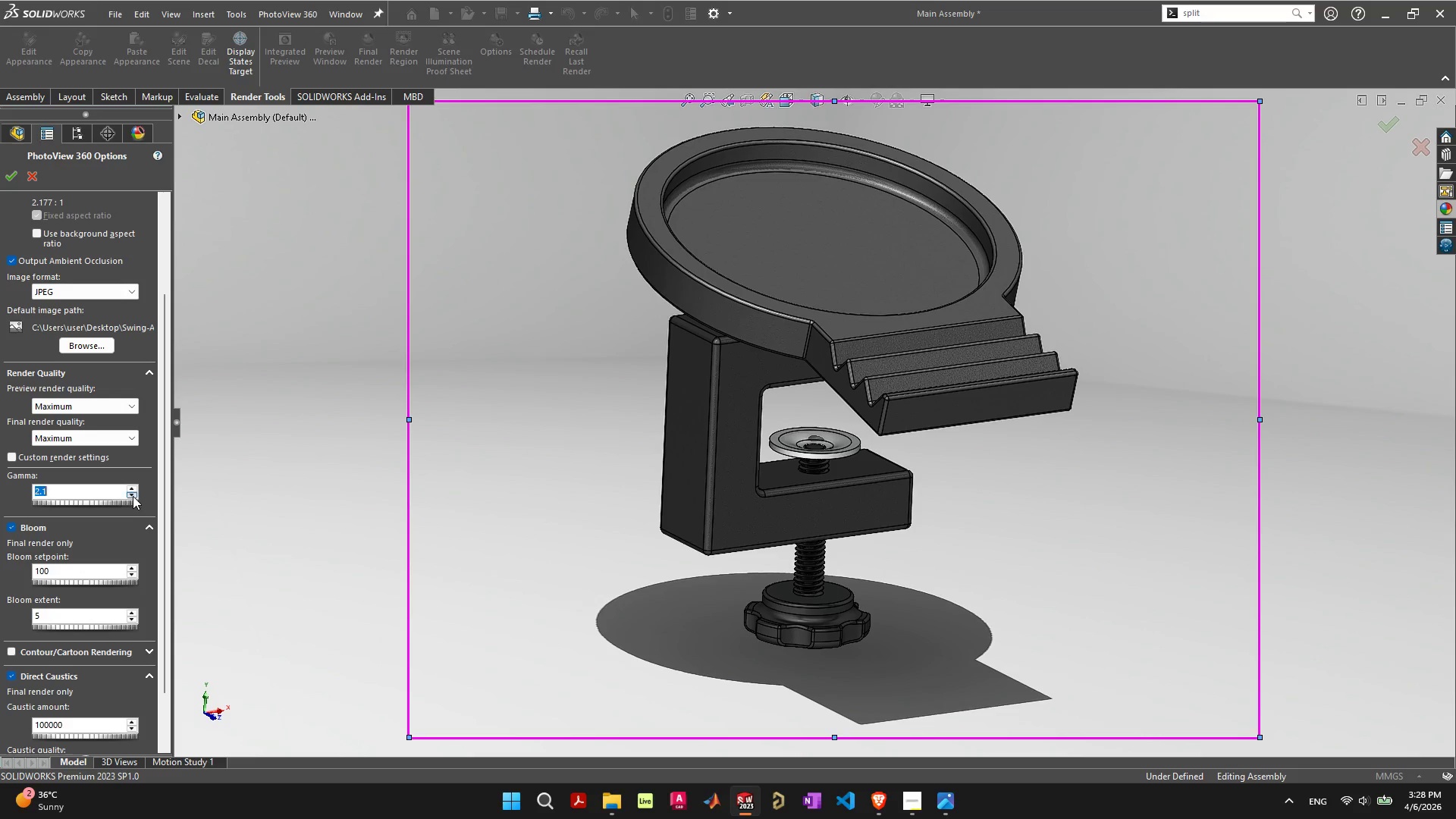 
triple_click([133, 495])
 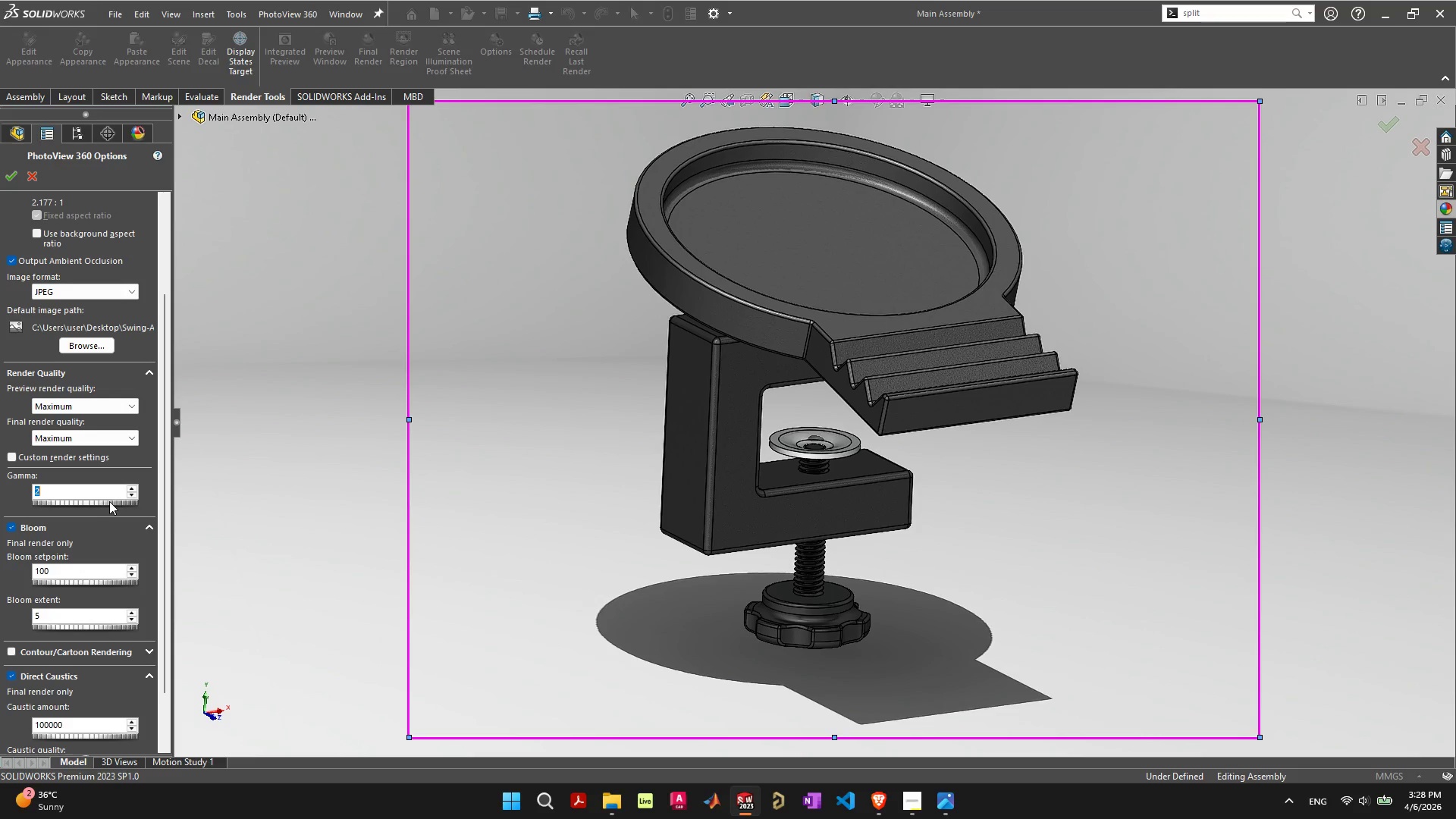 
left_click_drag(start_coordinate=[109, 501], to_coordinate=[102, 502])
 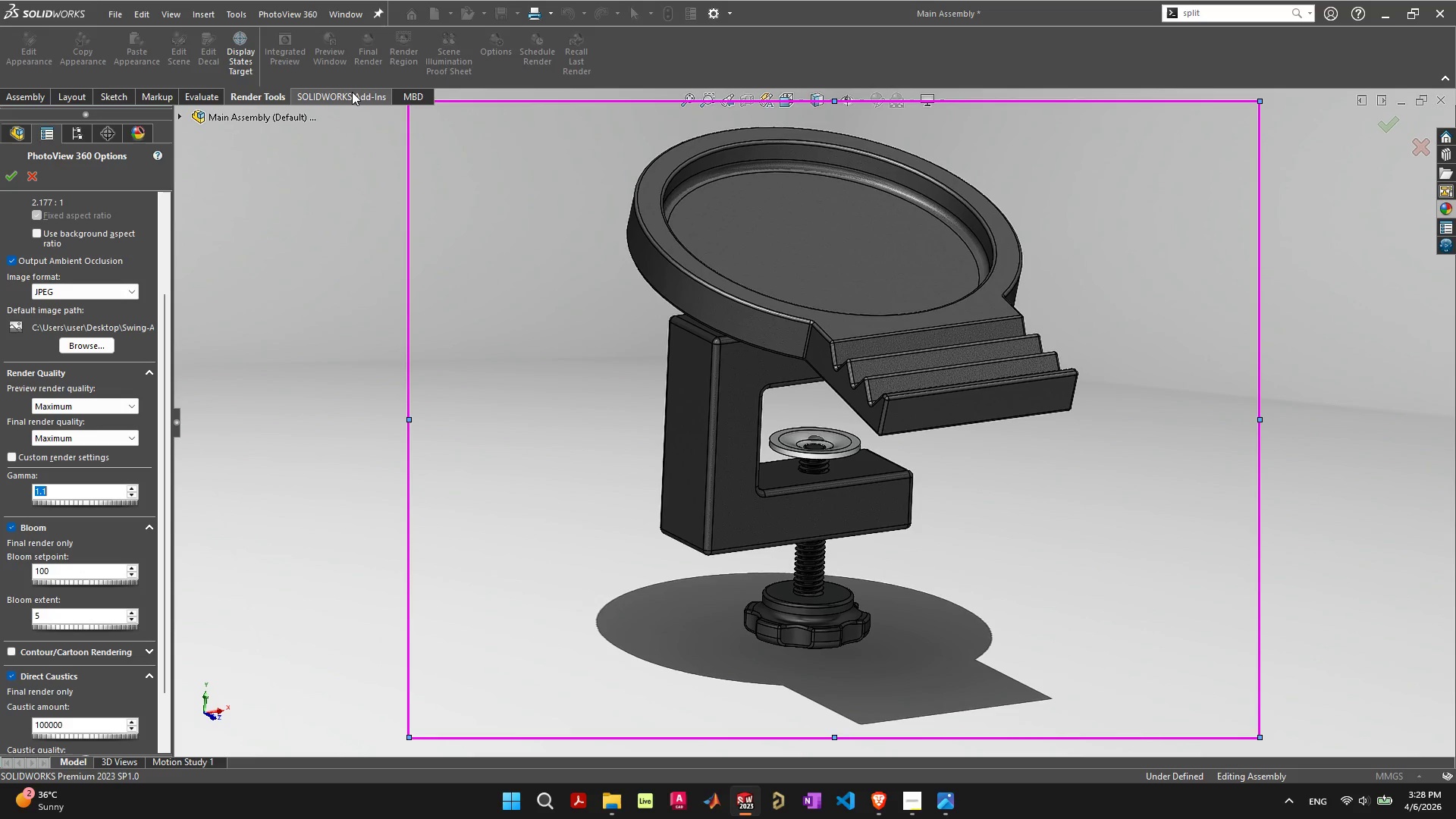 
wait(7.11)
 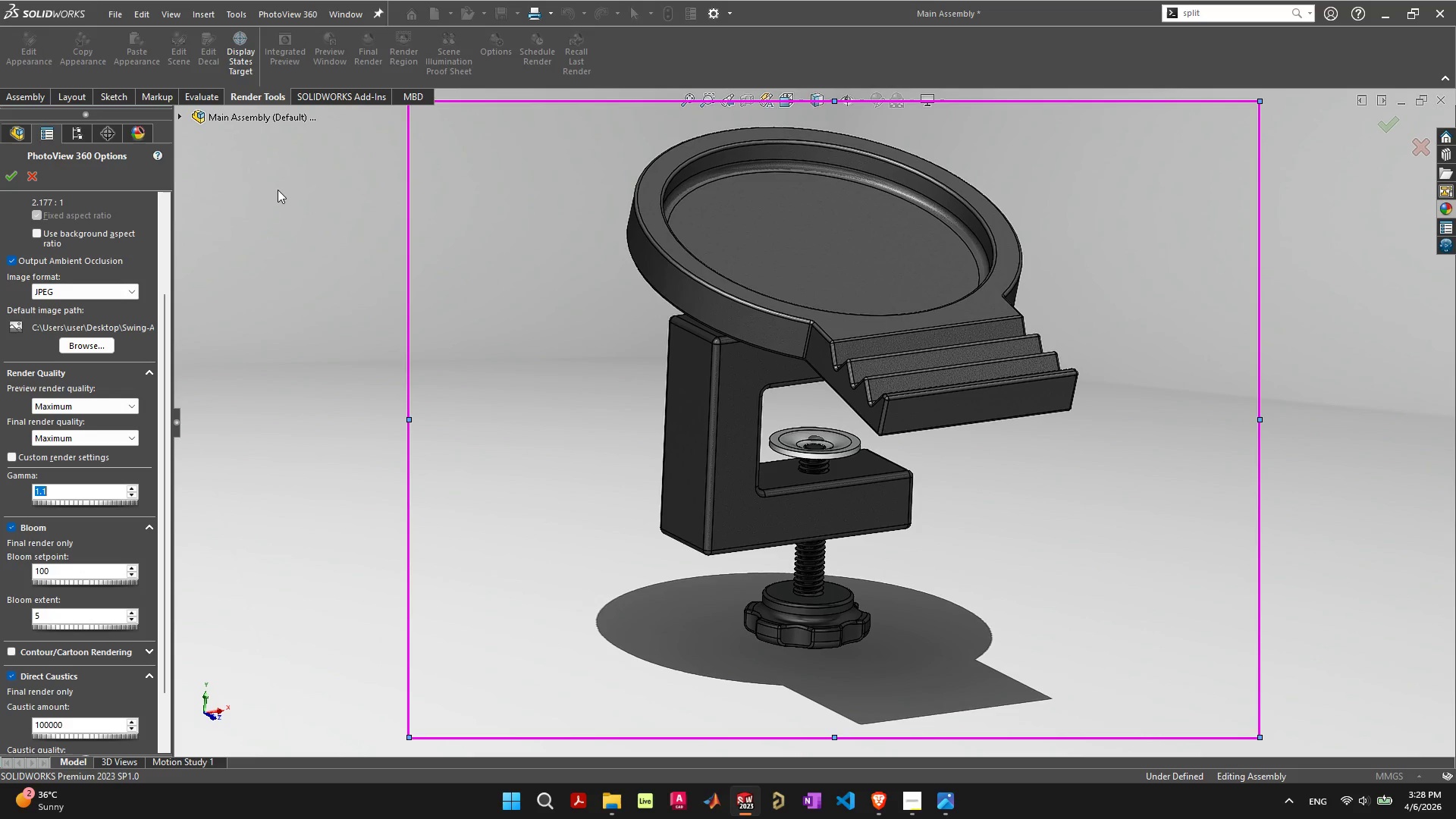 
left_click([5, 177])
 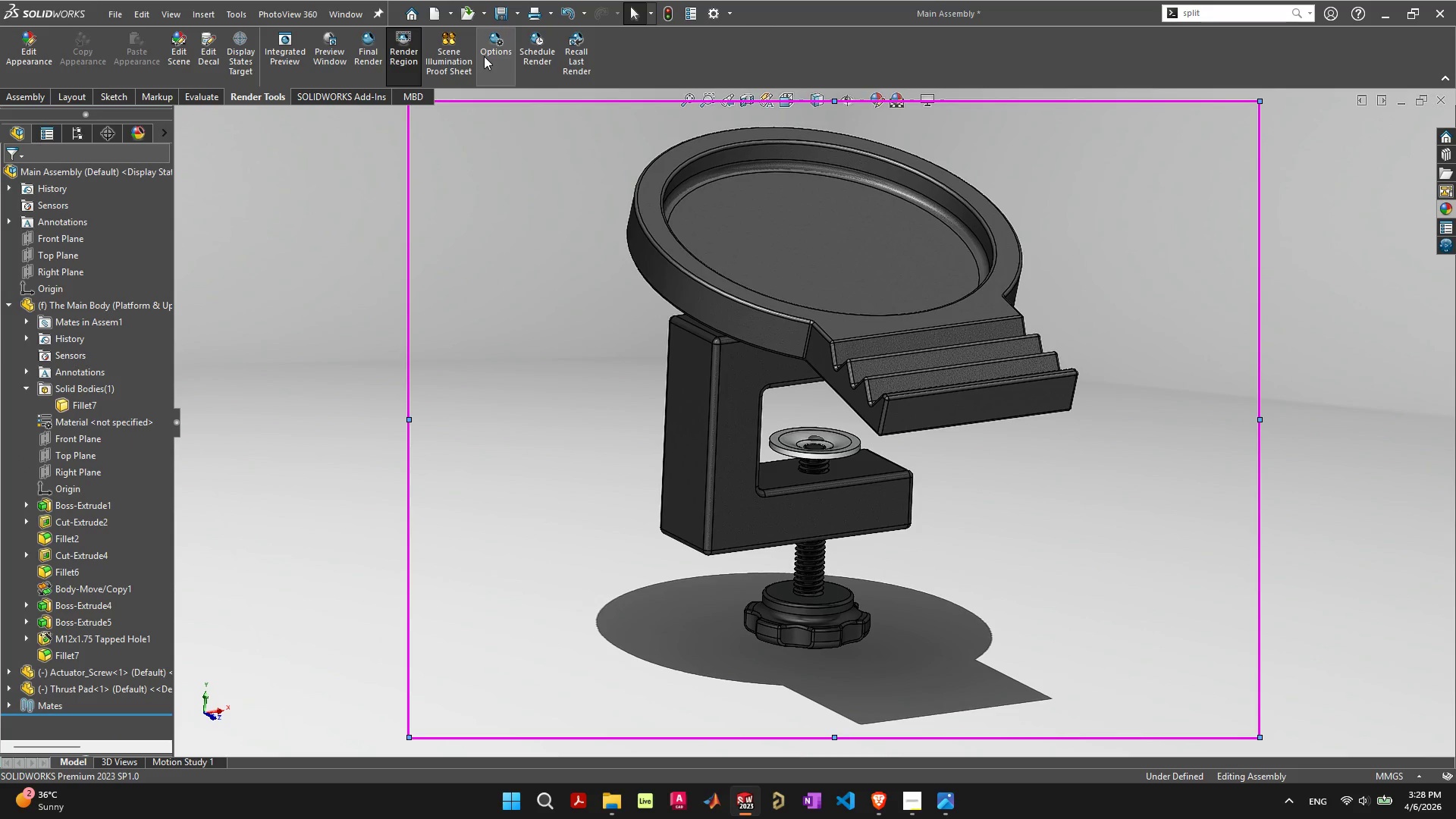 
left_click([457, 68])
 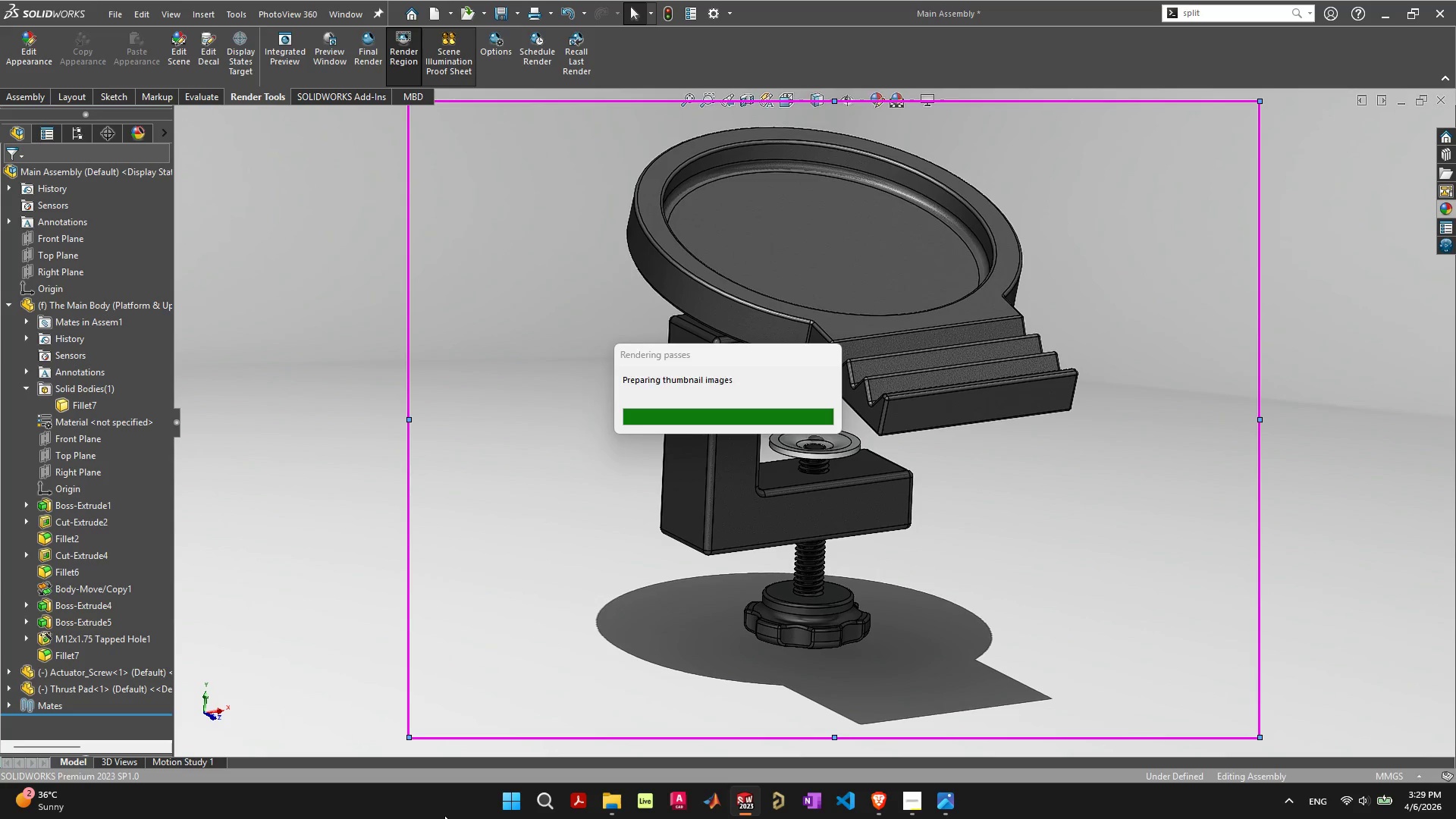 
wait(31.95)
 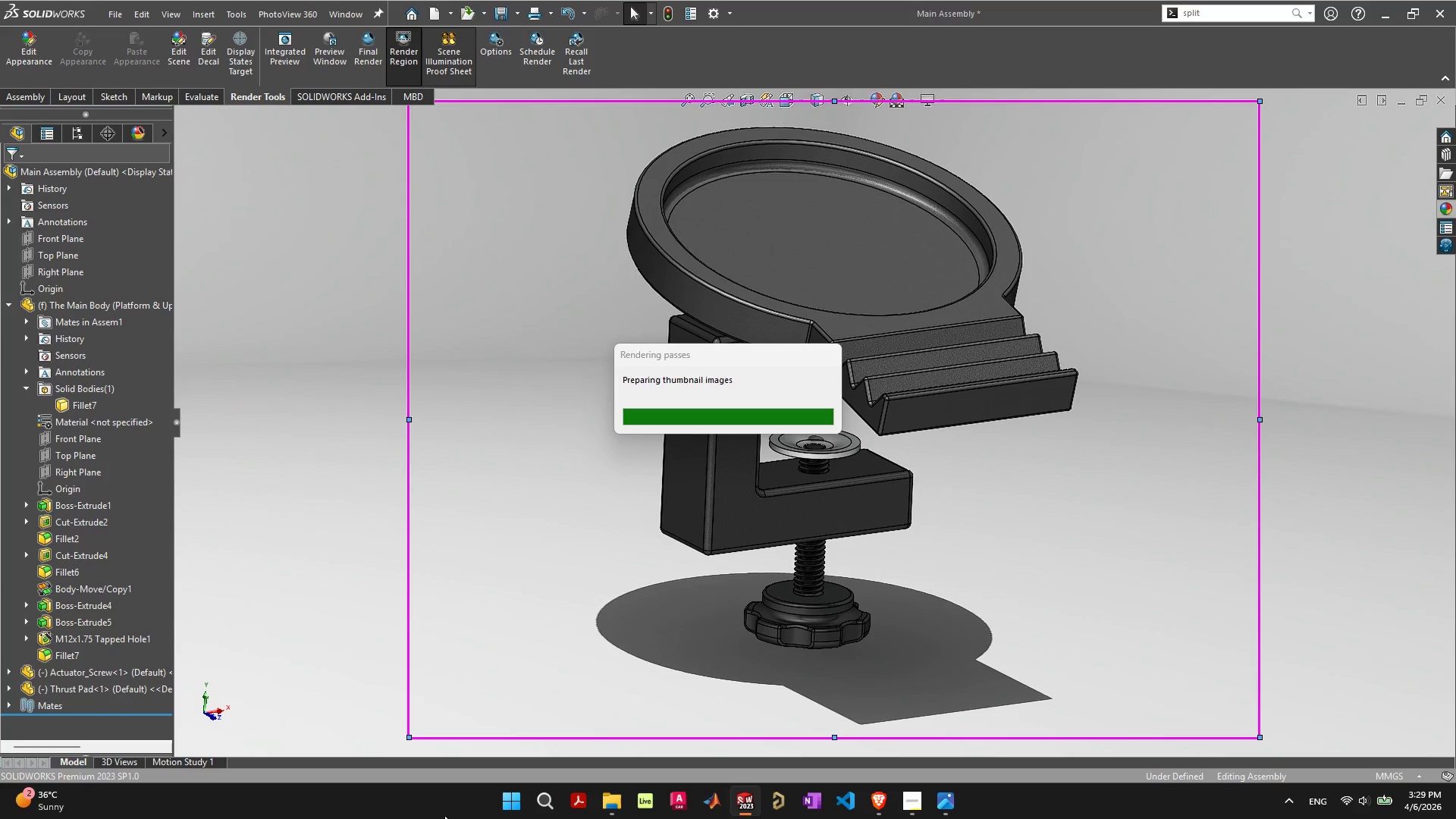 
left_click([1285, 576])
 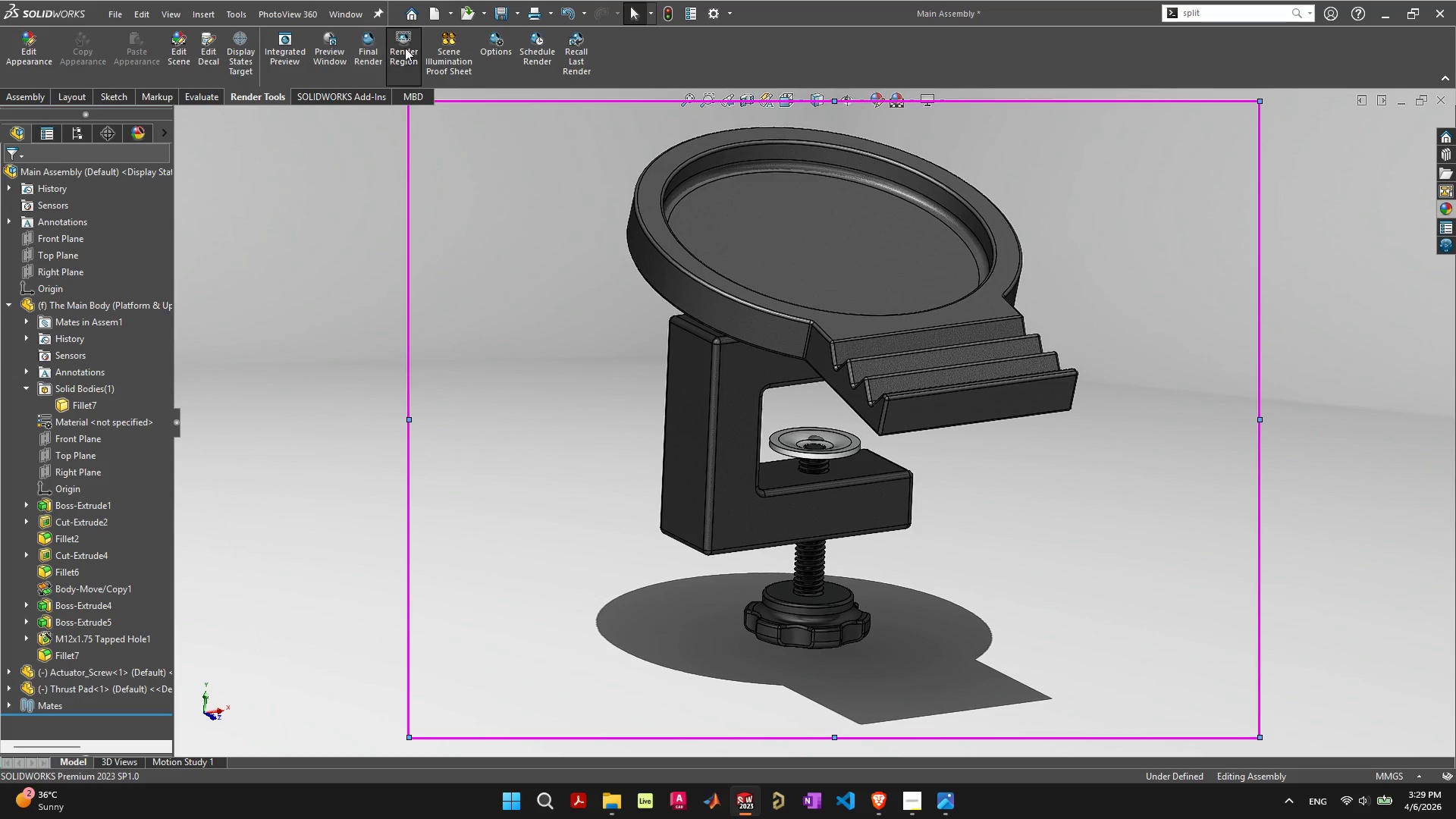 
left_click([505, 43])
 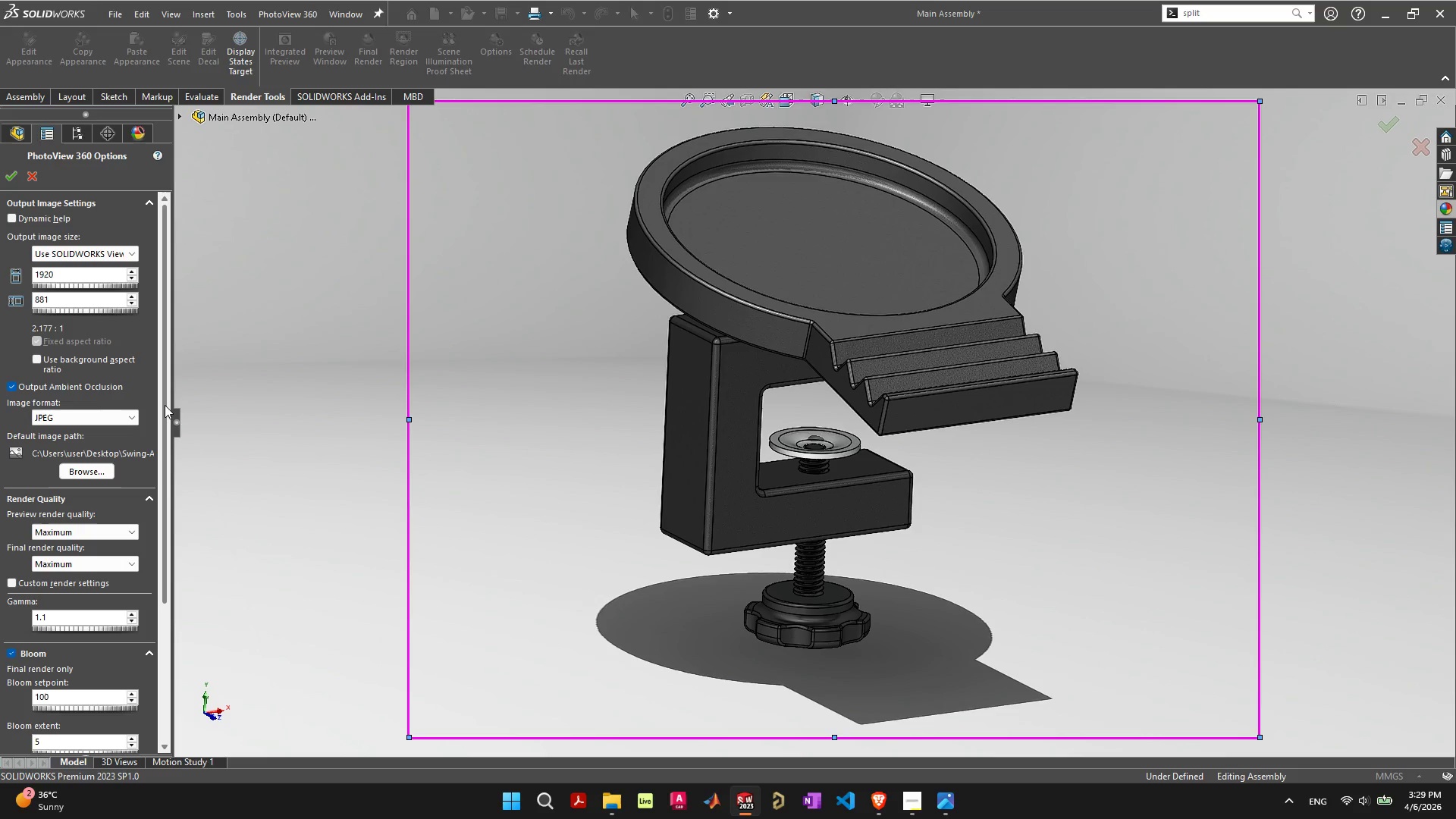 
left_click([165, 405])
 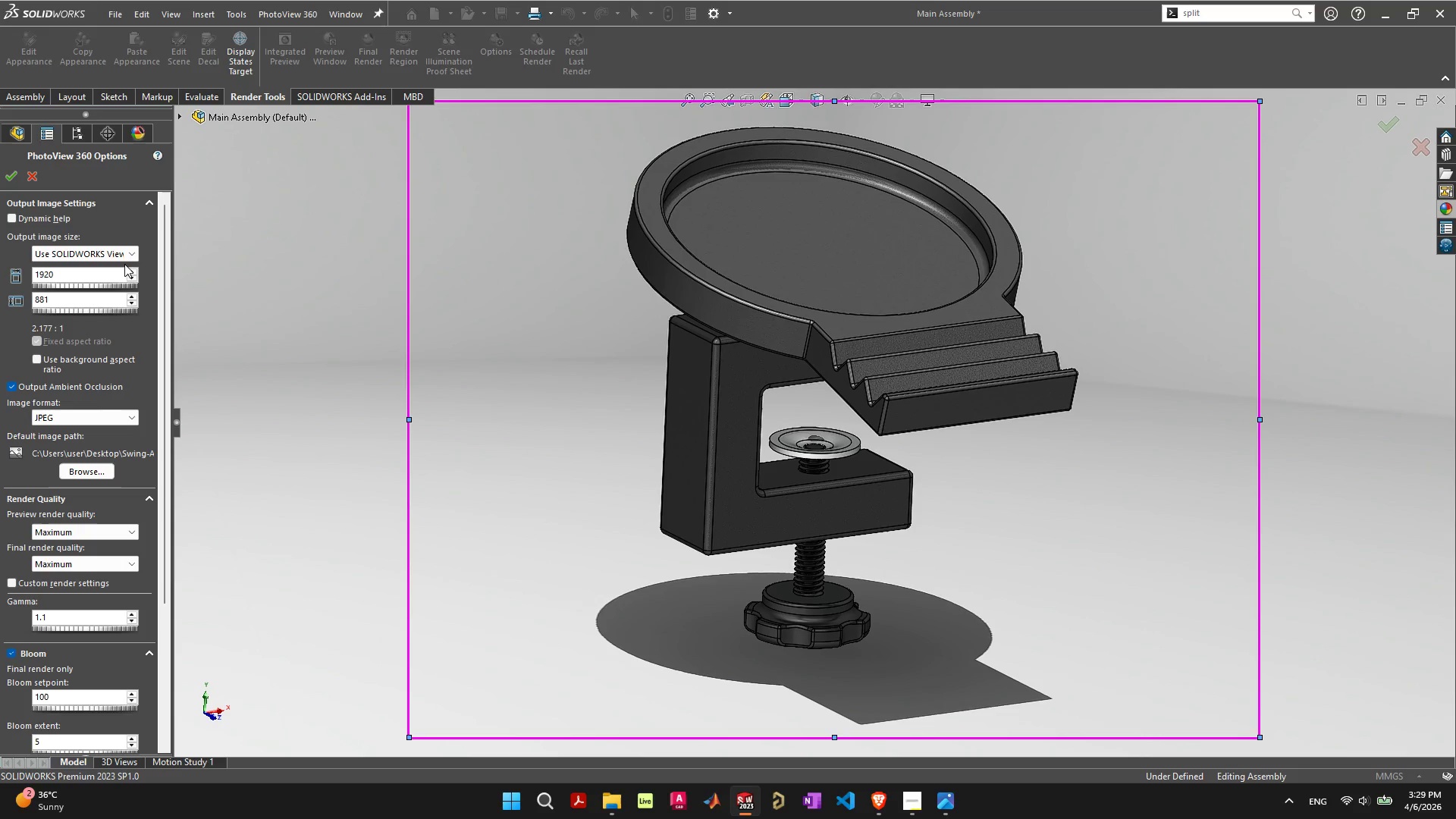 
left_click([129, 250])
 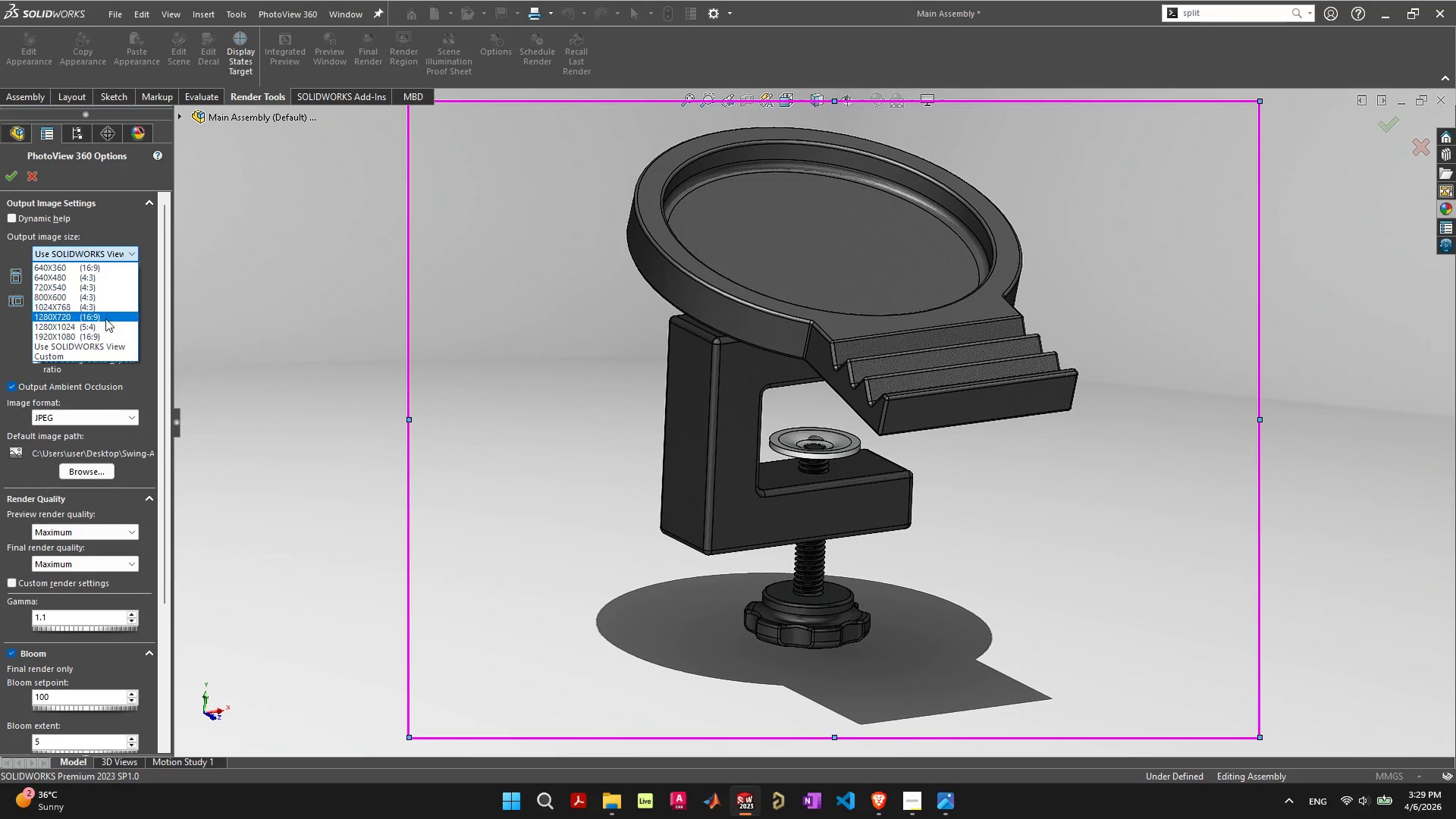 
left_click([104, 334])
 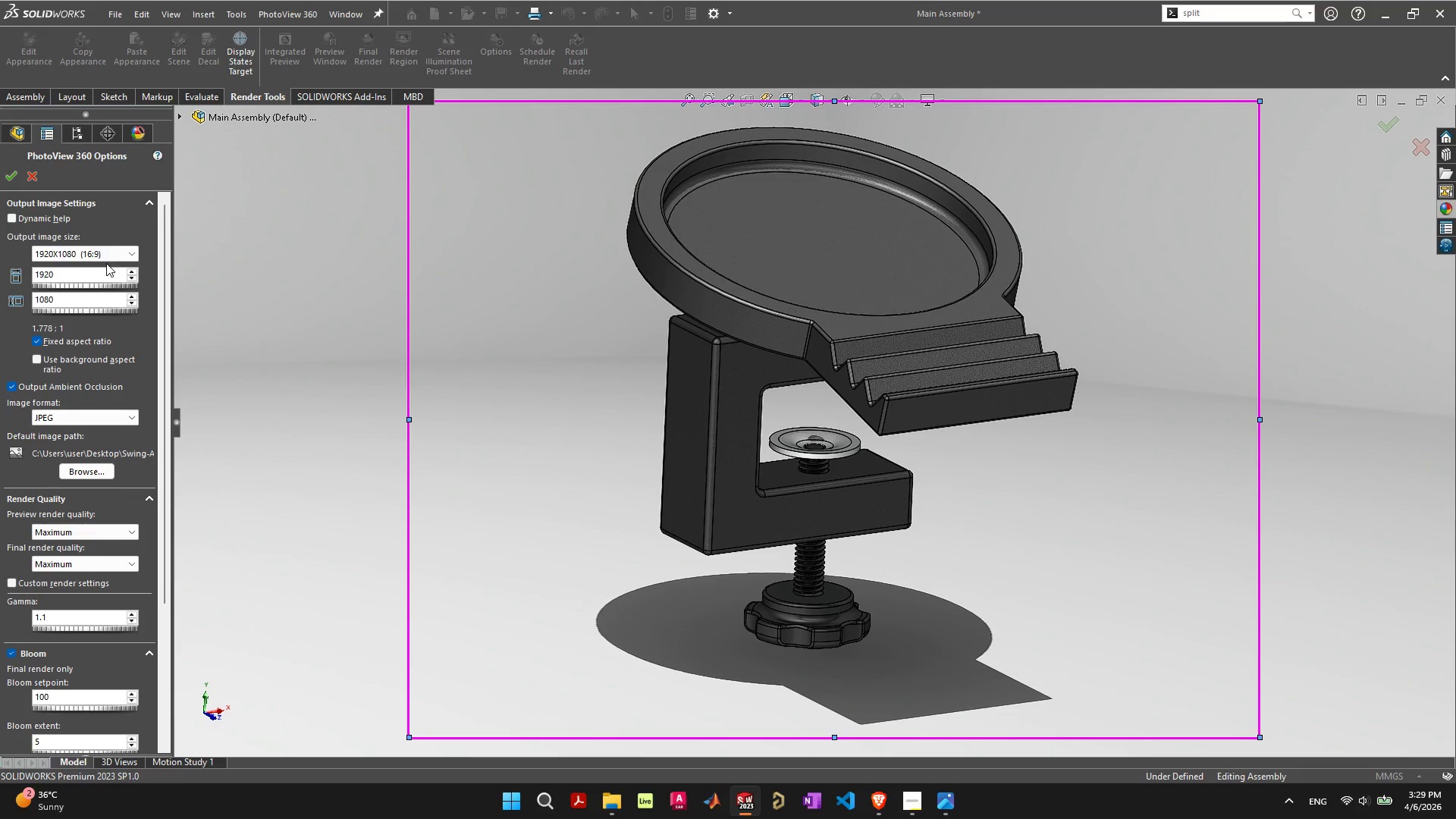 
left_click([128, 249])
 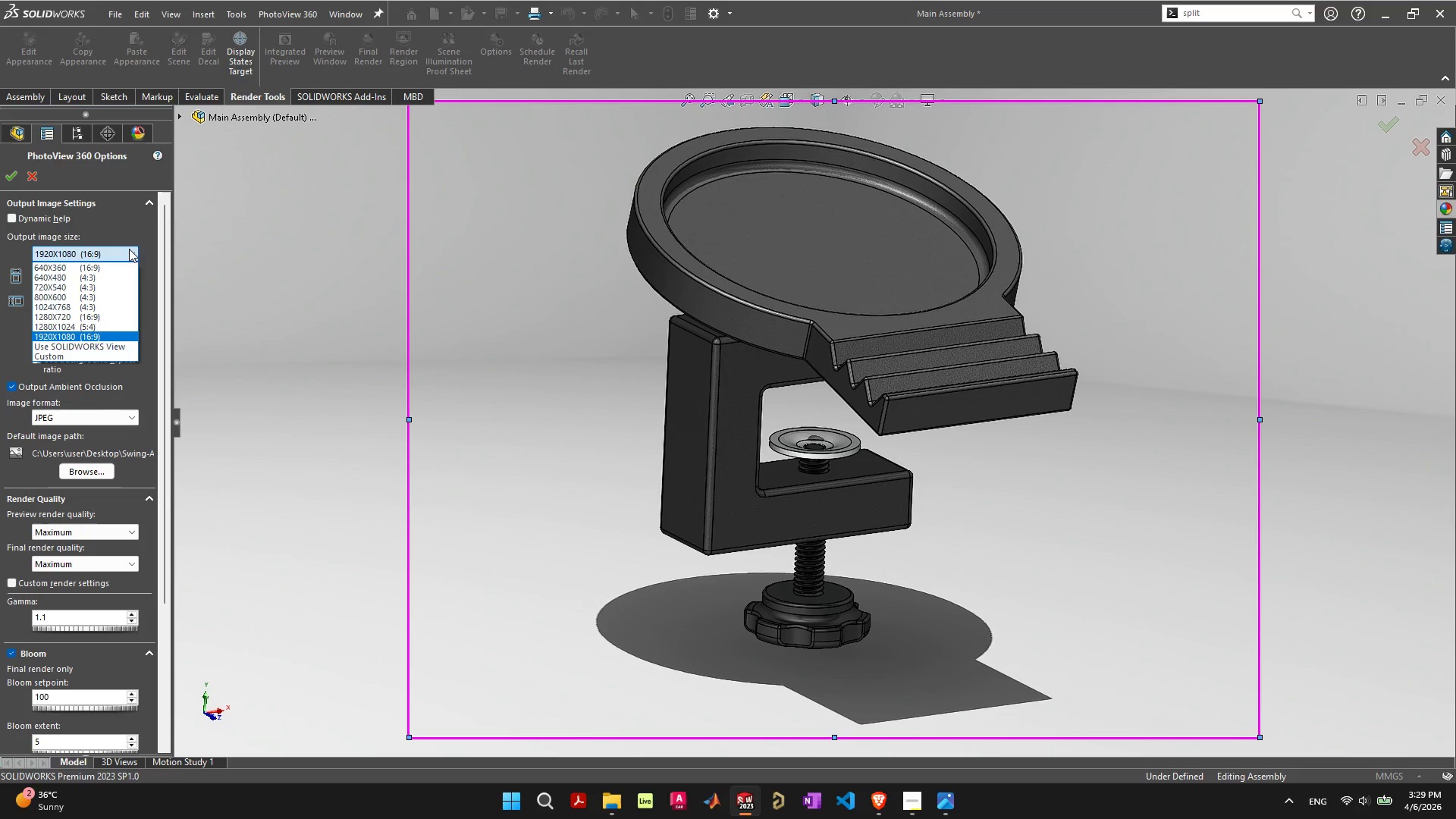 
wait(10.28)
 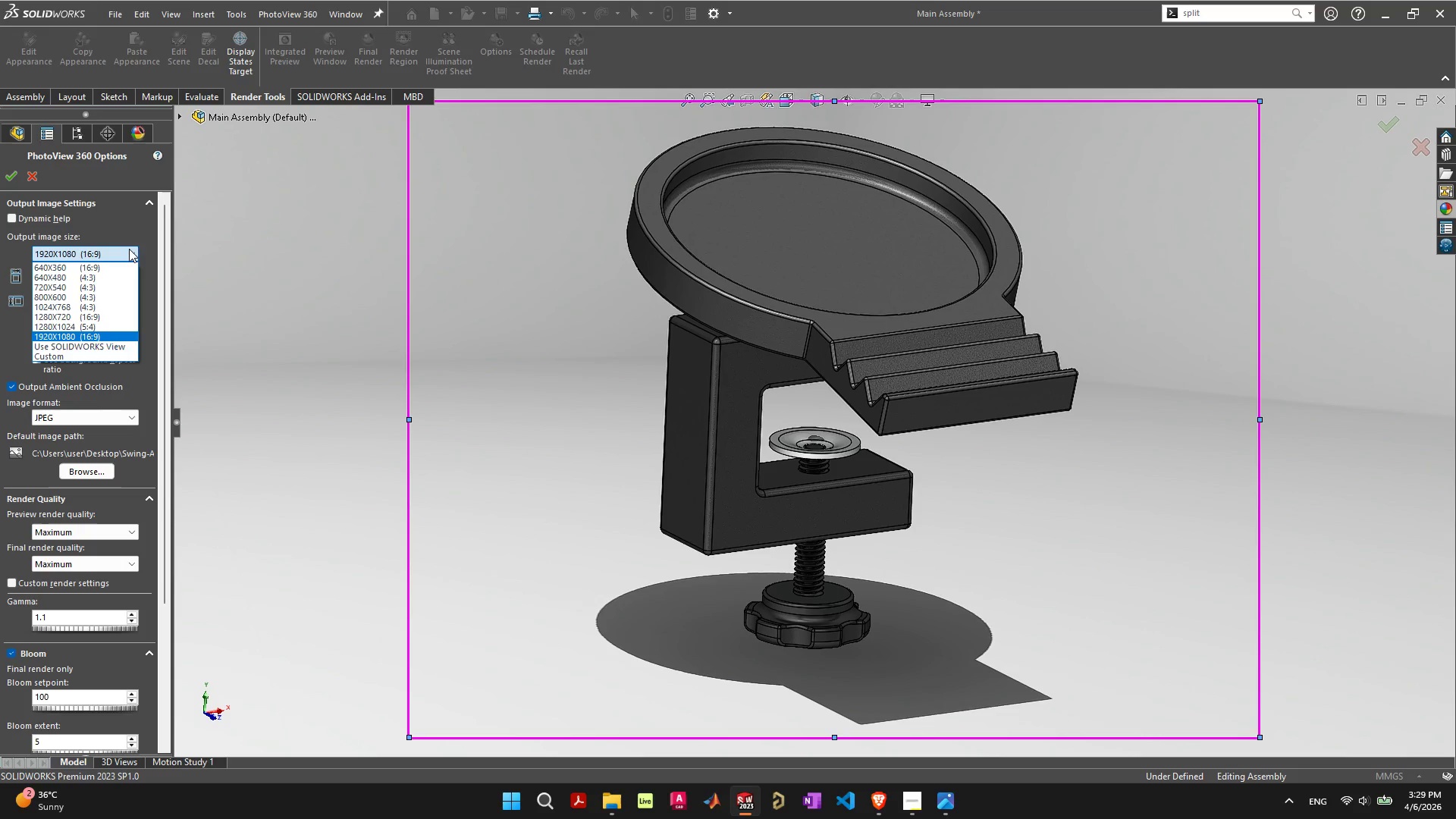 
left_click([133, 224])
 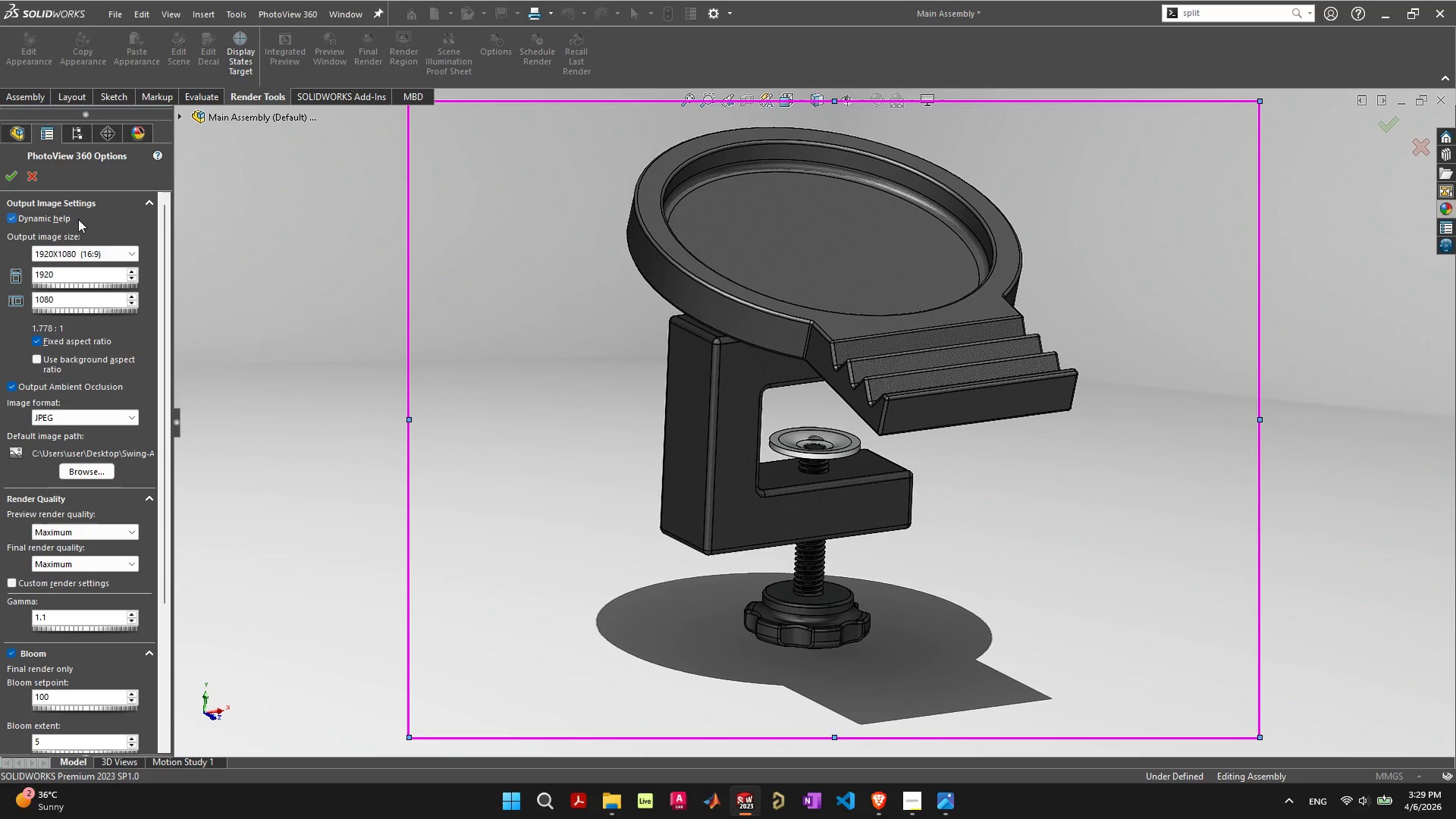 
double_click([65, 216])
 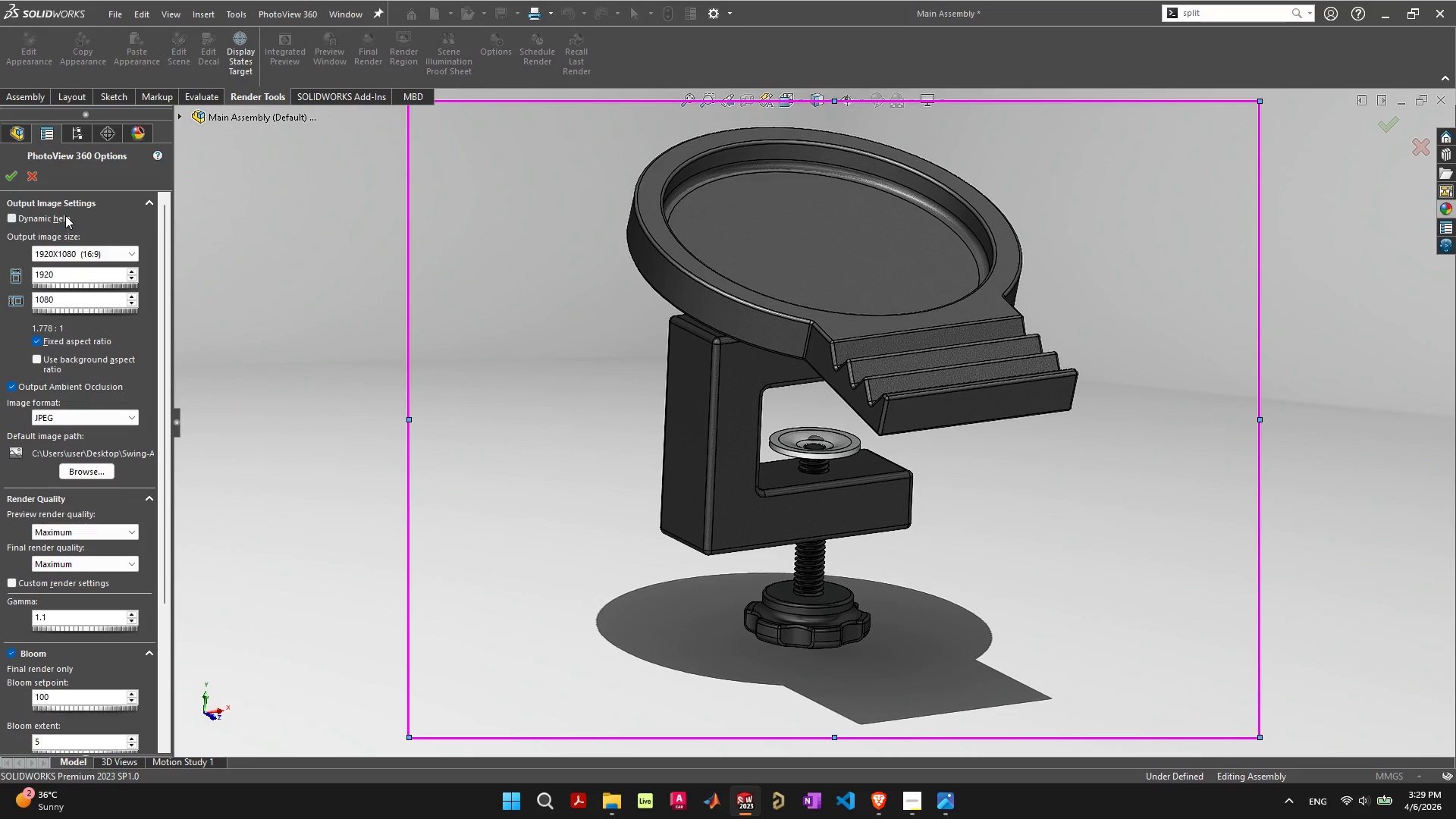 
triple_click([65, 215])
 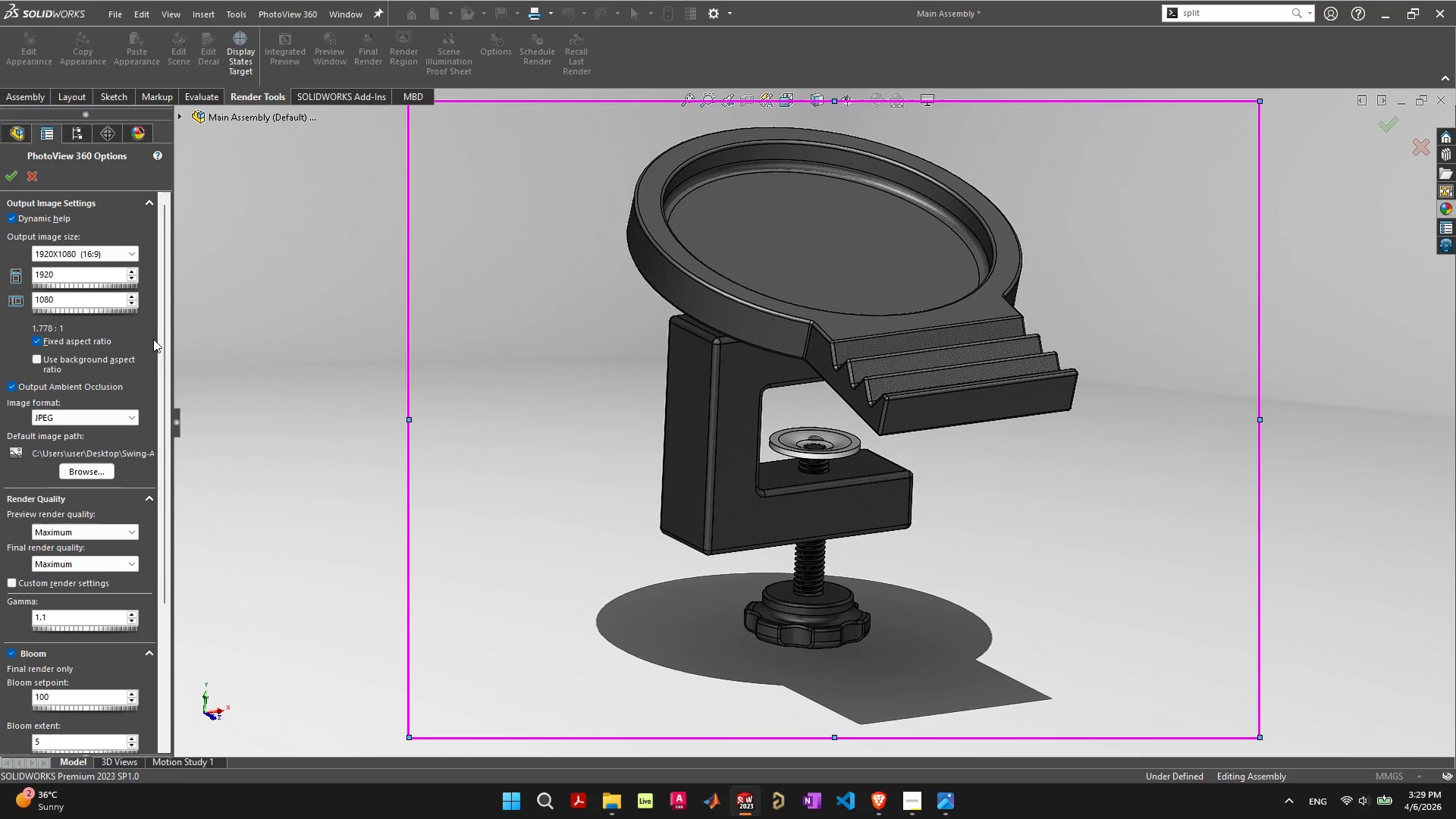 
left_click_drag(start_coordinate=[164, 335], to_coordinate=[163, 344])
 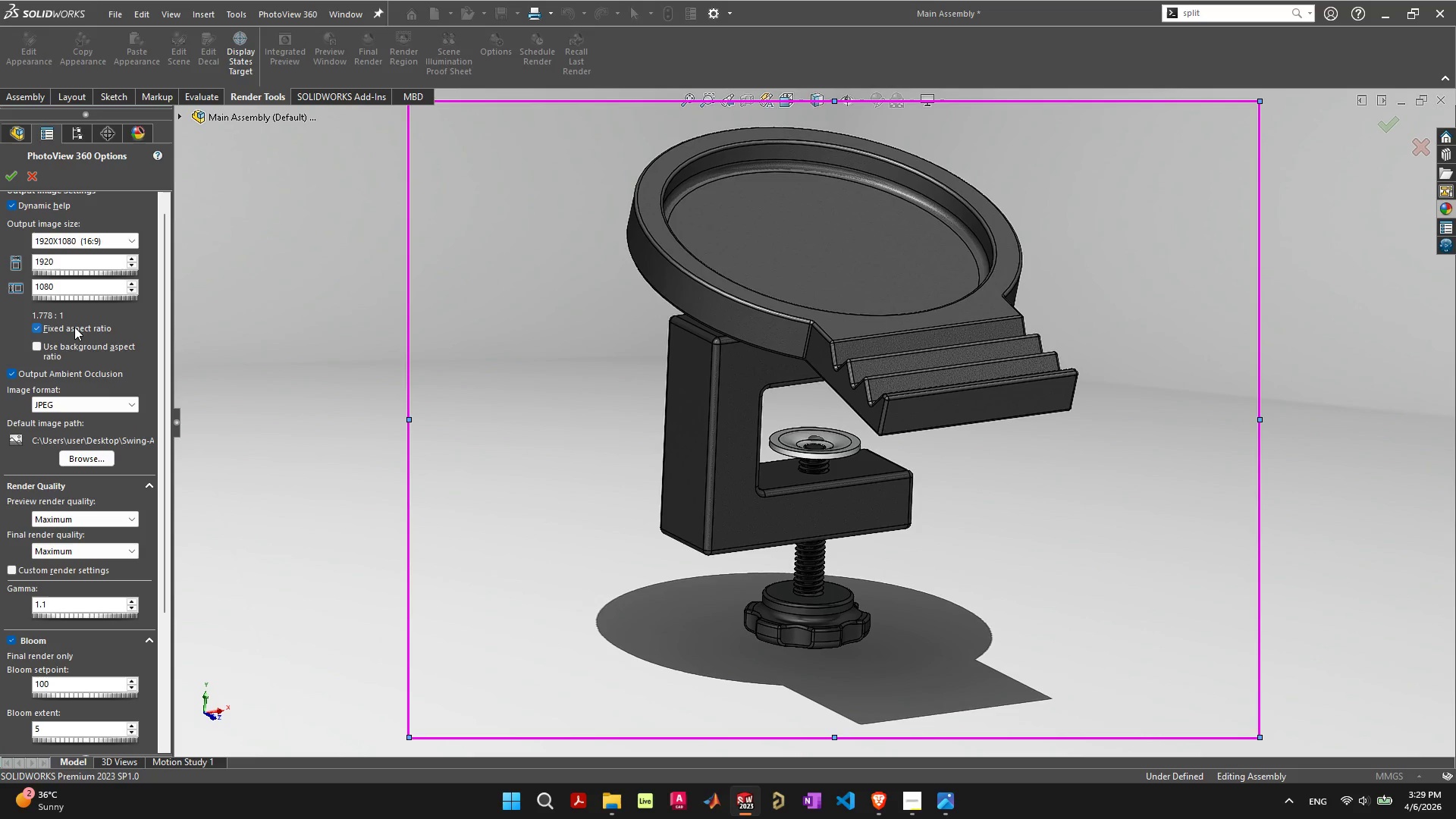 
left_click([74, 327])
 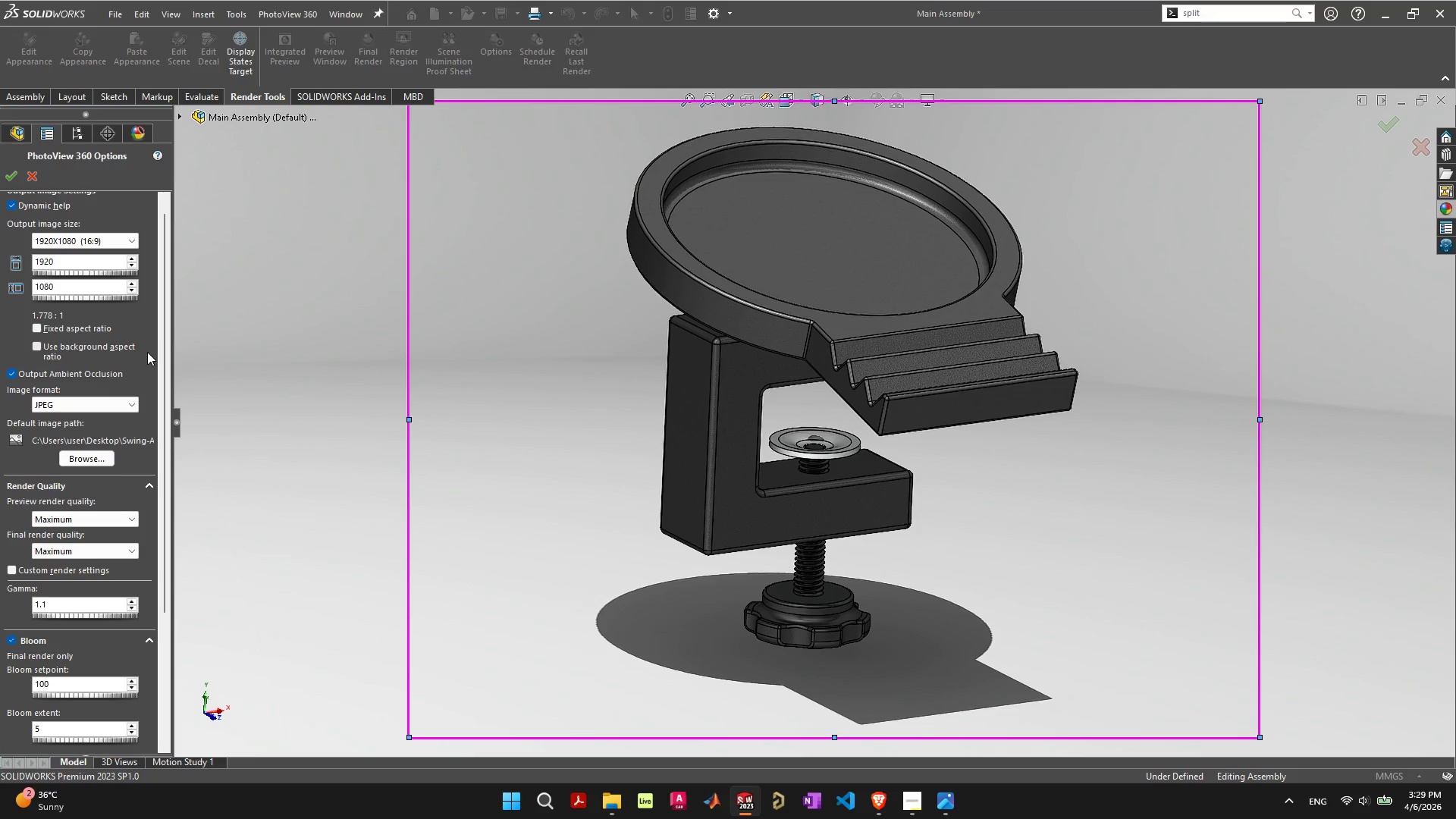 
left_click_drag(start_coordinate=[162, 368], to_coordinate=[162, 512])
 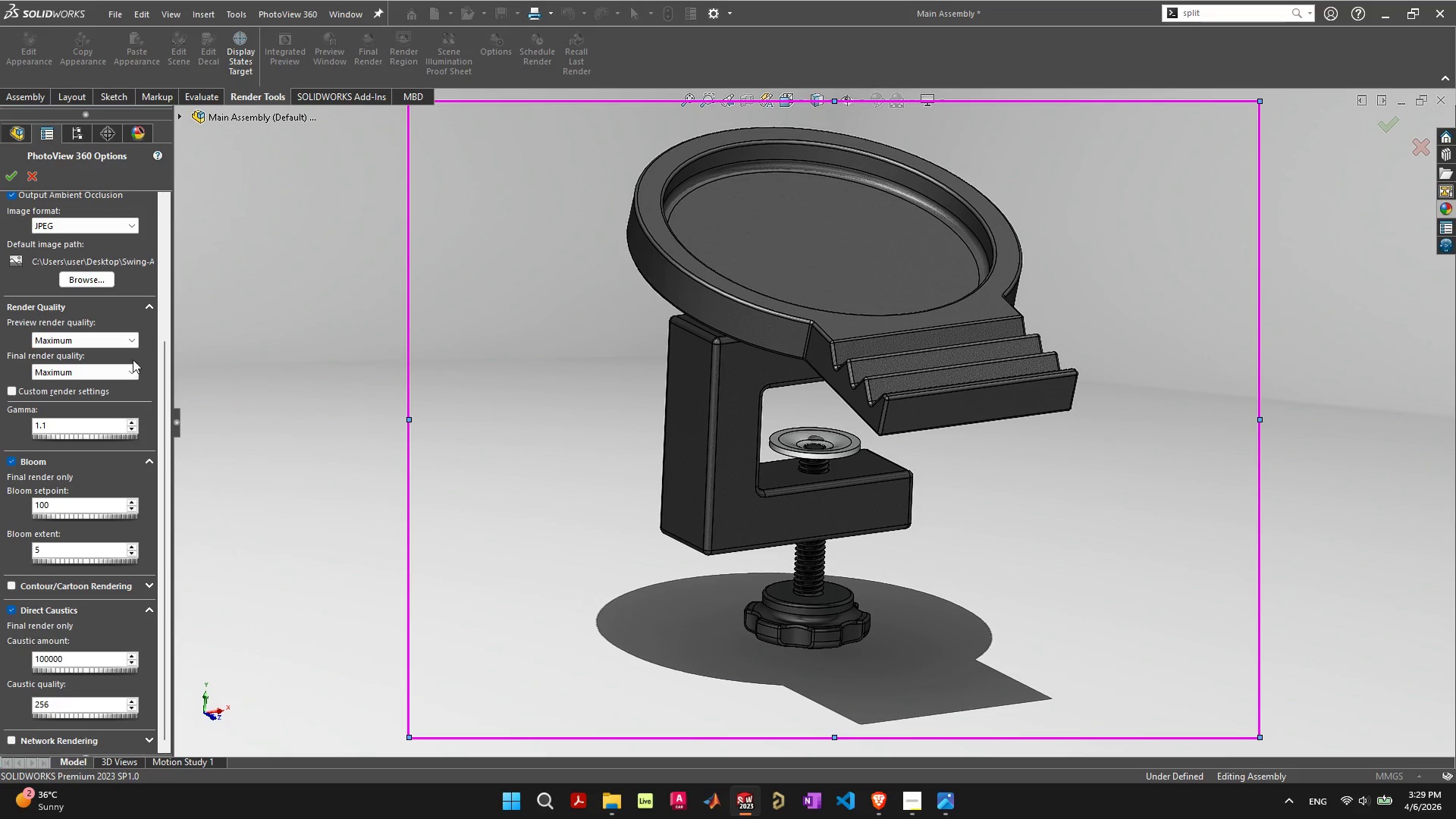 
left_click([126, 339])
 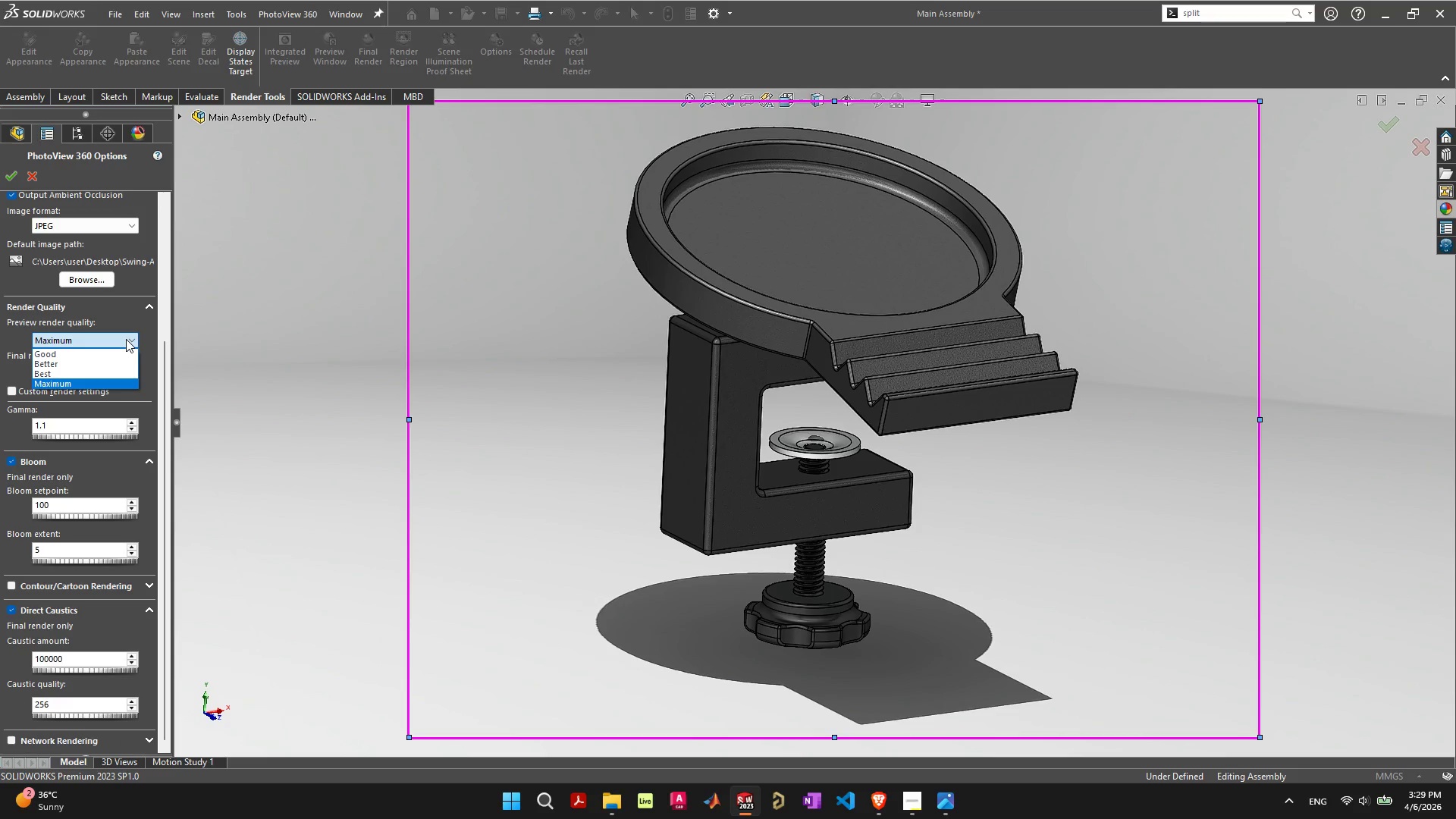 
left_click([126, 339])
 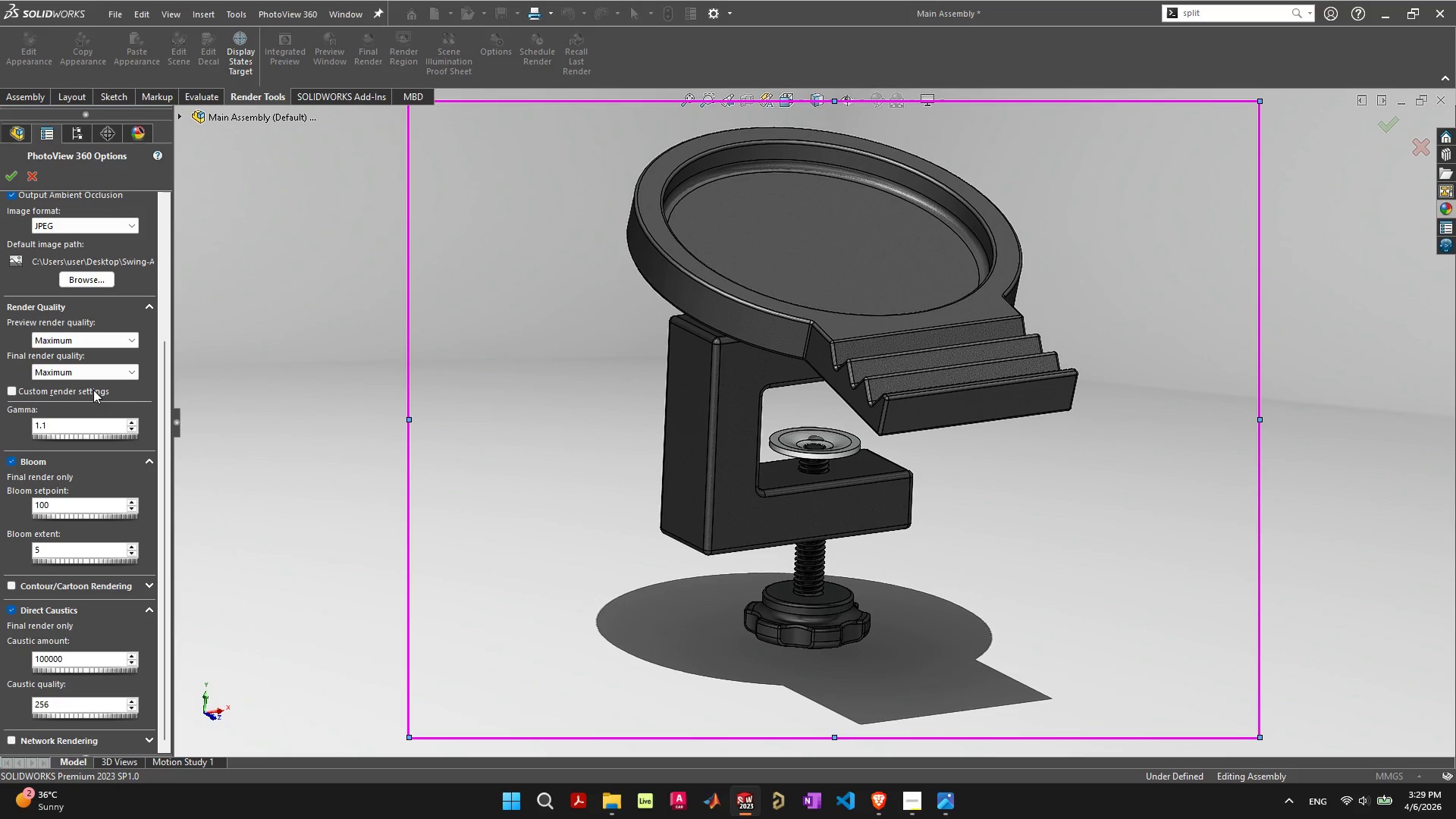 
left_click([93, 390])
 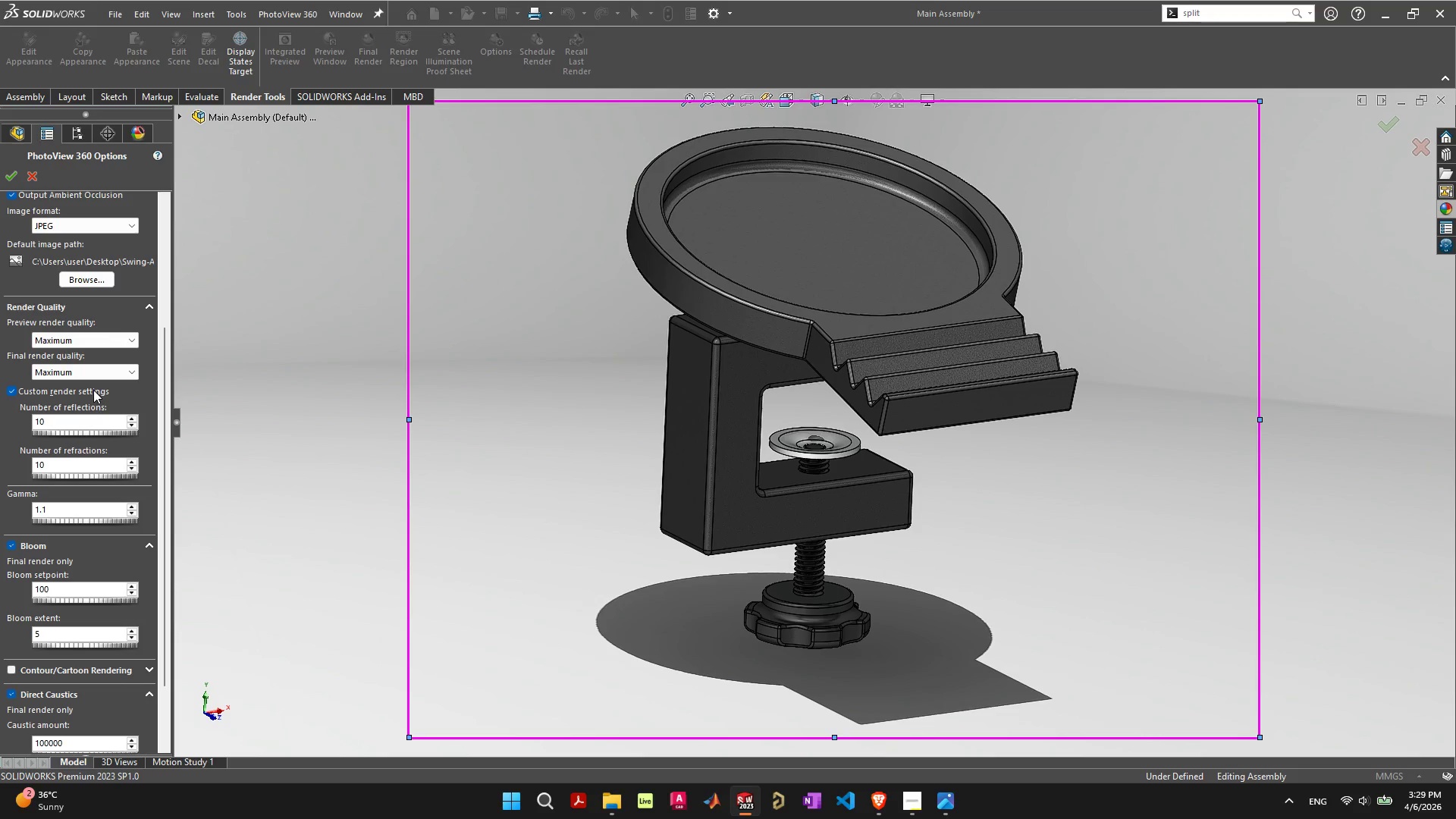 
wait(7.14)
 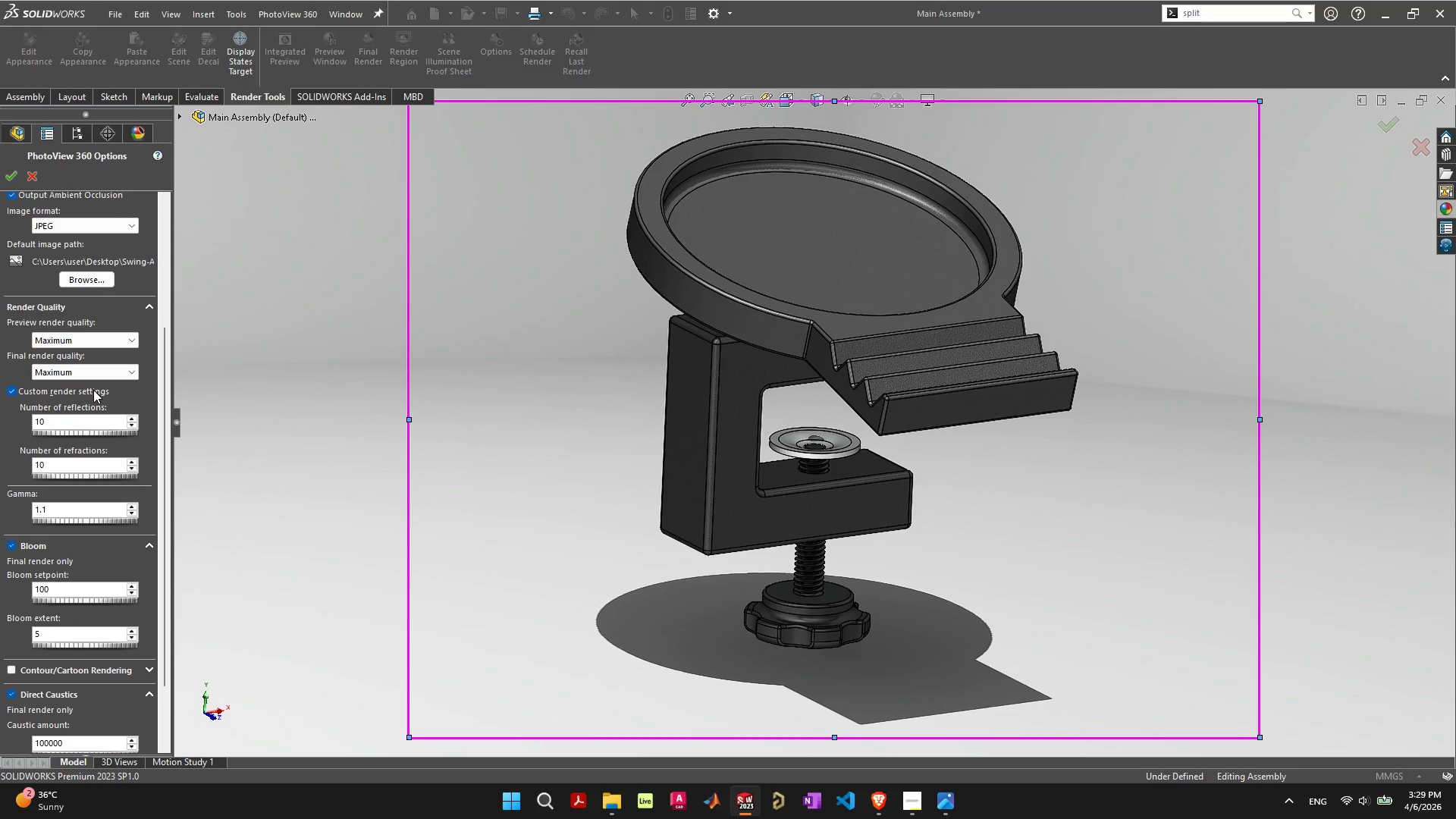 
left_click_drag(start_coordinate=[158, 489], to_coordinate=[158, 587])
 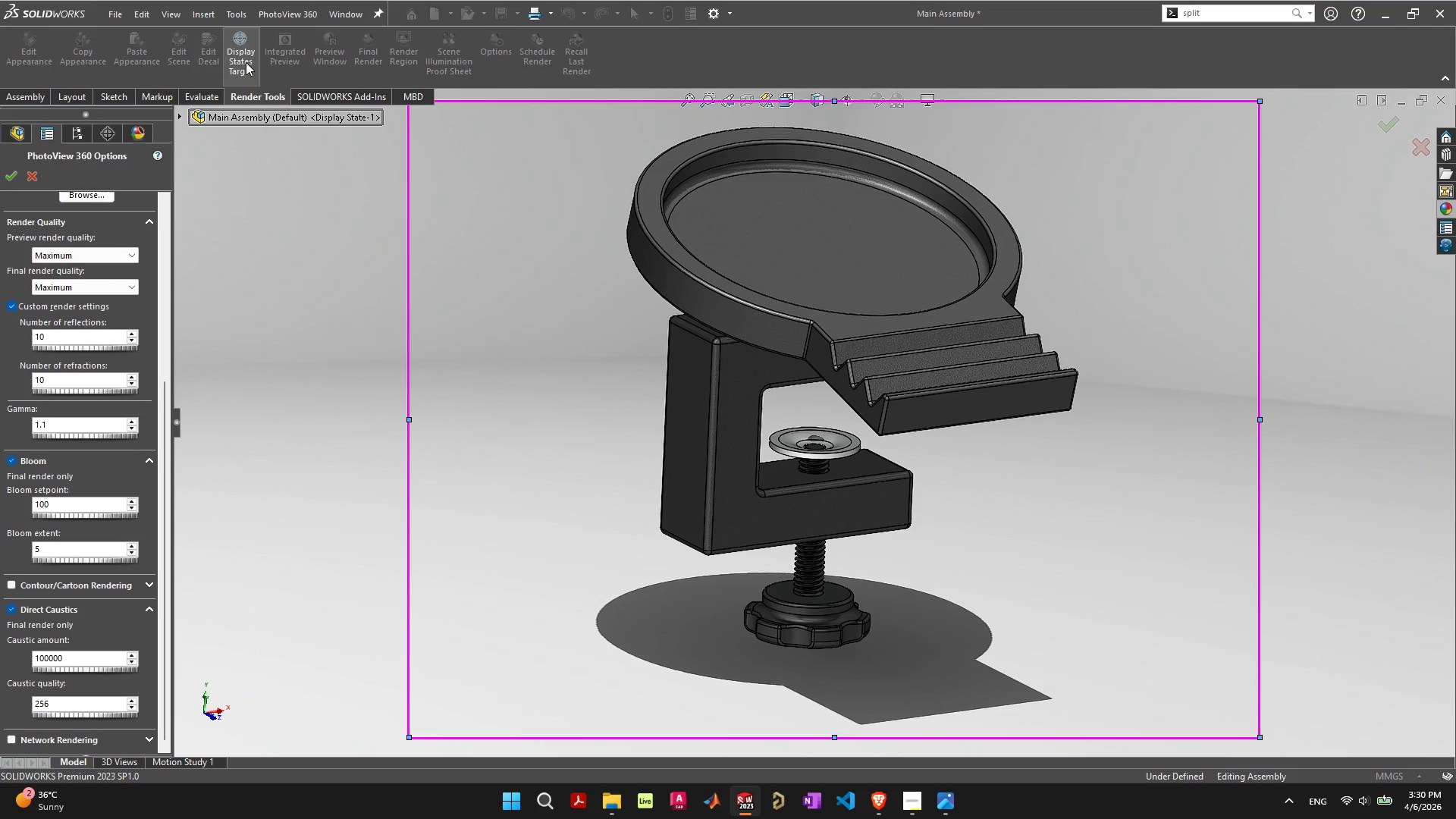 
left_click([5, 177])
 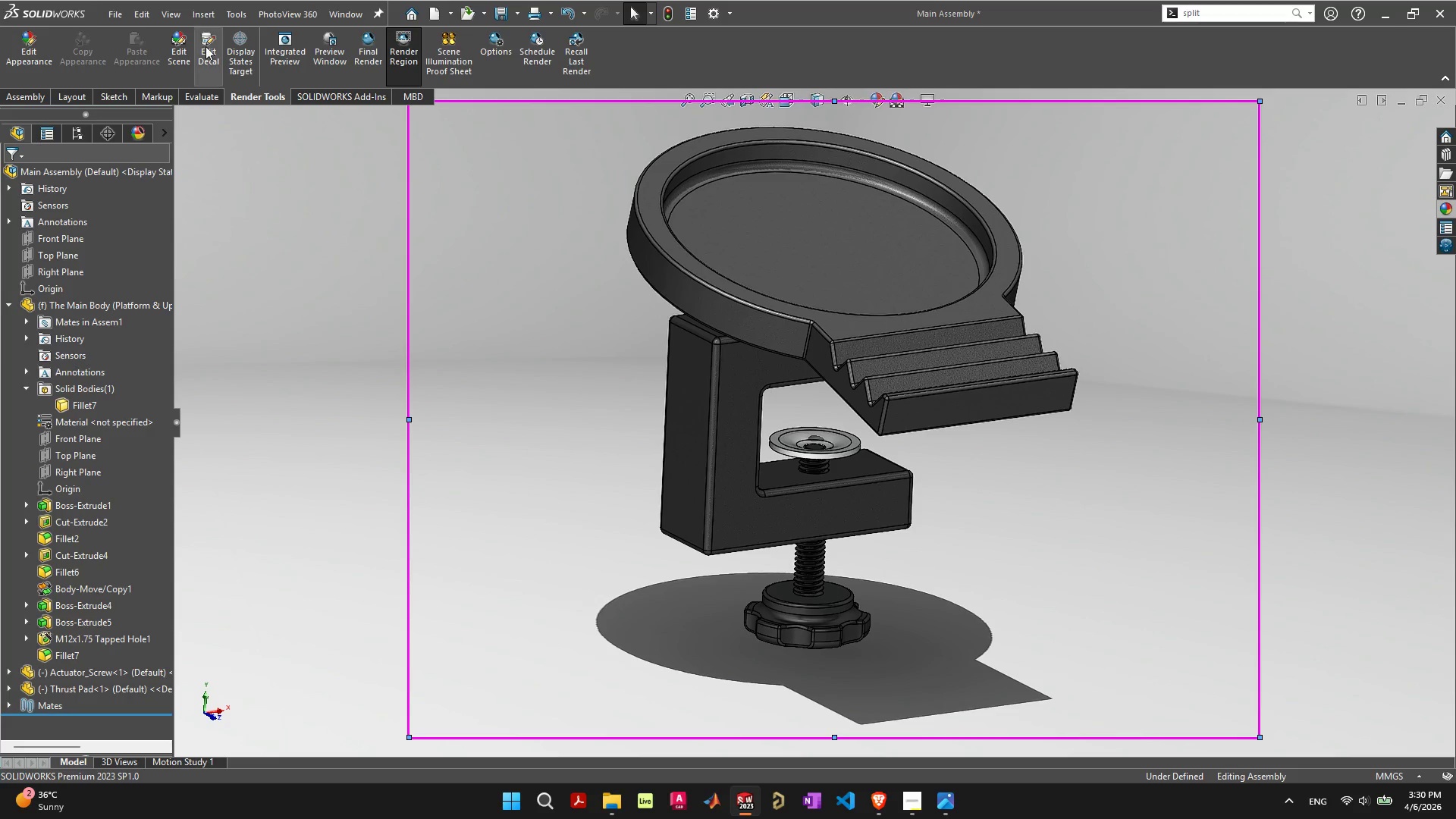 
mouse_move([232, 56])
 